 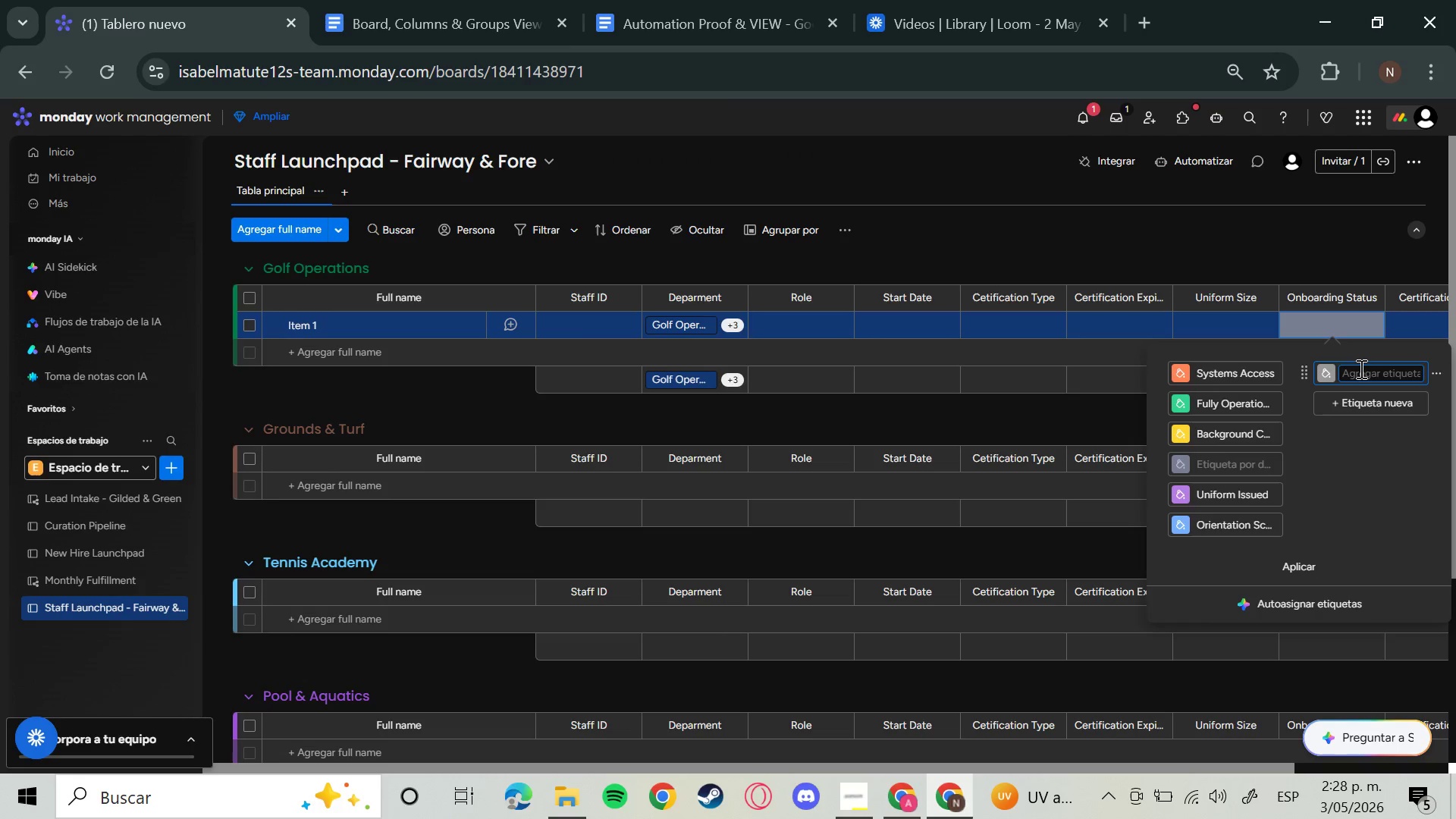 
type(Contract Signed)
 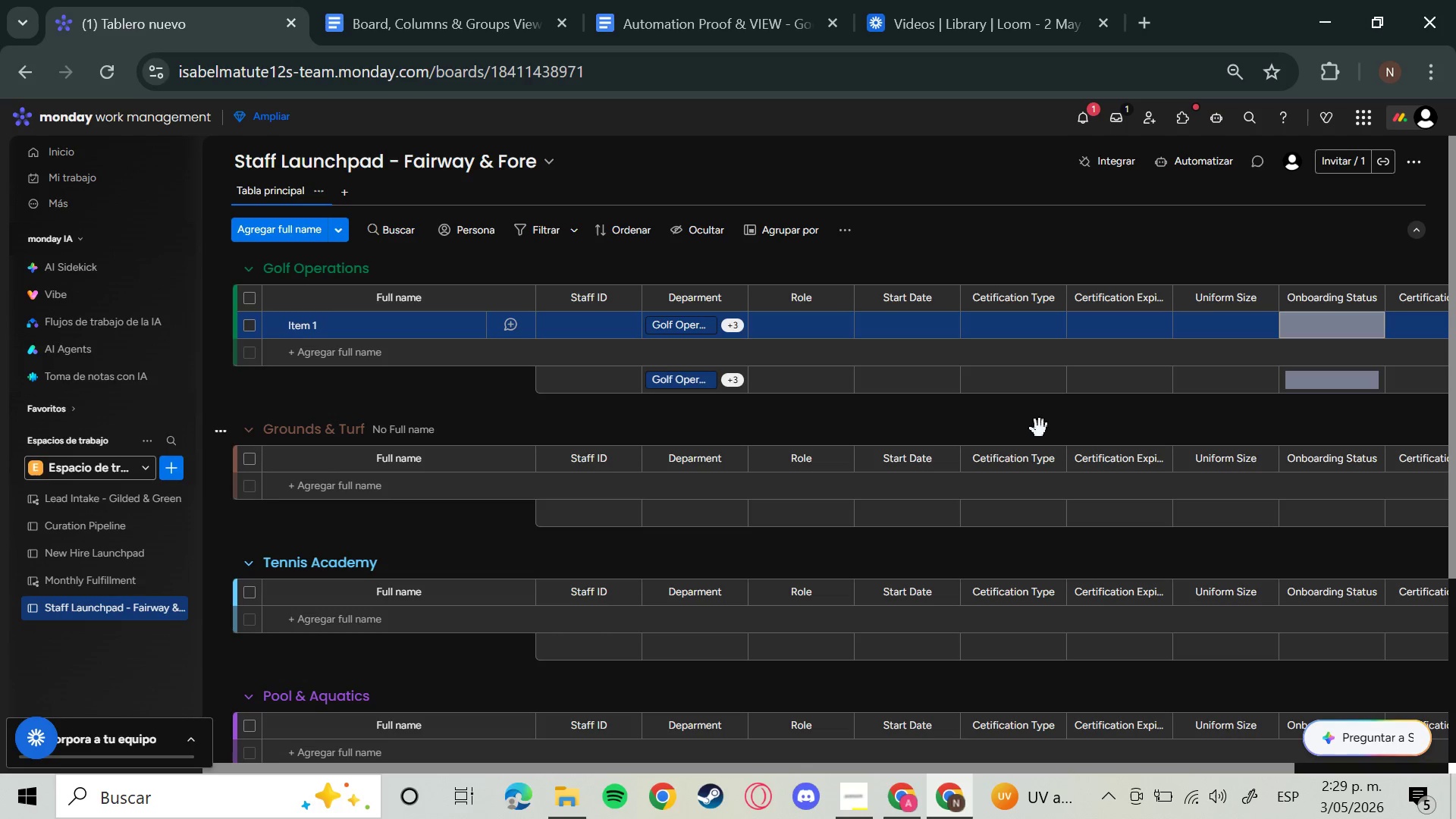 
wait(32.51)
 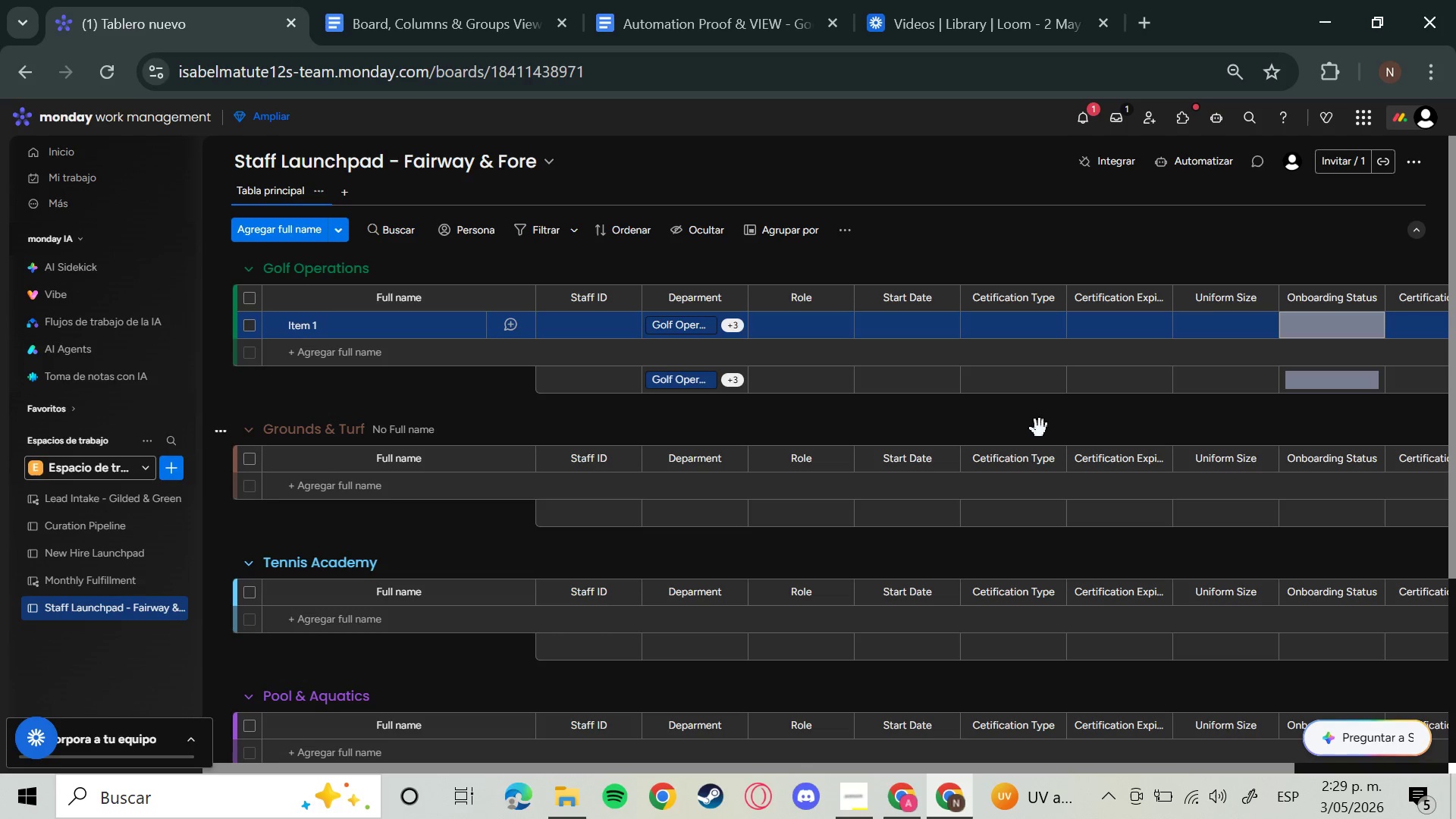 
left_click_drag(start_coordinate=[1213, 770], to_coordinate=[1256, 769])
 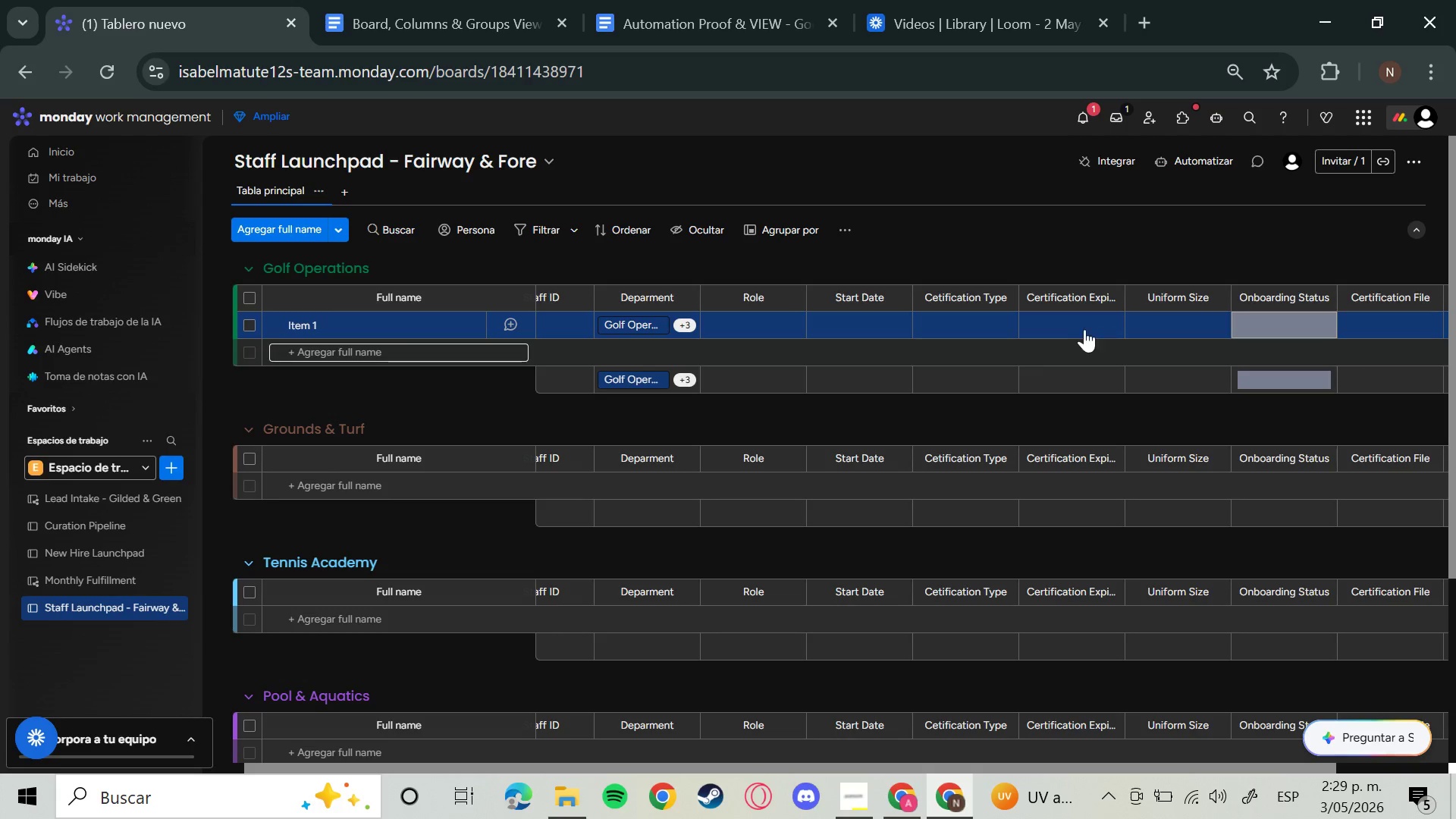 
left_click([943, 327])
 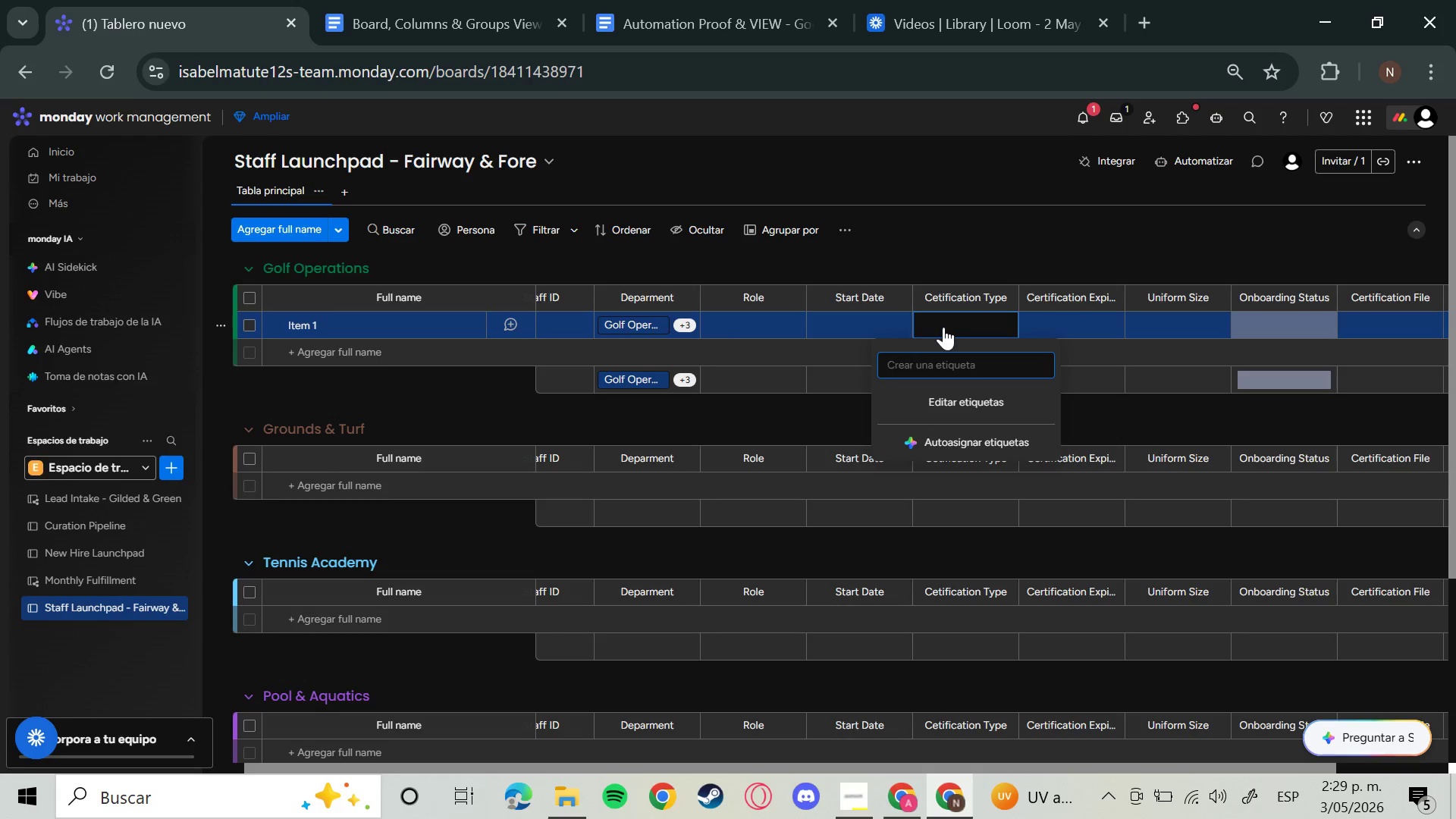 
type(Lifeguard Level 1)
 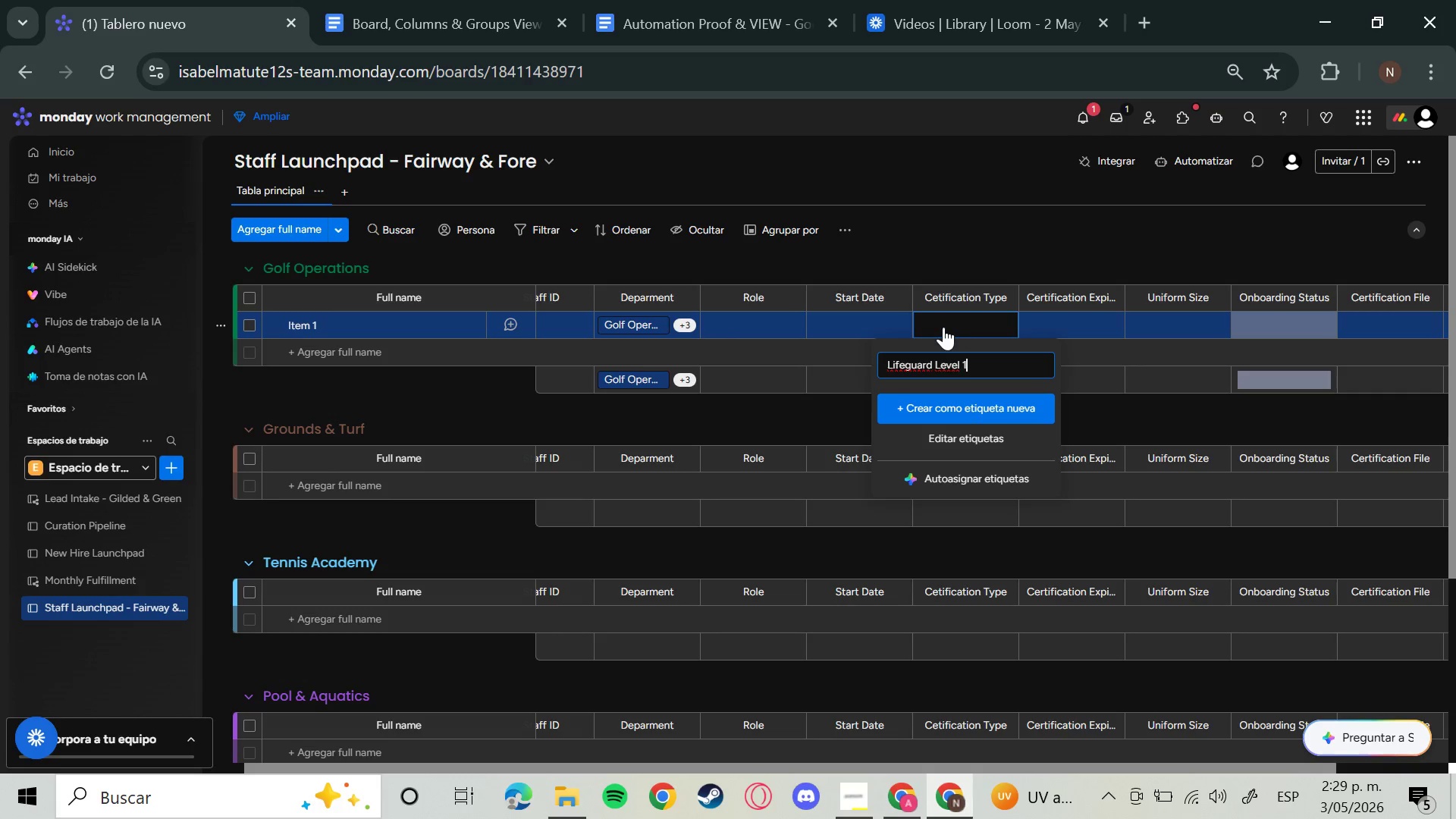 
key(Enter)
 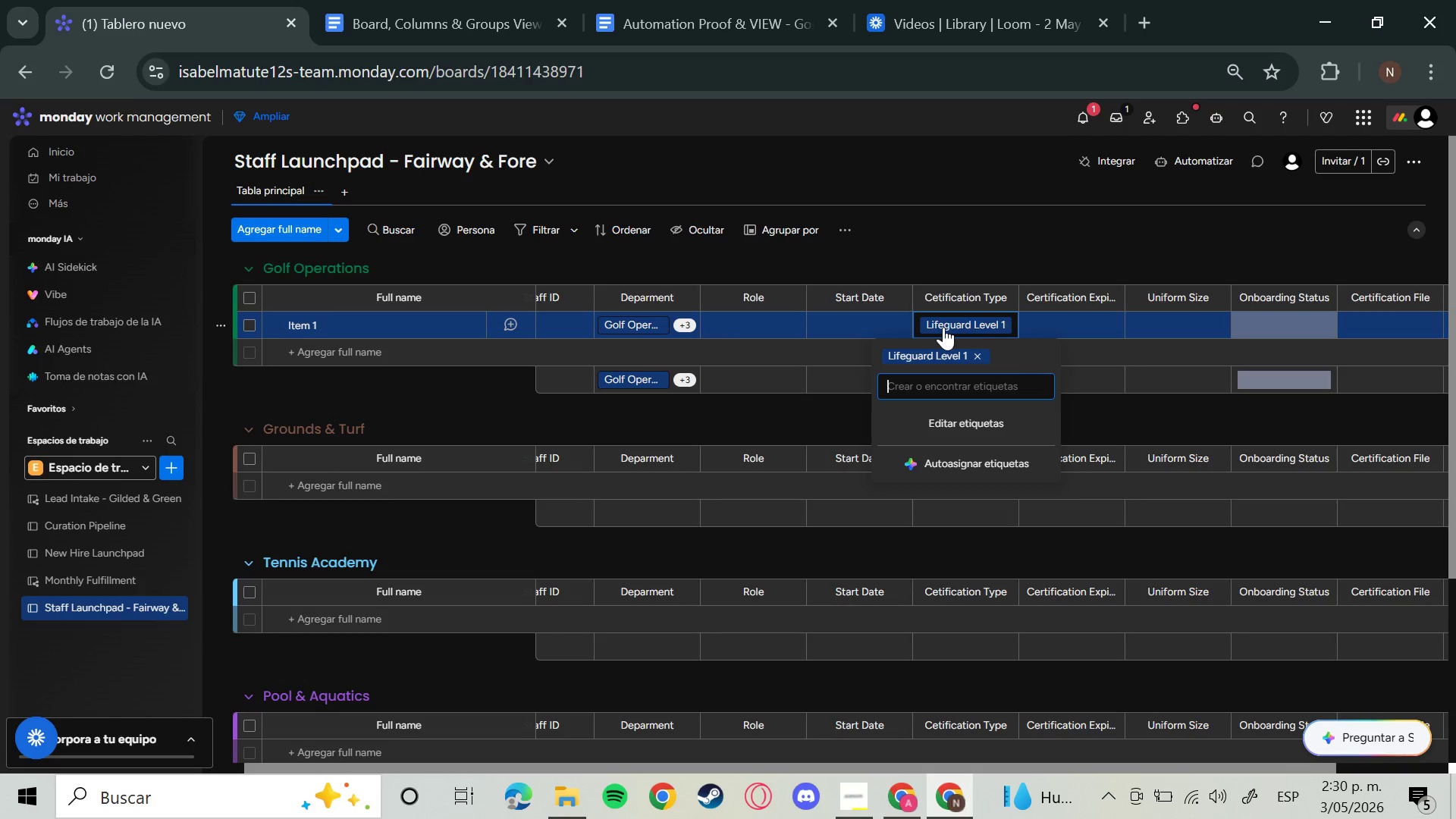 
wait(43.75)
 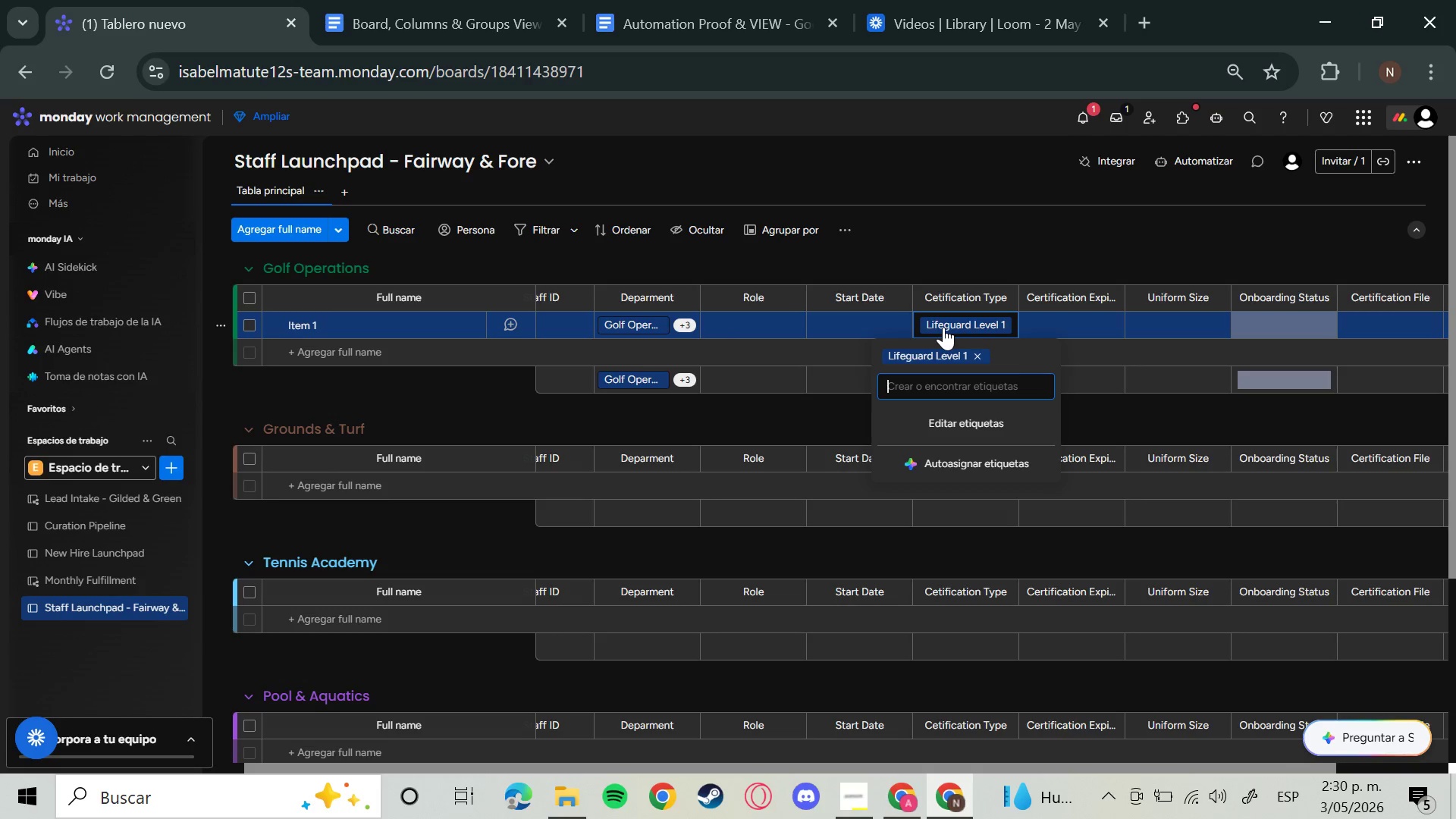 
type(Pr)
key(Backspace)
type(es)
 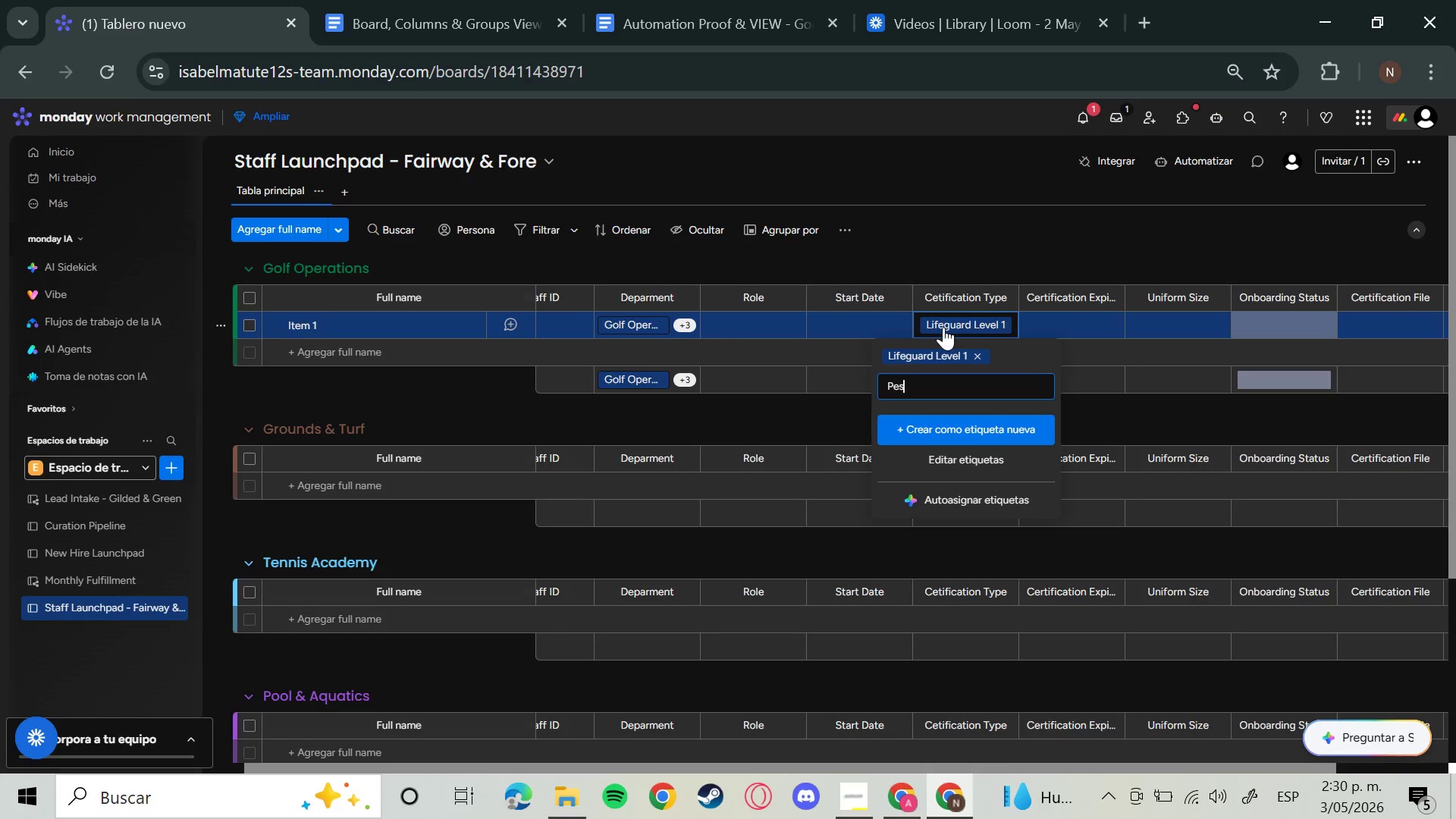 
type(ticide Applicator License)
 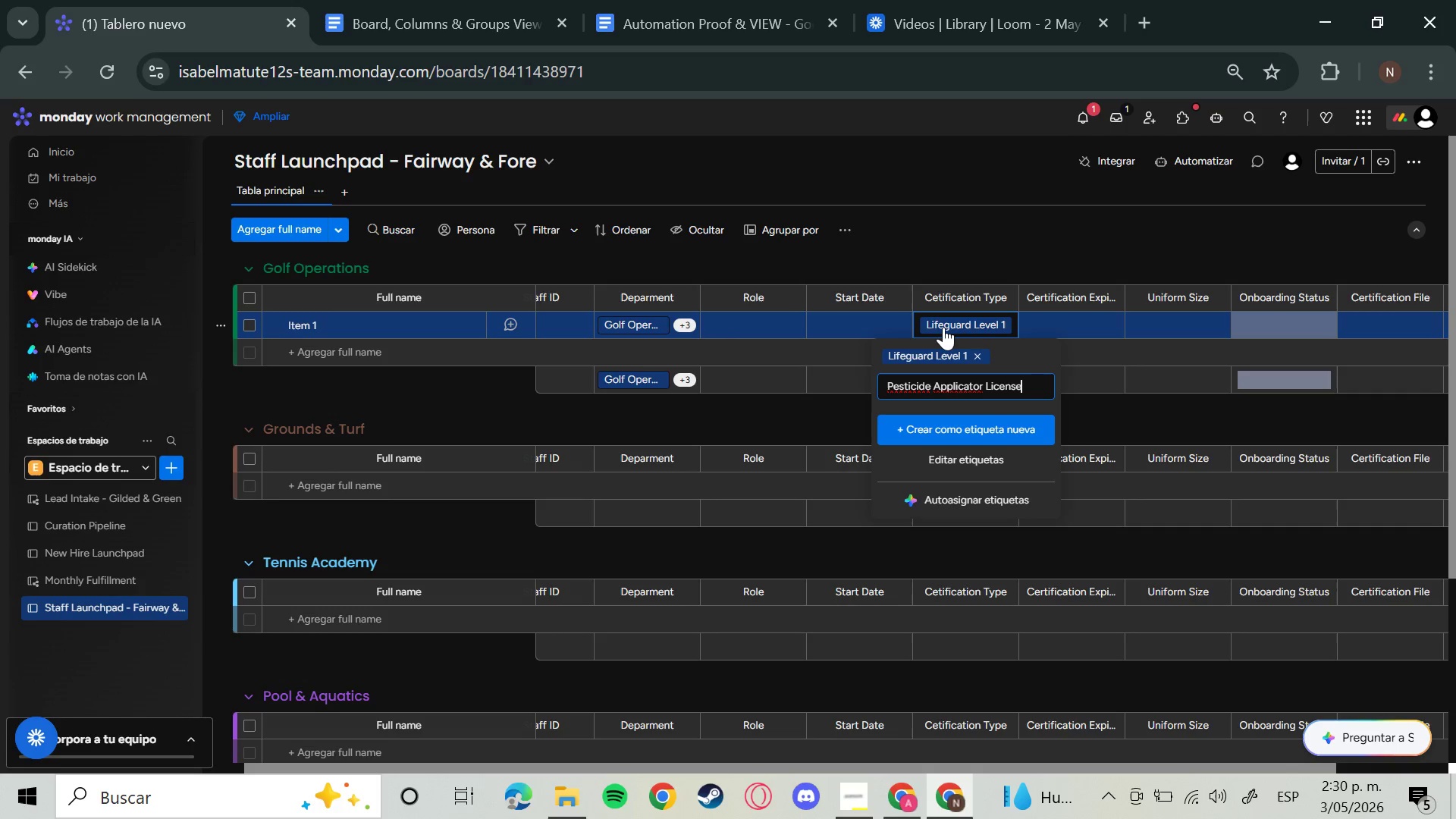 
key(Enter)
 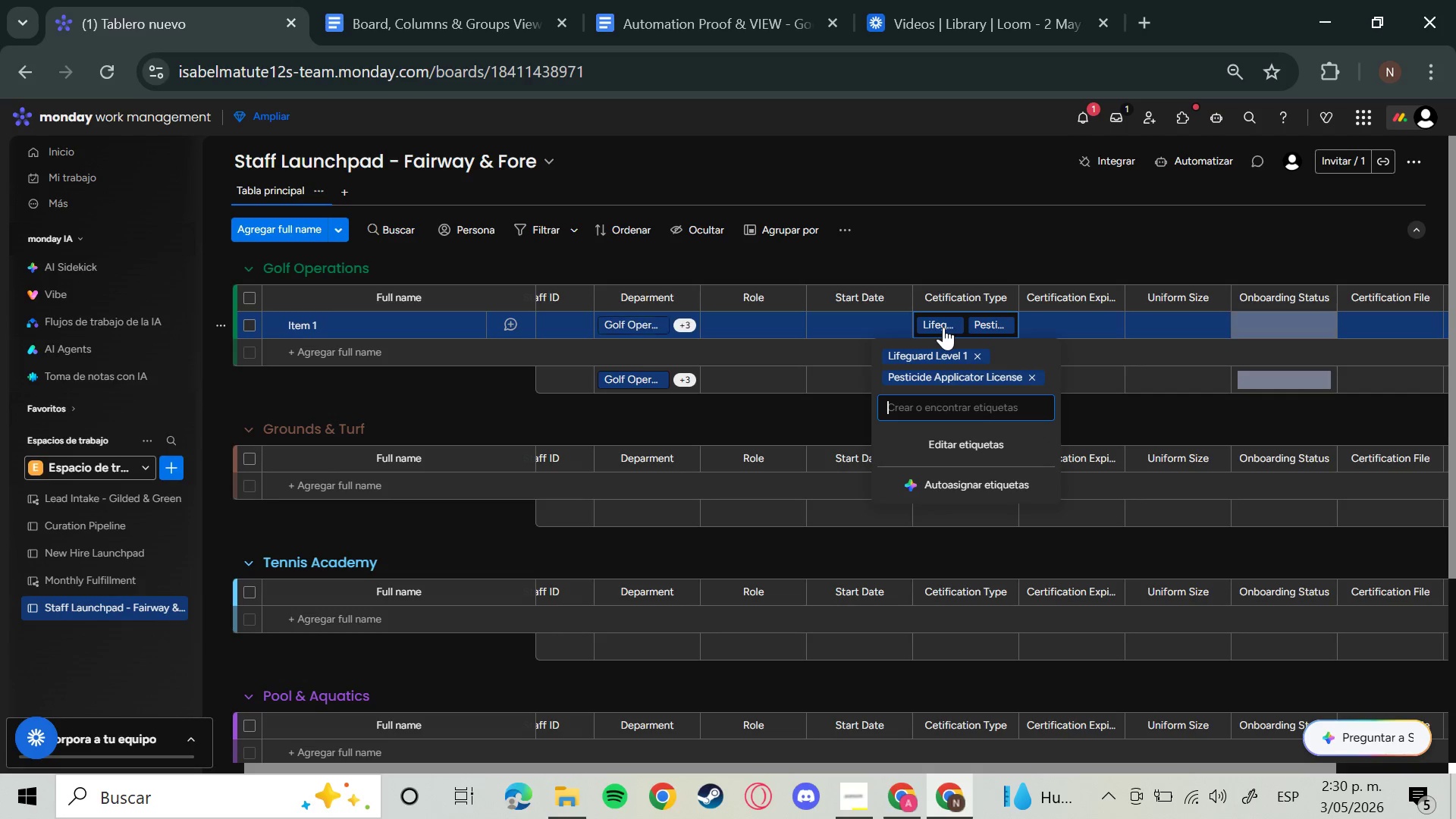 
type(USPTA Certii)
key(Backspace)
type(fication)
 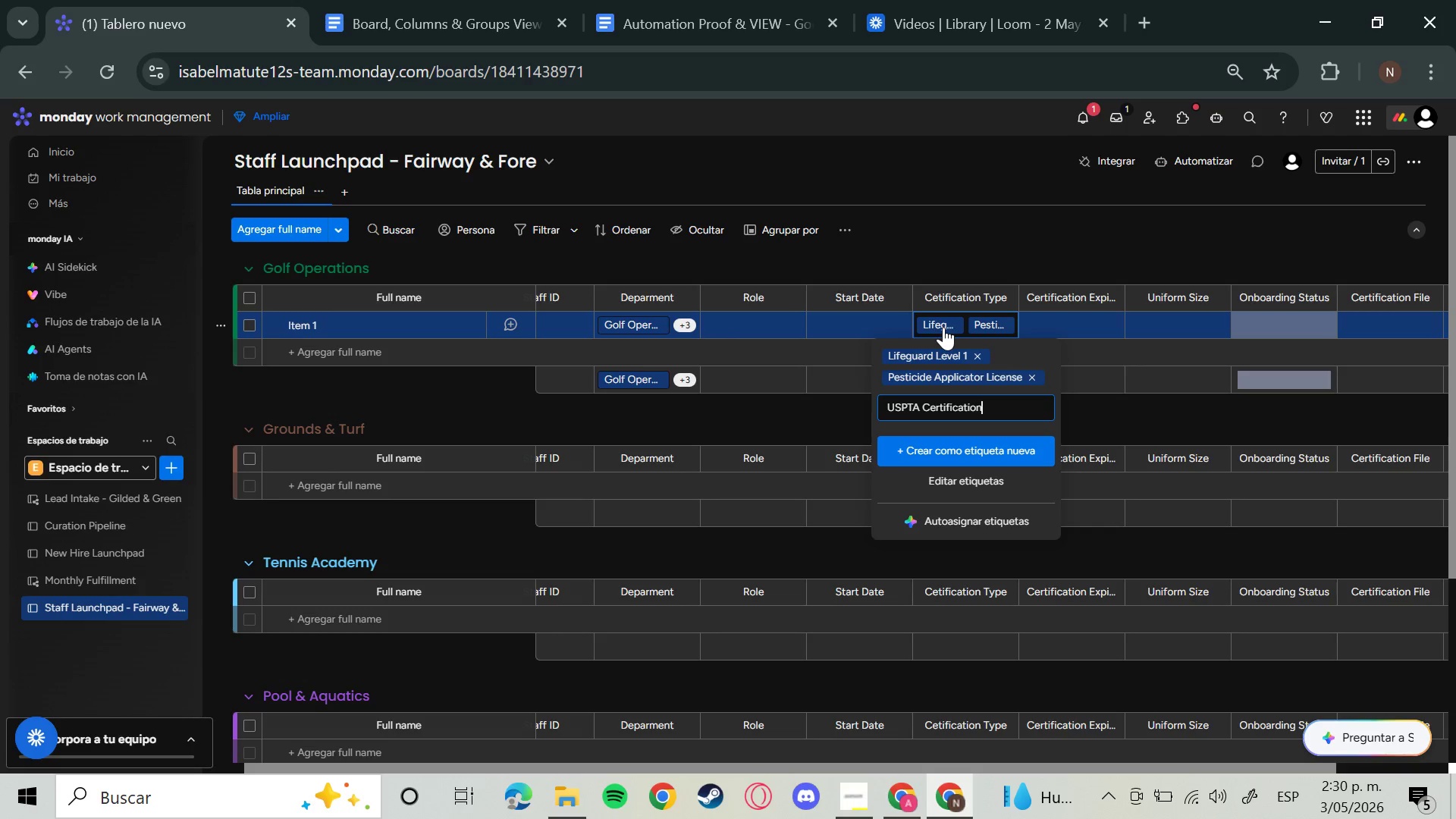 
key(Enter)
 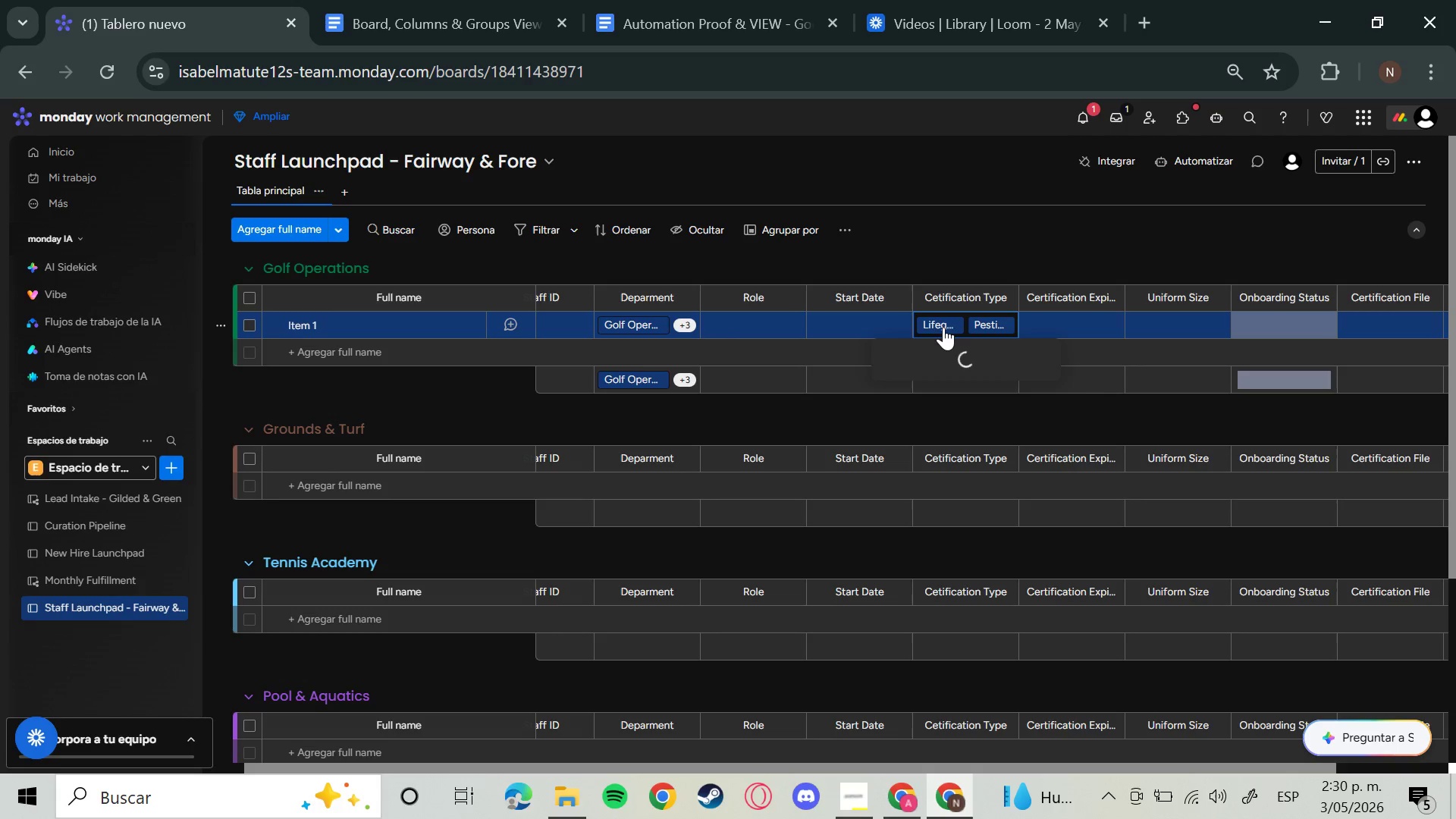 
type(CPR&AED)
 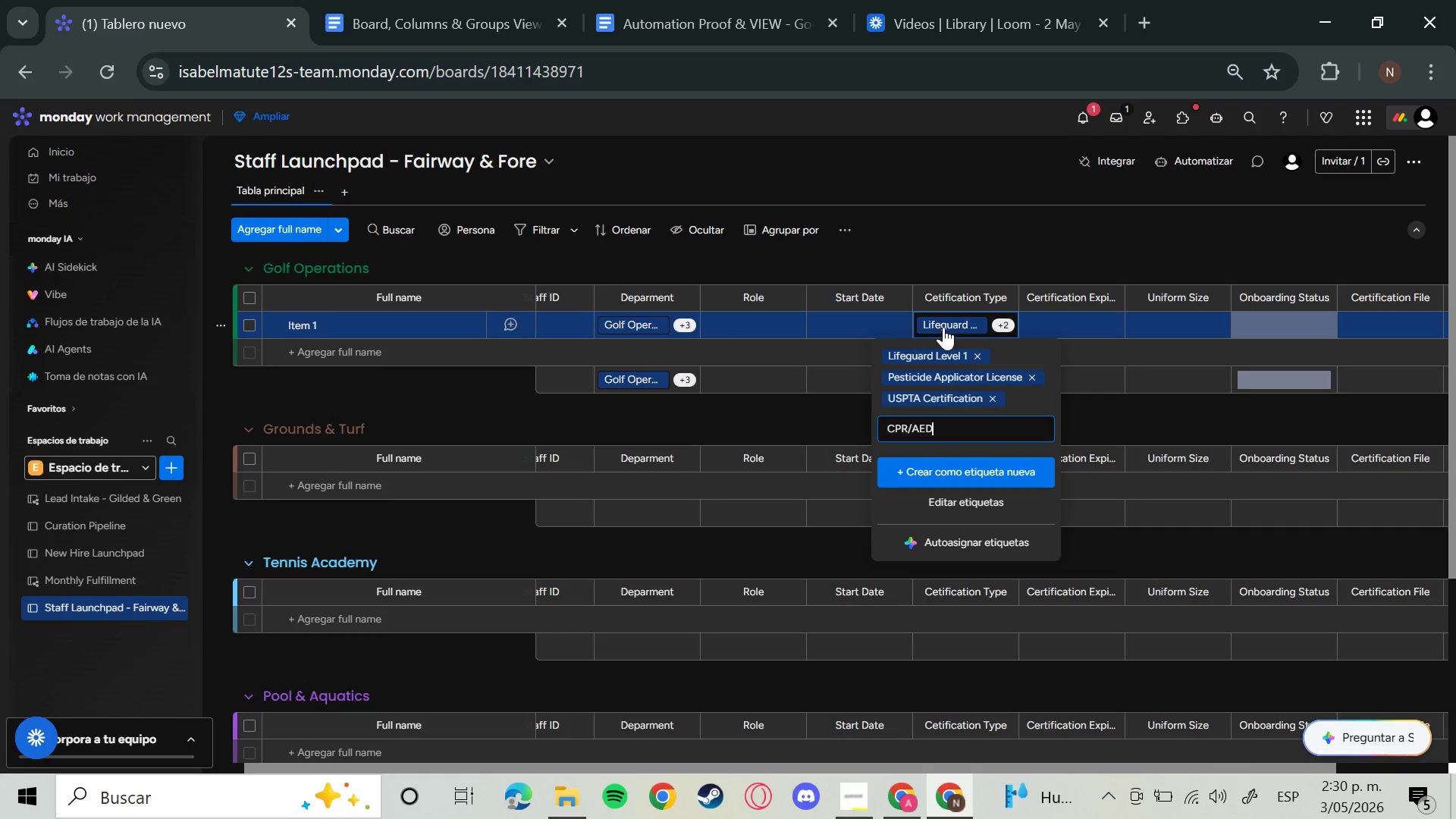 
 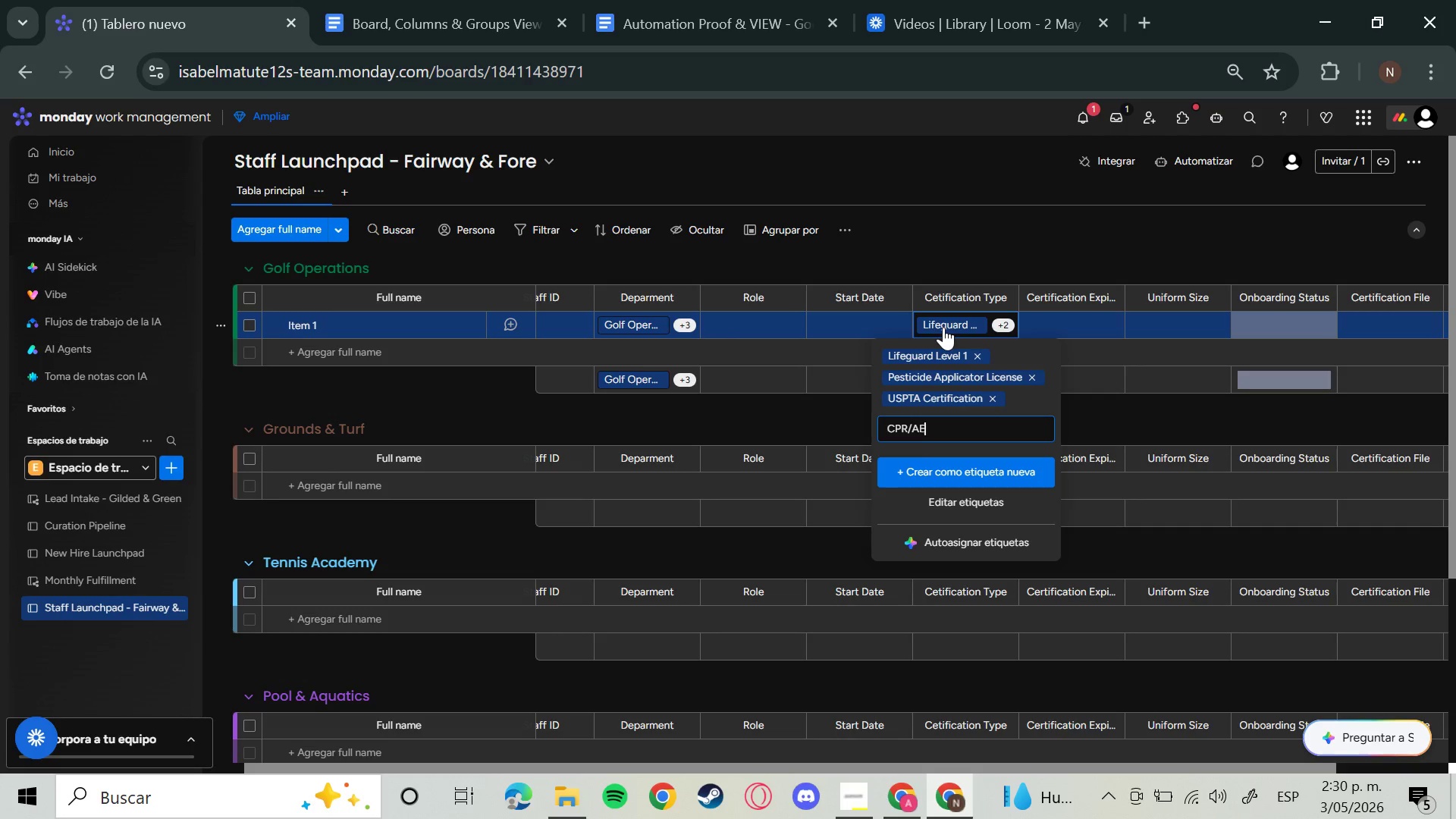 
key(Enter)
 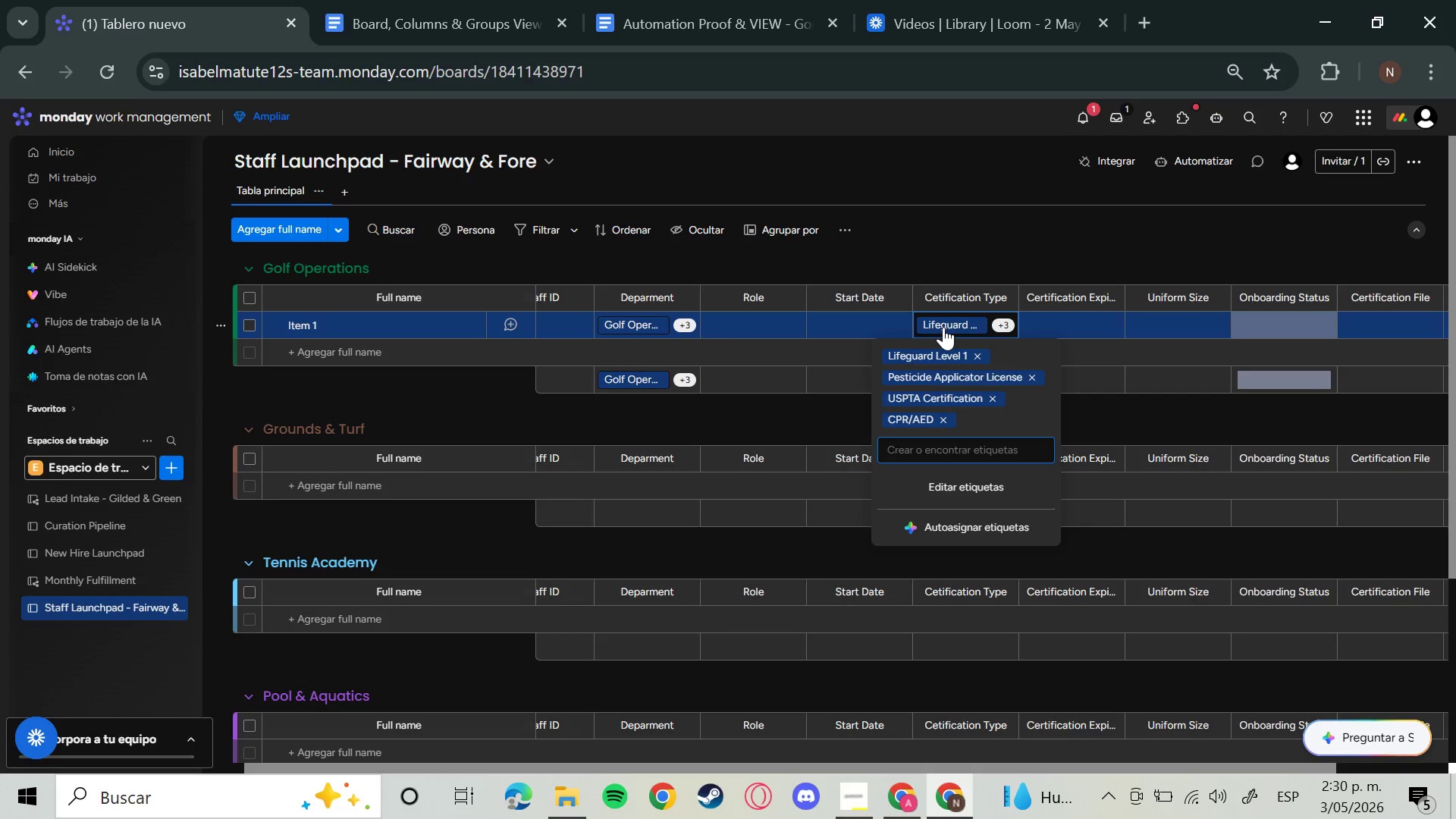 
type(First )
 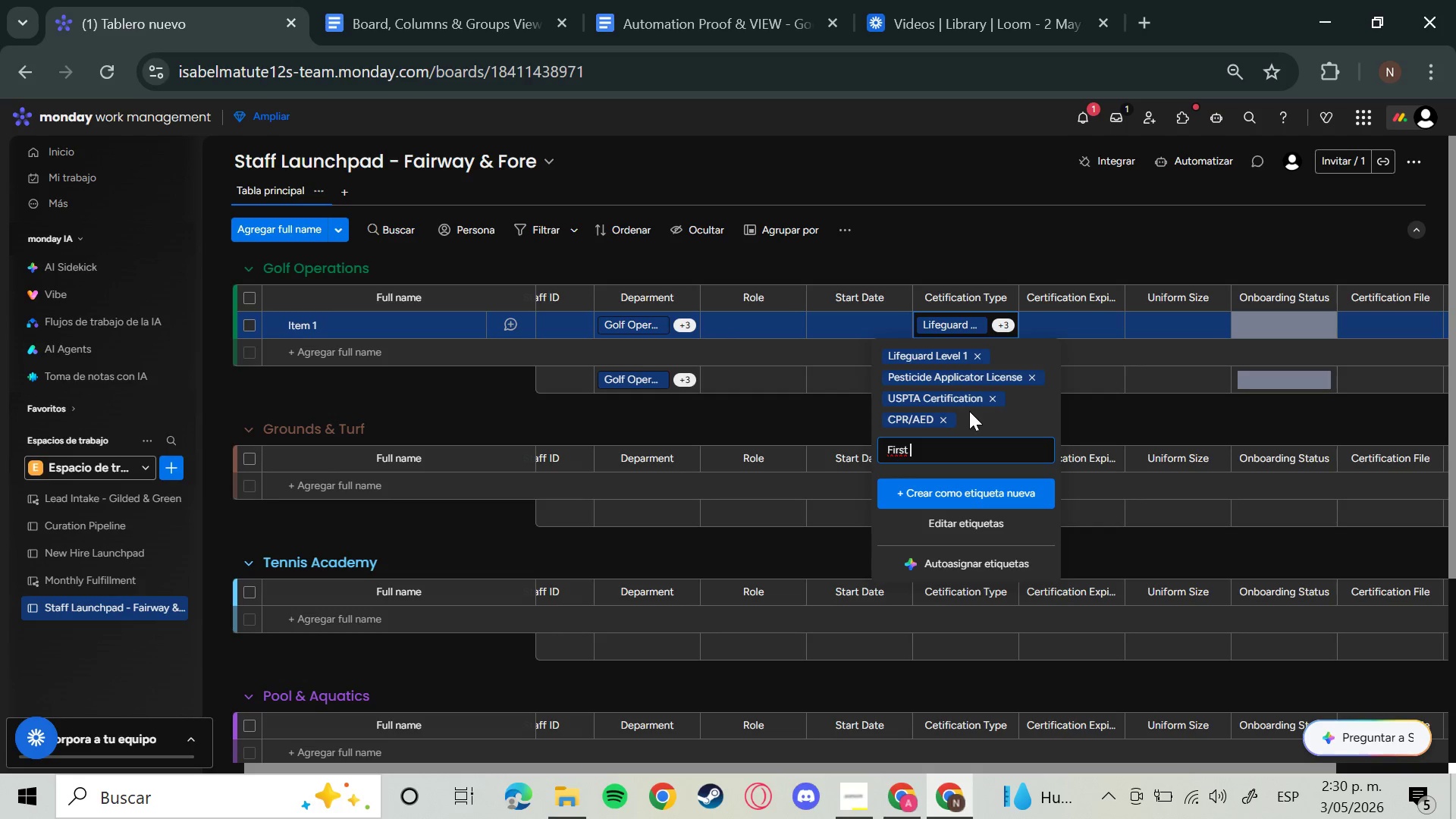 
type(A i)
key(Backspace)
type(i)
key(Backspace)
key(Backspace)
type(d)
key(Backspace)
type(id Professional)
 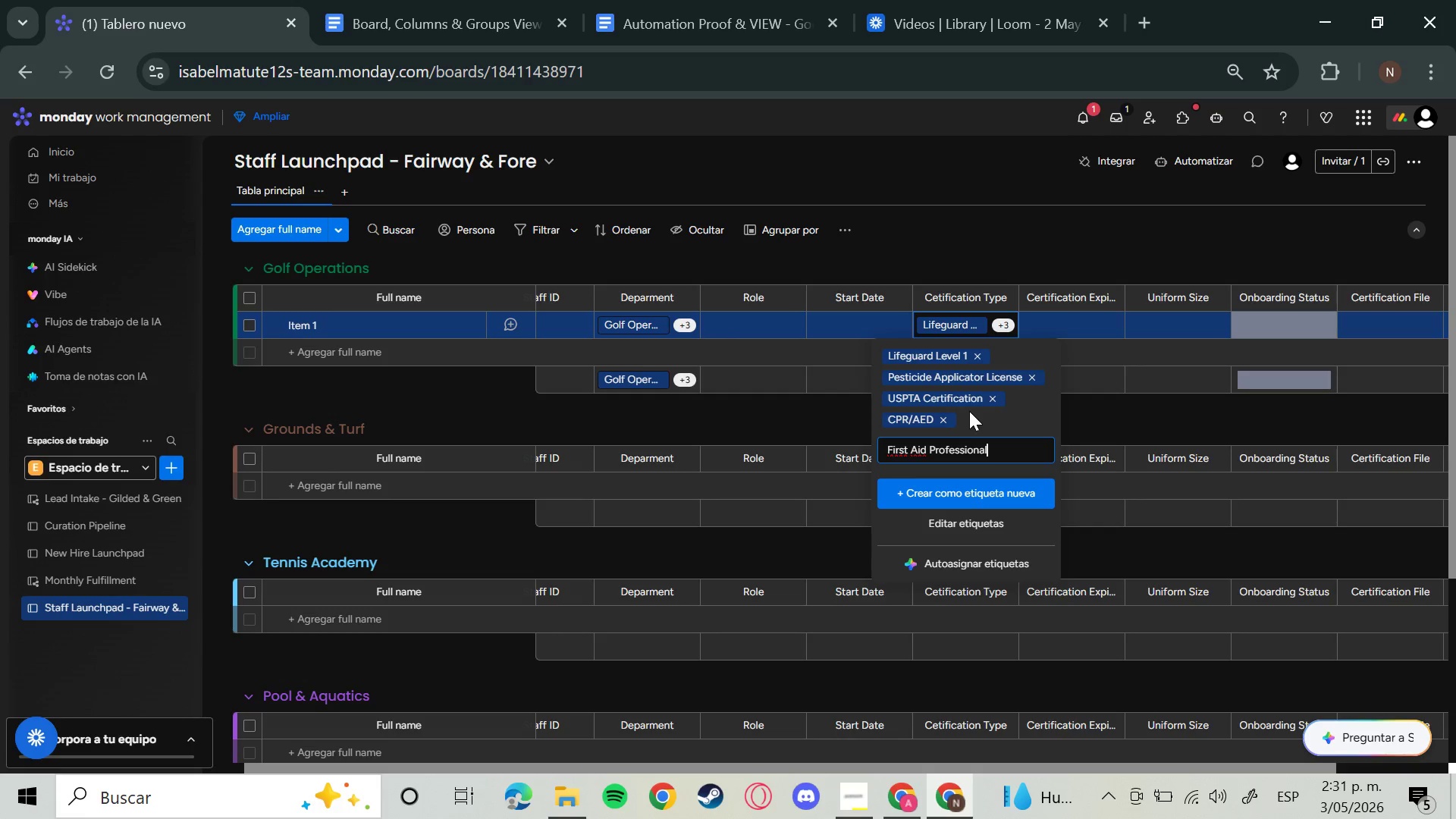 
key(Enter)
 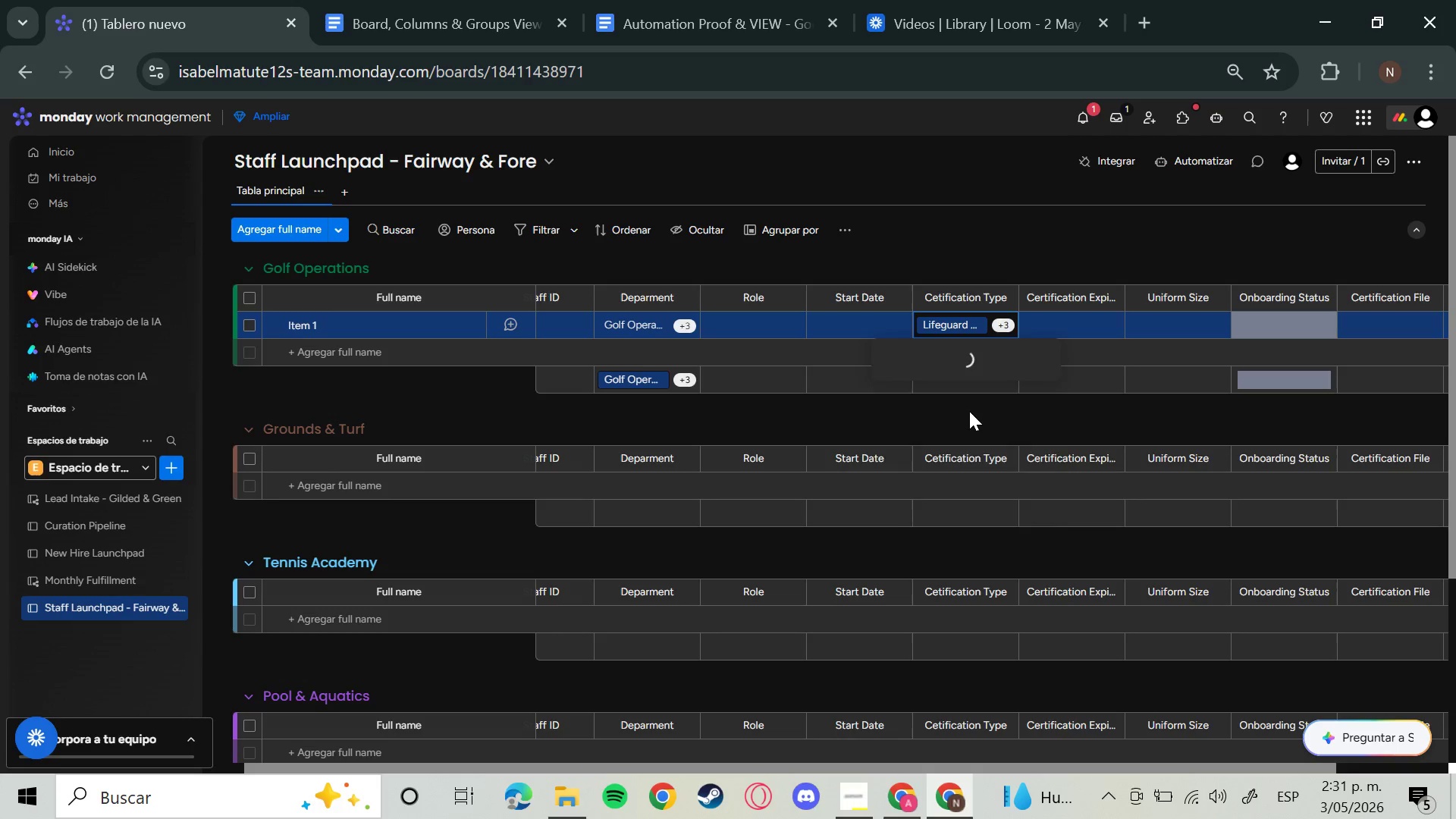 
type(None Required)
 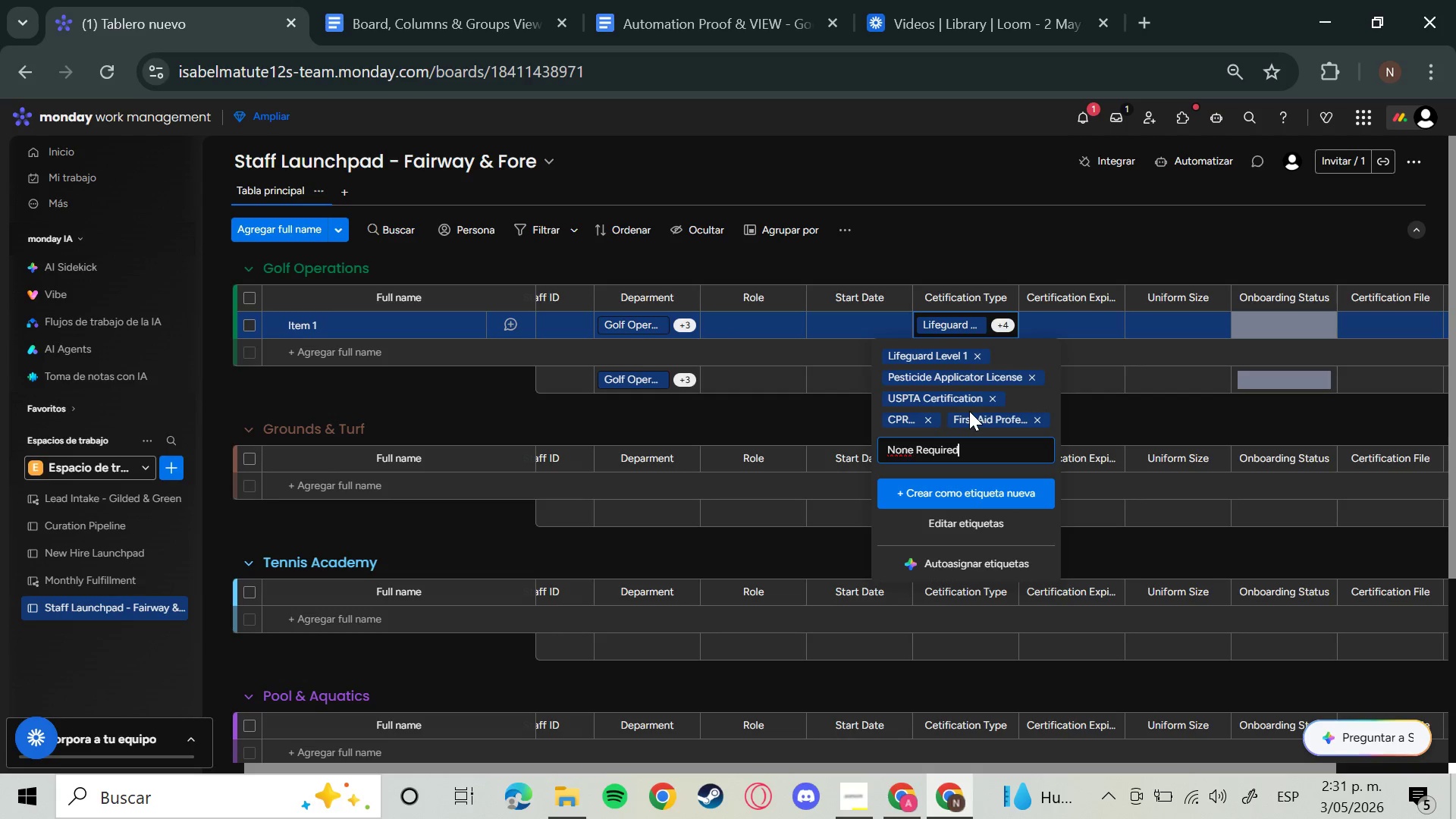 
key(Enter)
 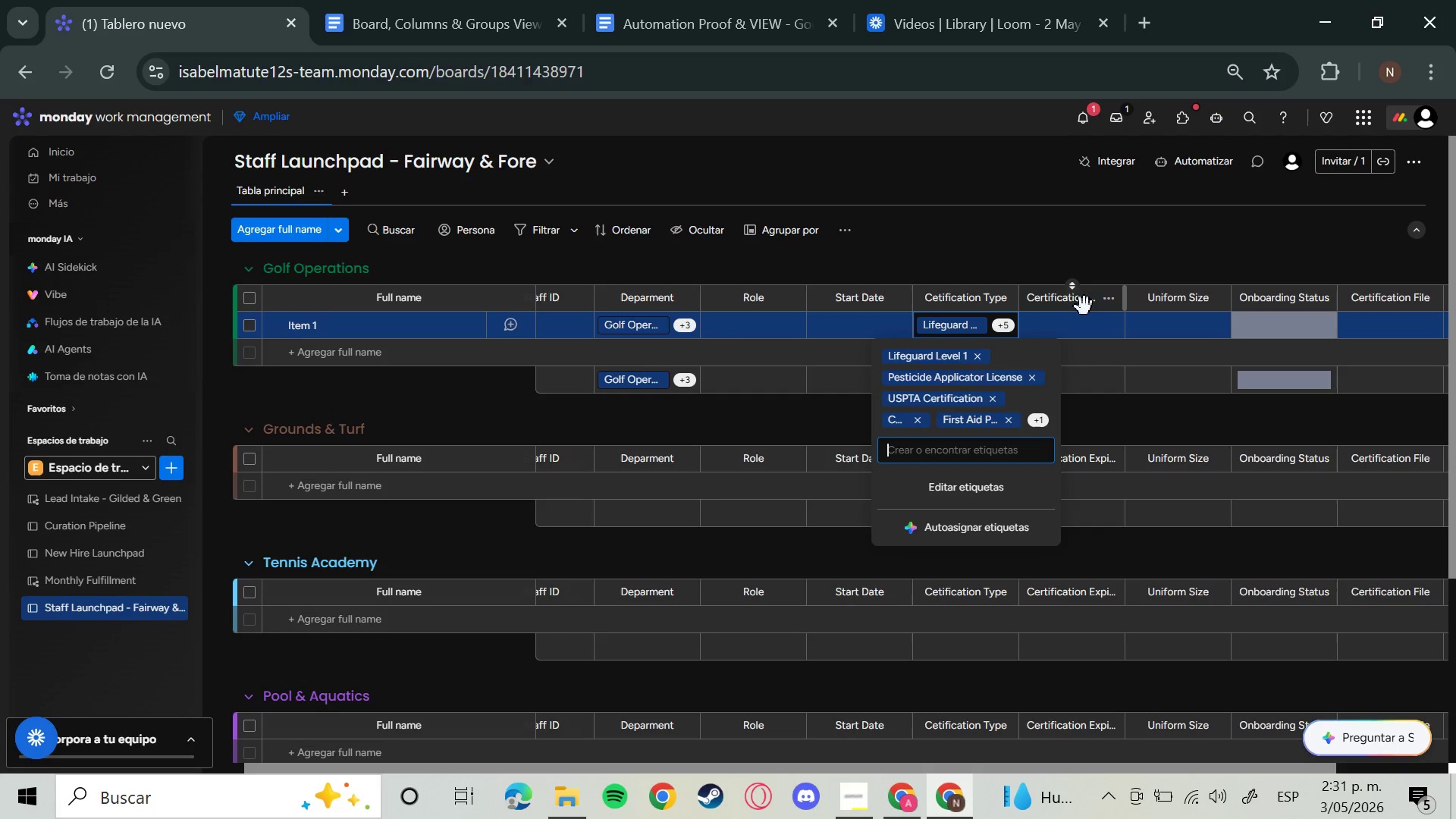 
wait(9.7)
 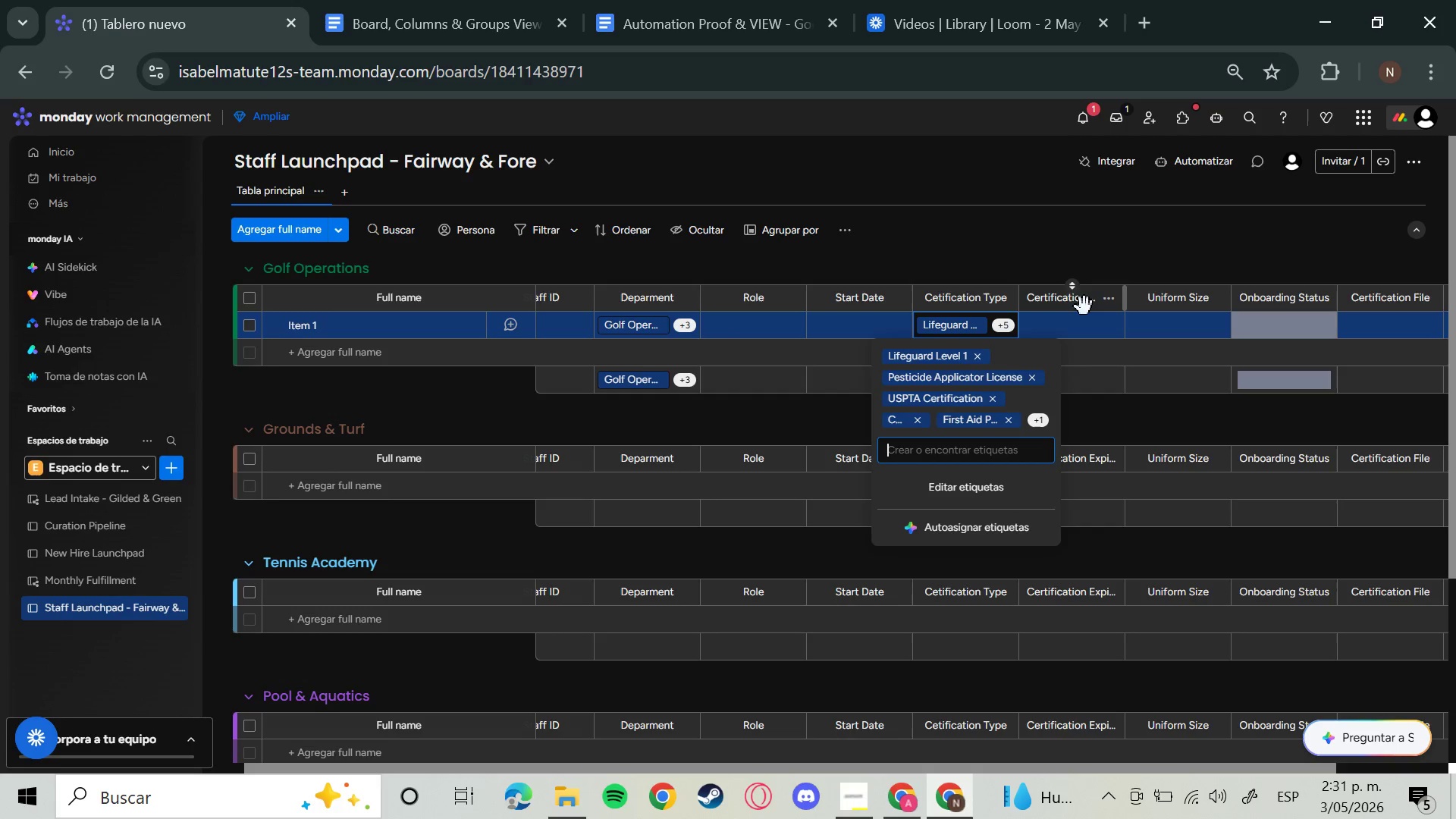 
left_click([1169, 428])
 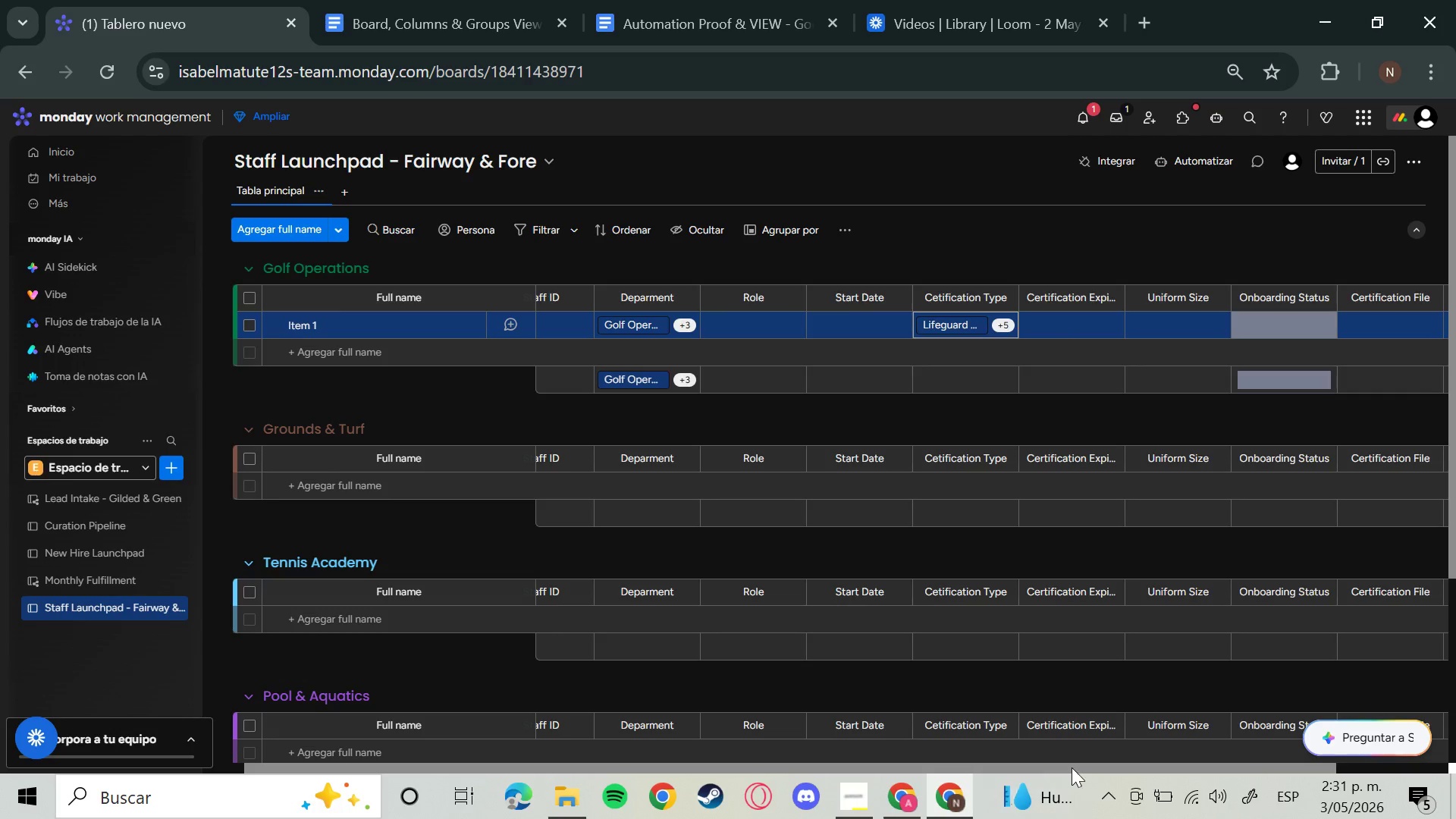 
left_click_drag(start_coordinate=[1072, 767], to_coordinate=[1348, 739])
 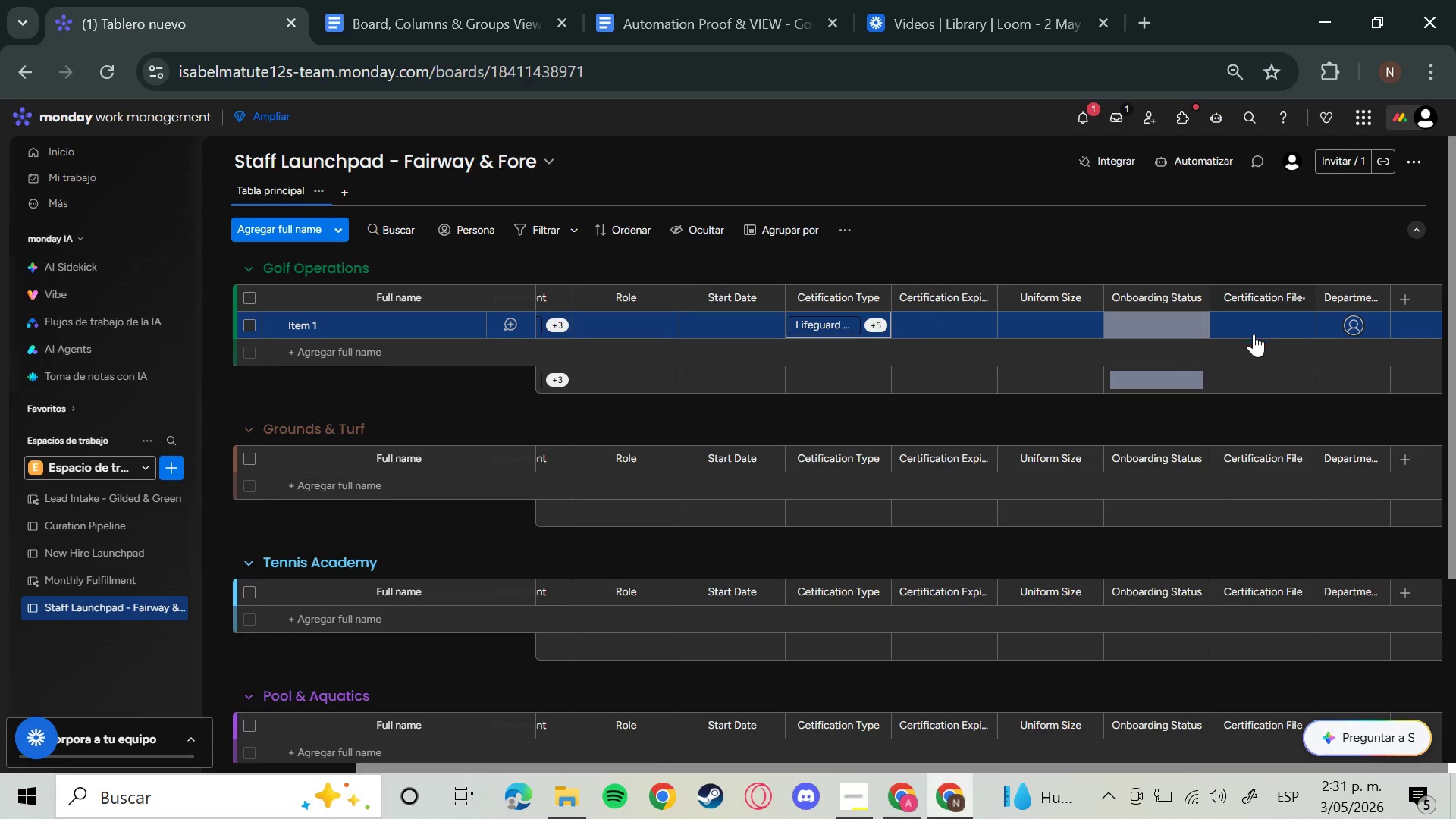 
mouse_move([1248, 322])
 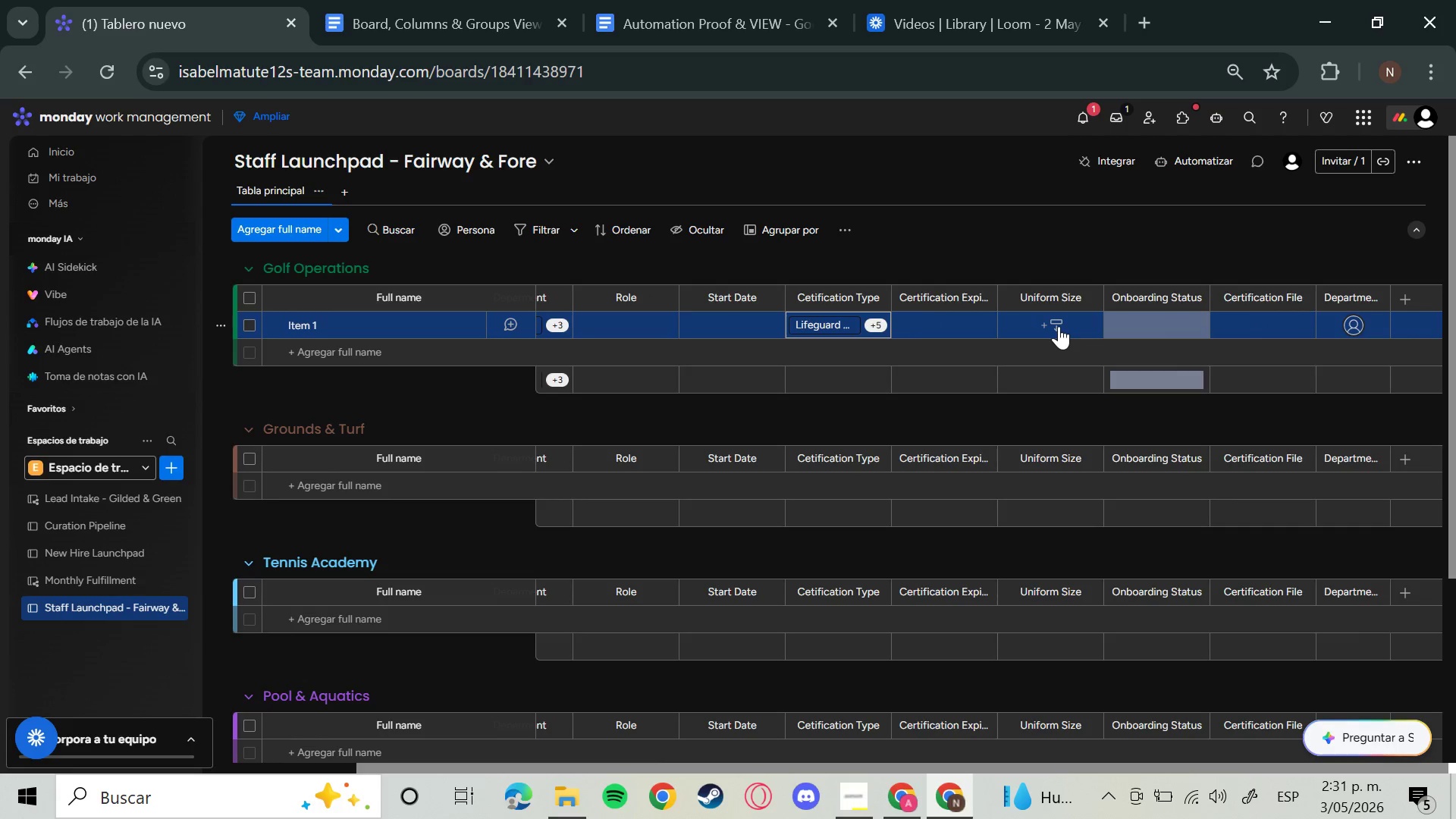 
left_click([1059, 326])
 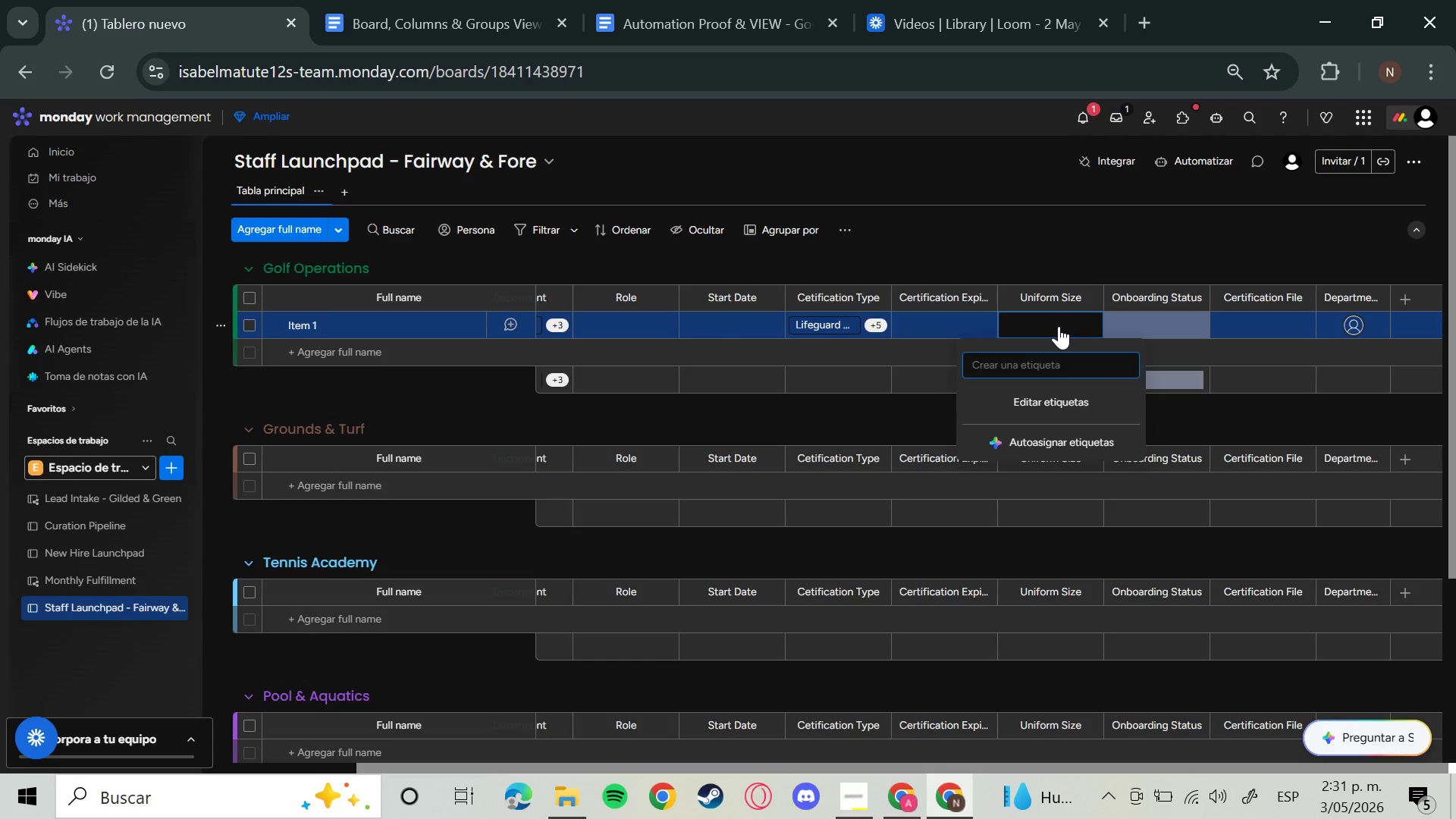 
wait(5.89)
 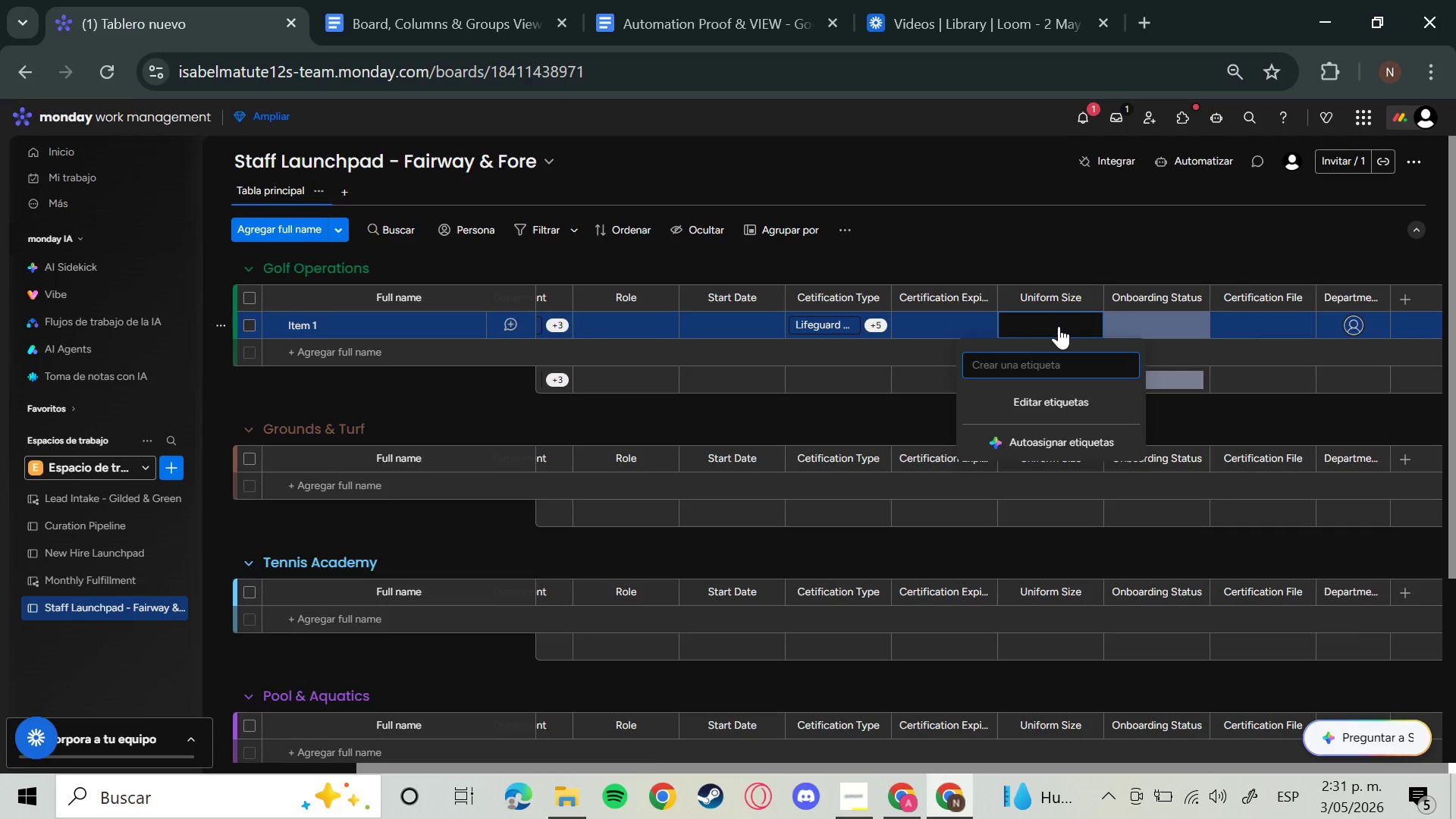 
type(XS)
 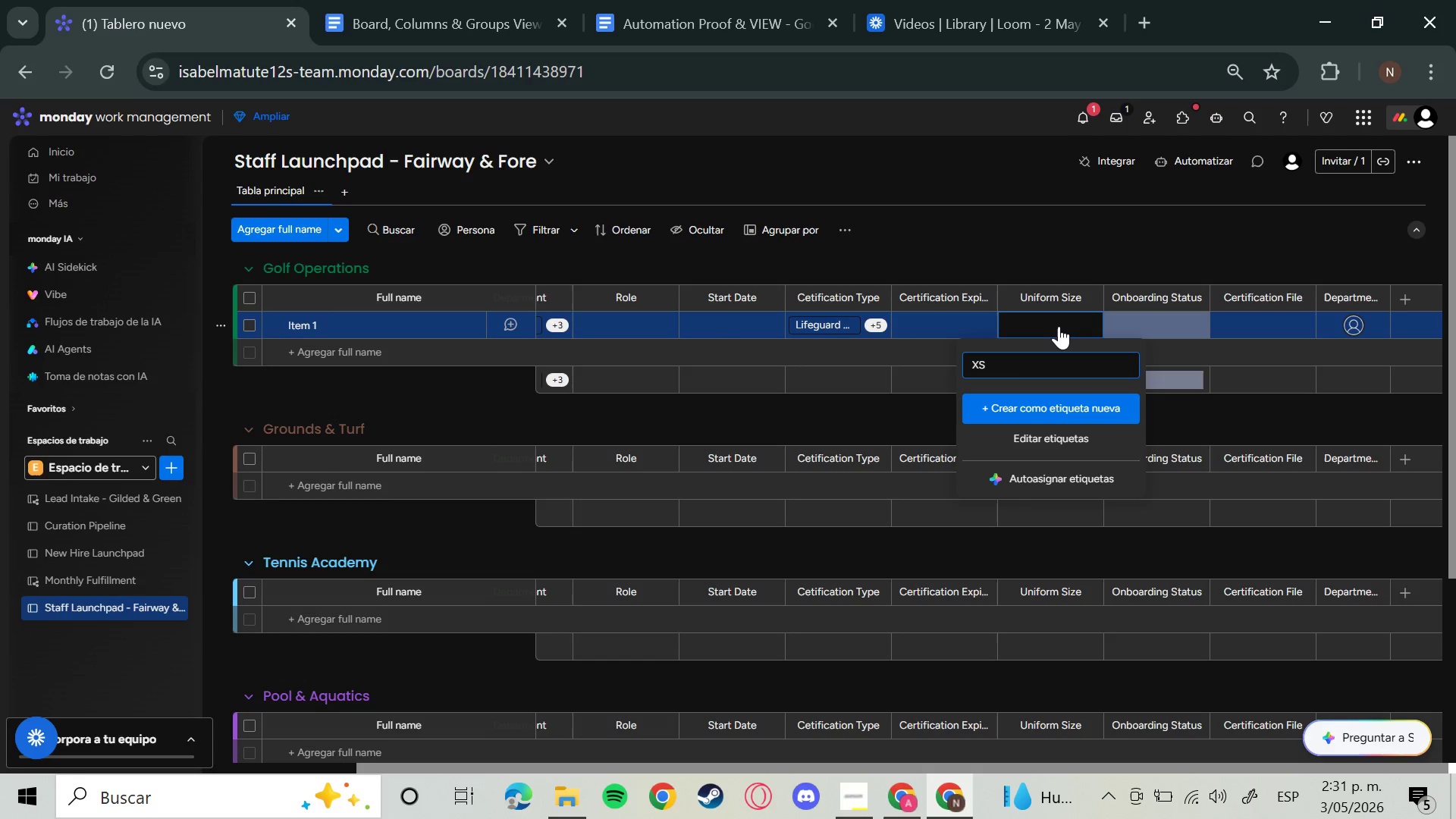 
key(Enter)
 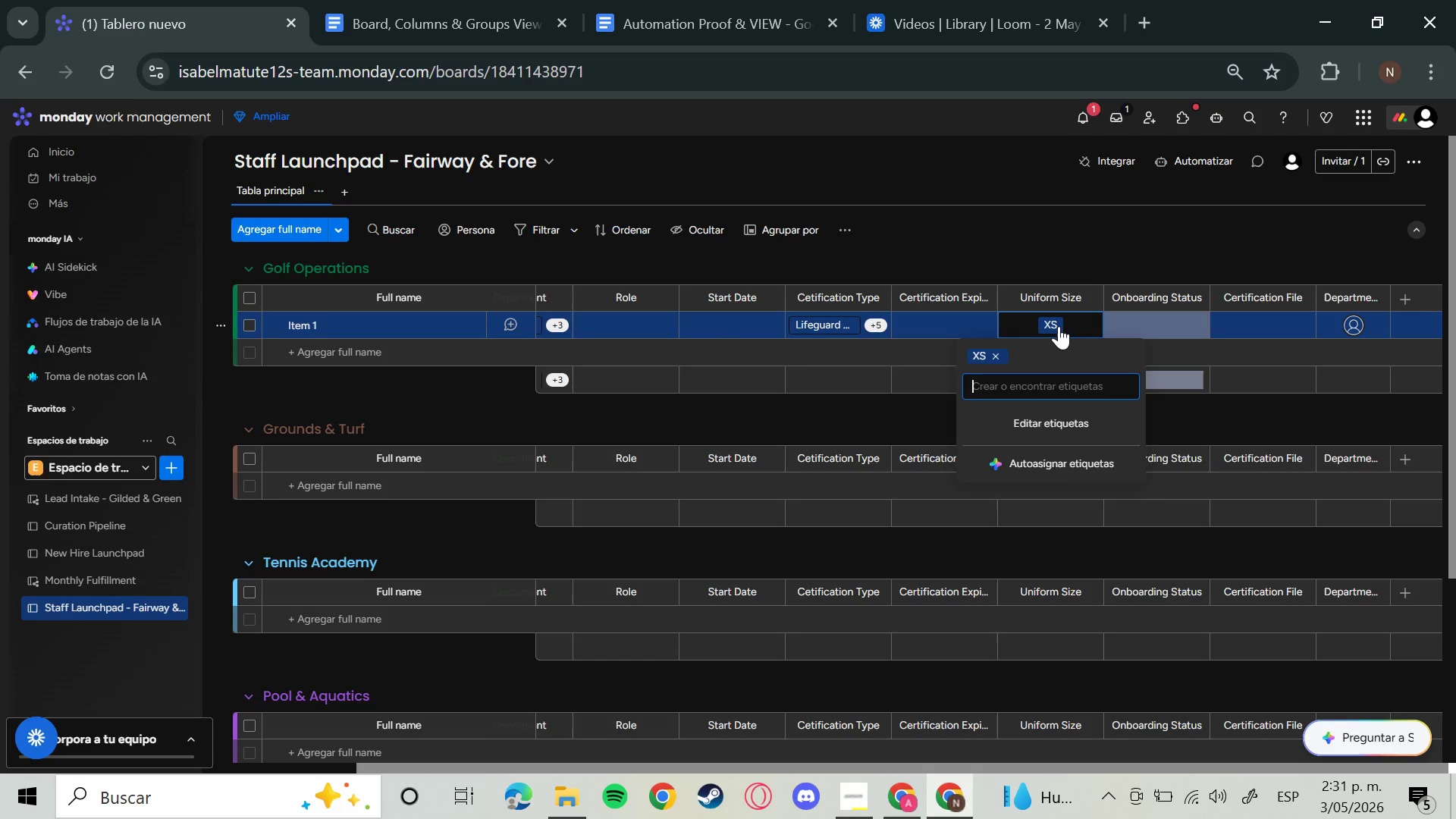 
wait(9.94)
 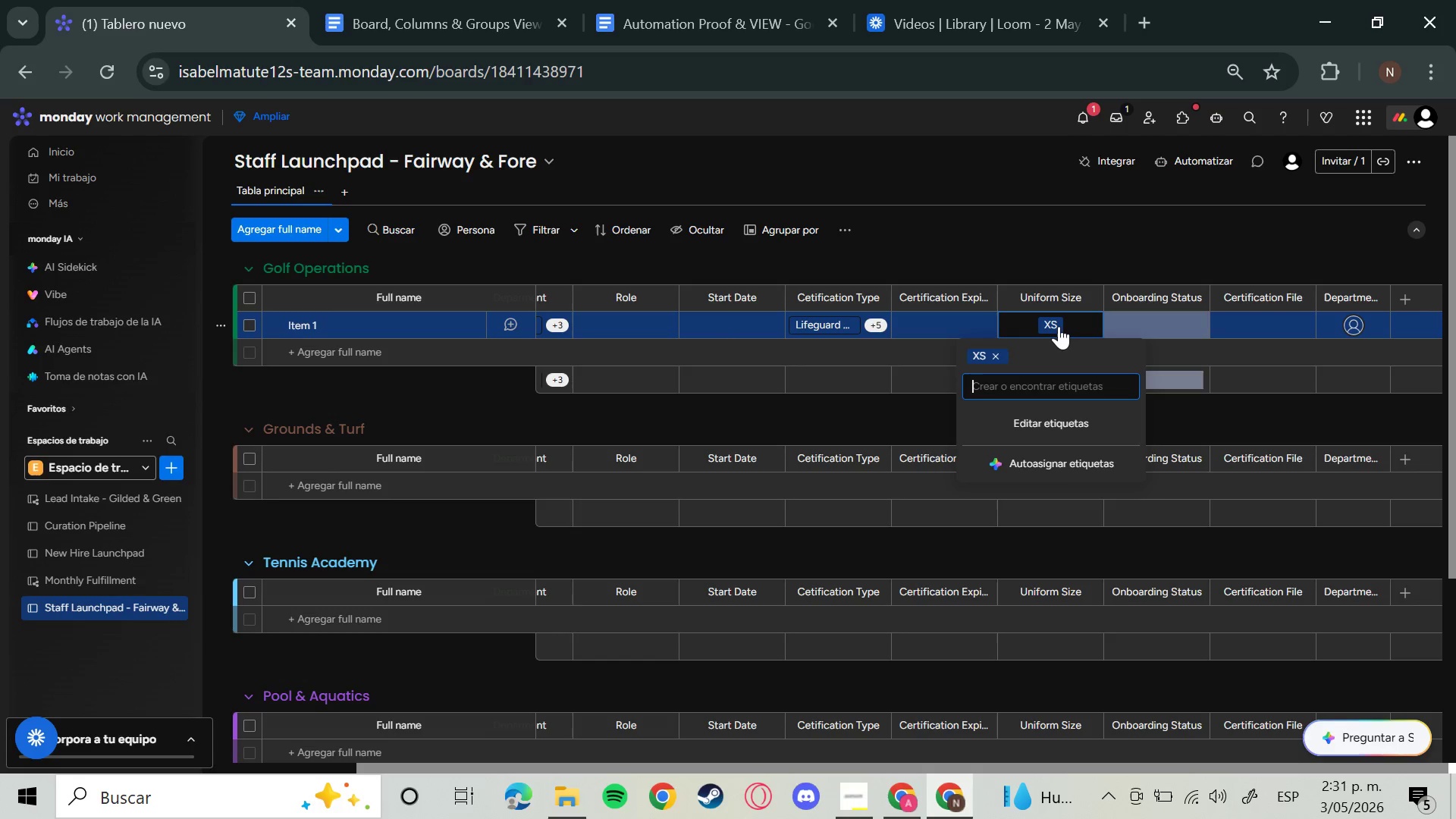 
key(S)
 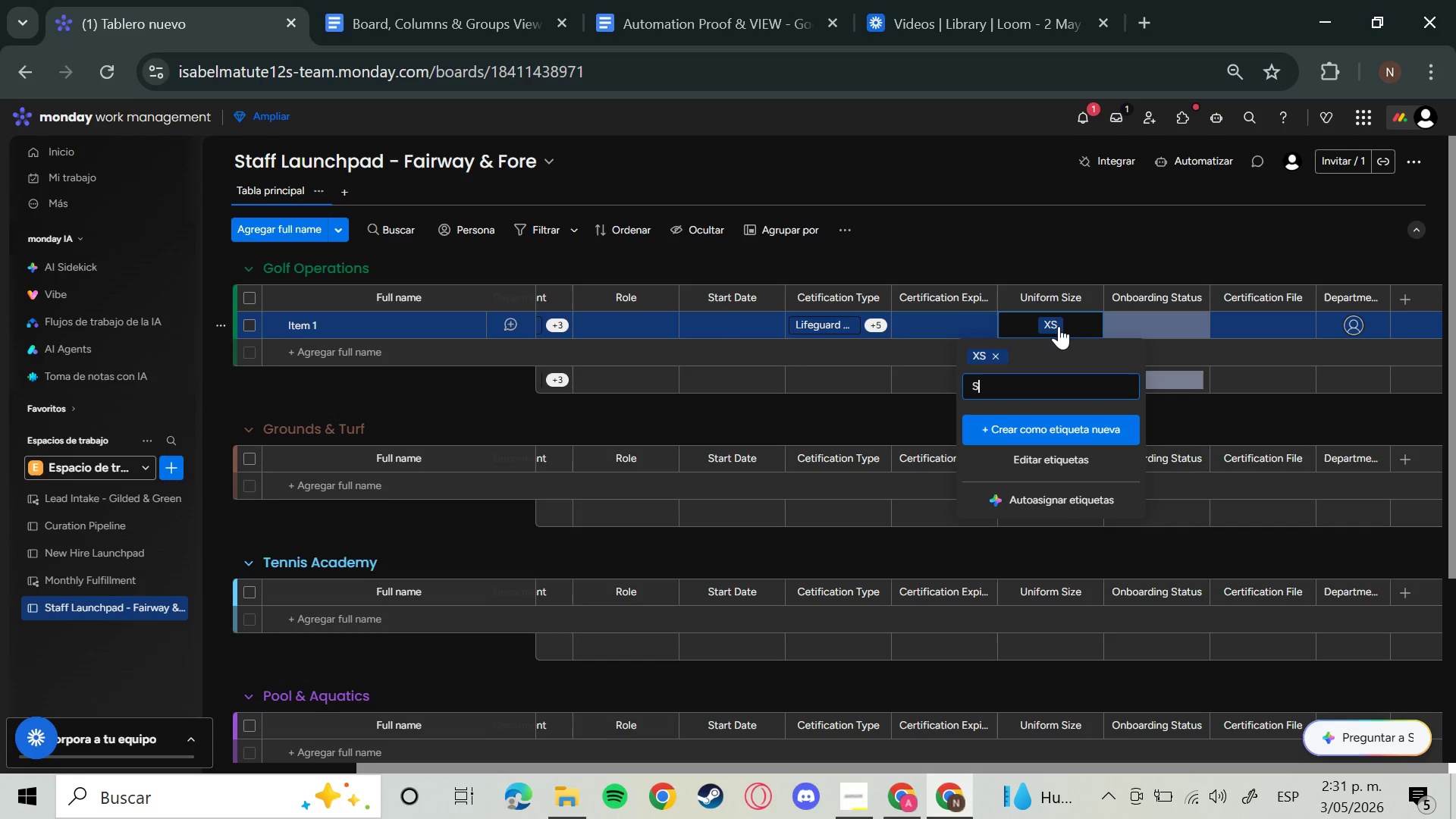 
key(Enter)
 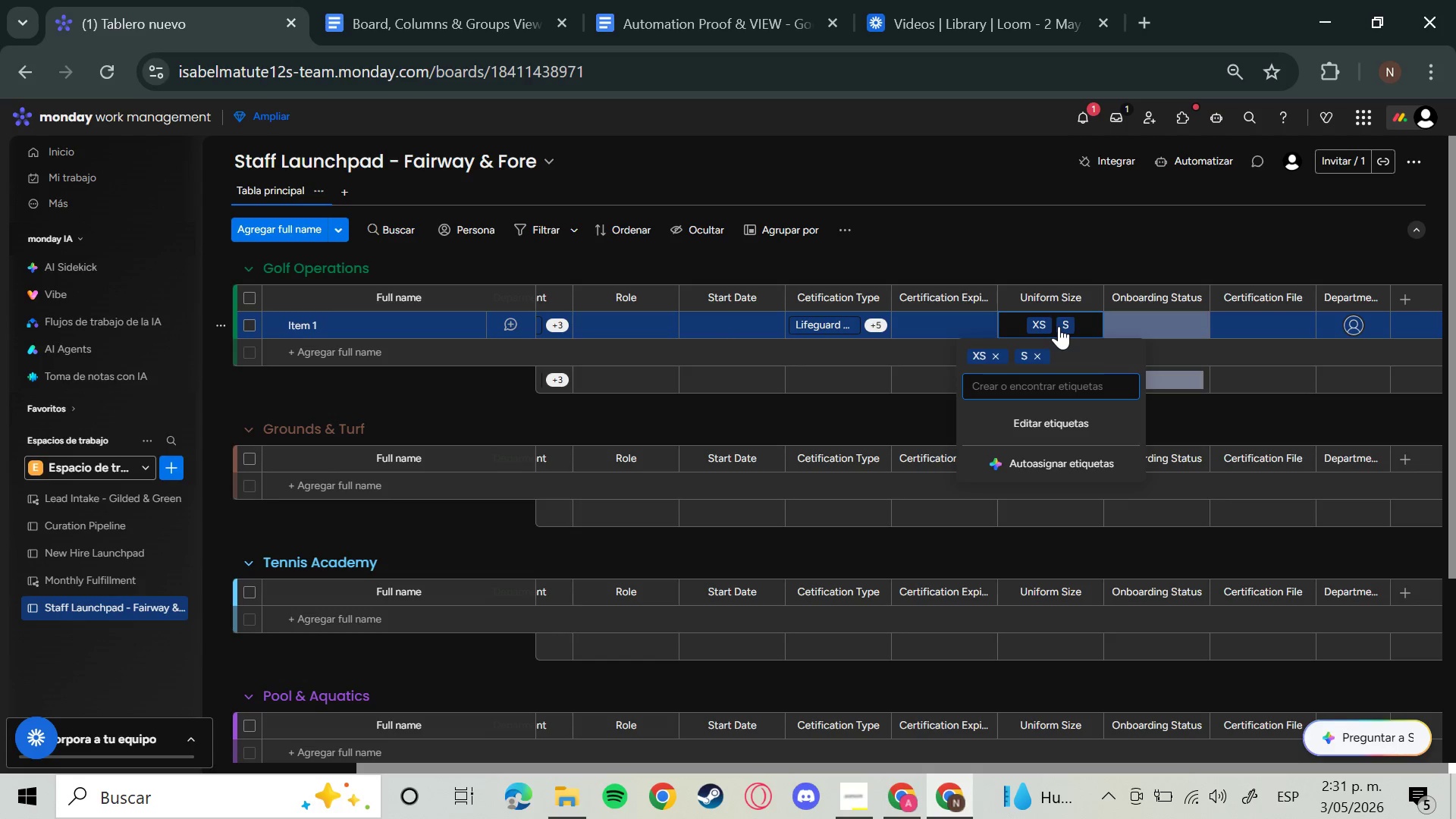 
key(M)
 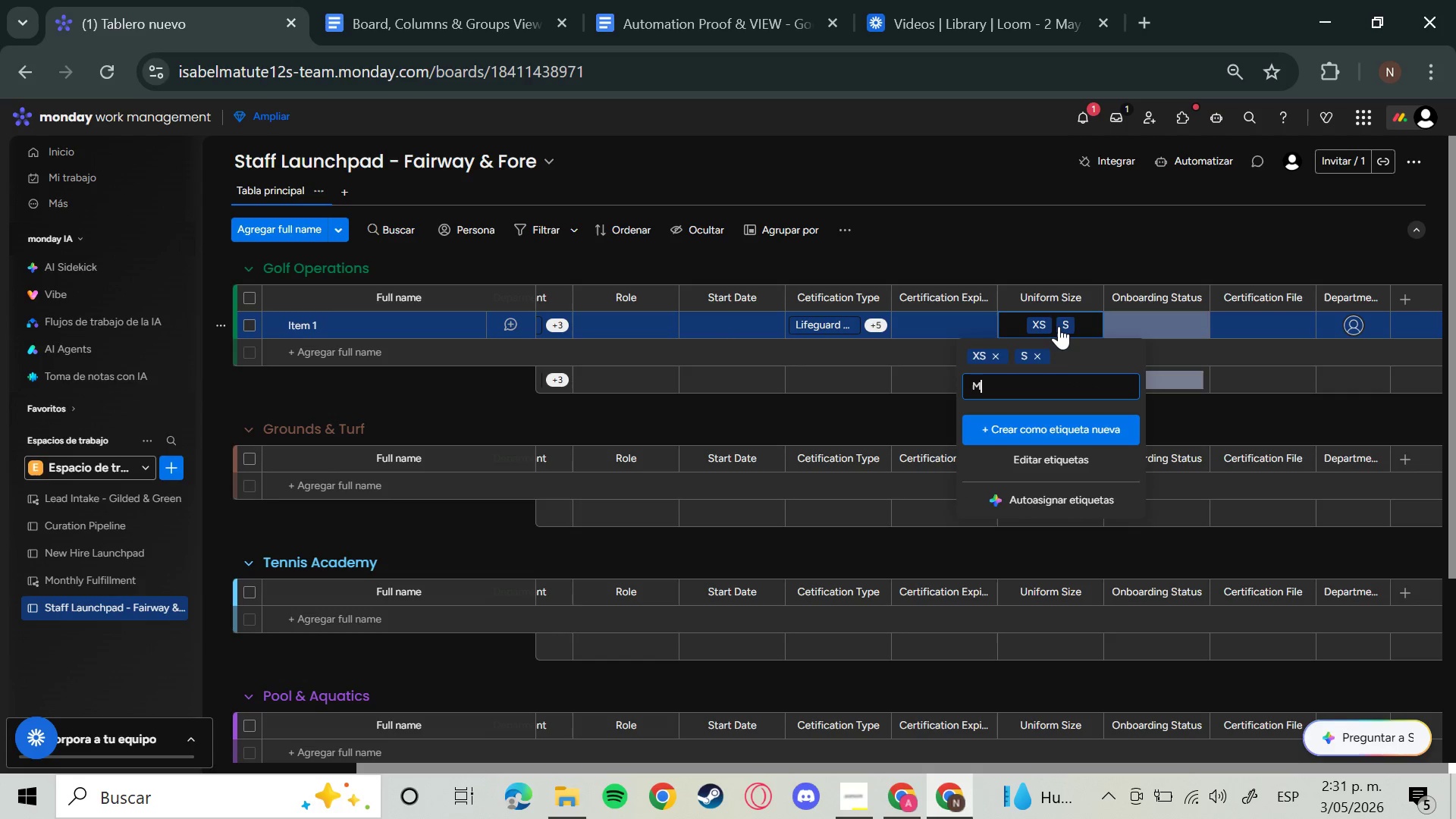 
key(Enter)
 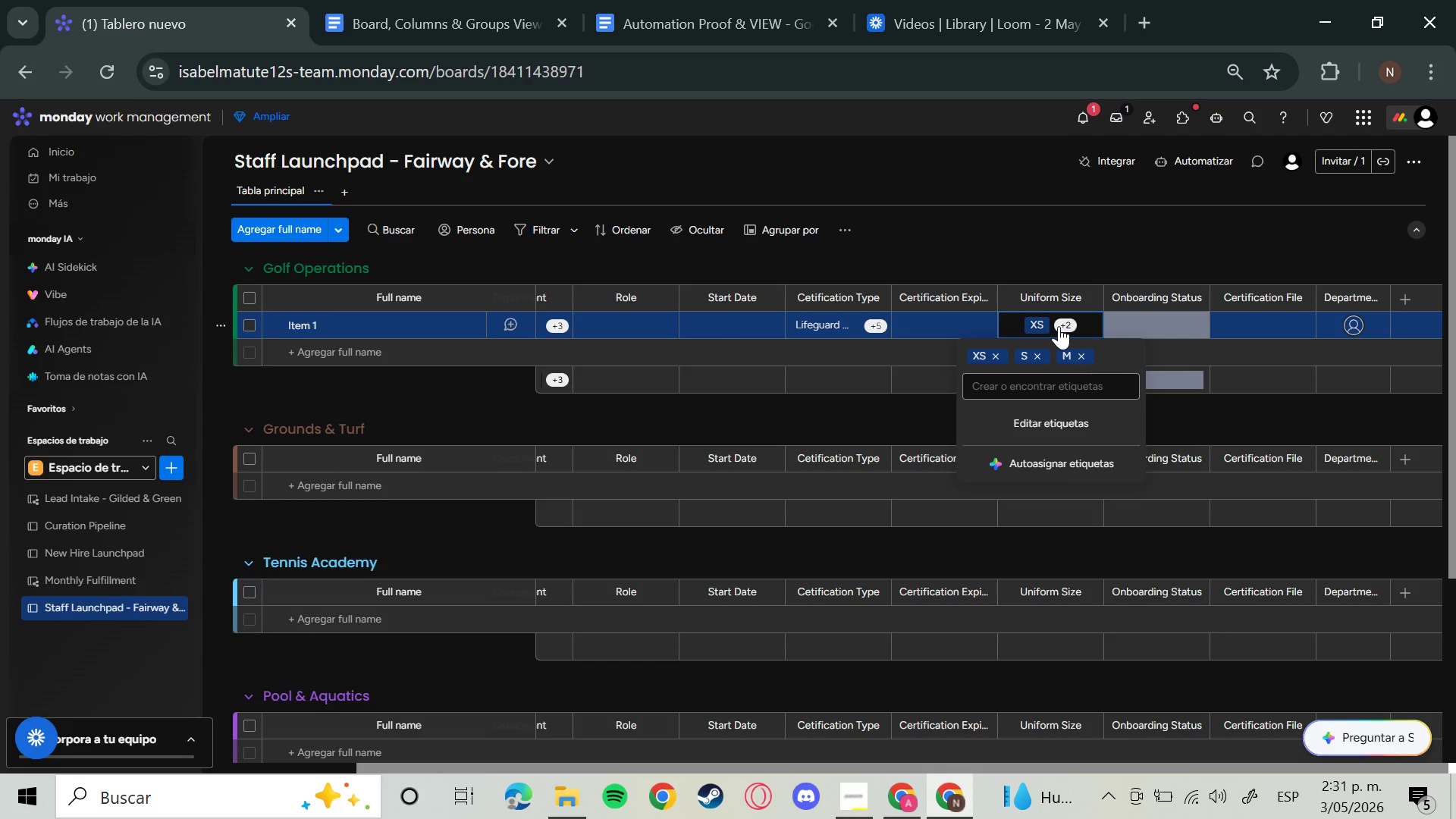 
key(L)
 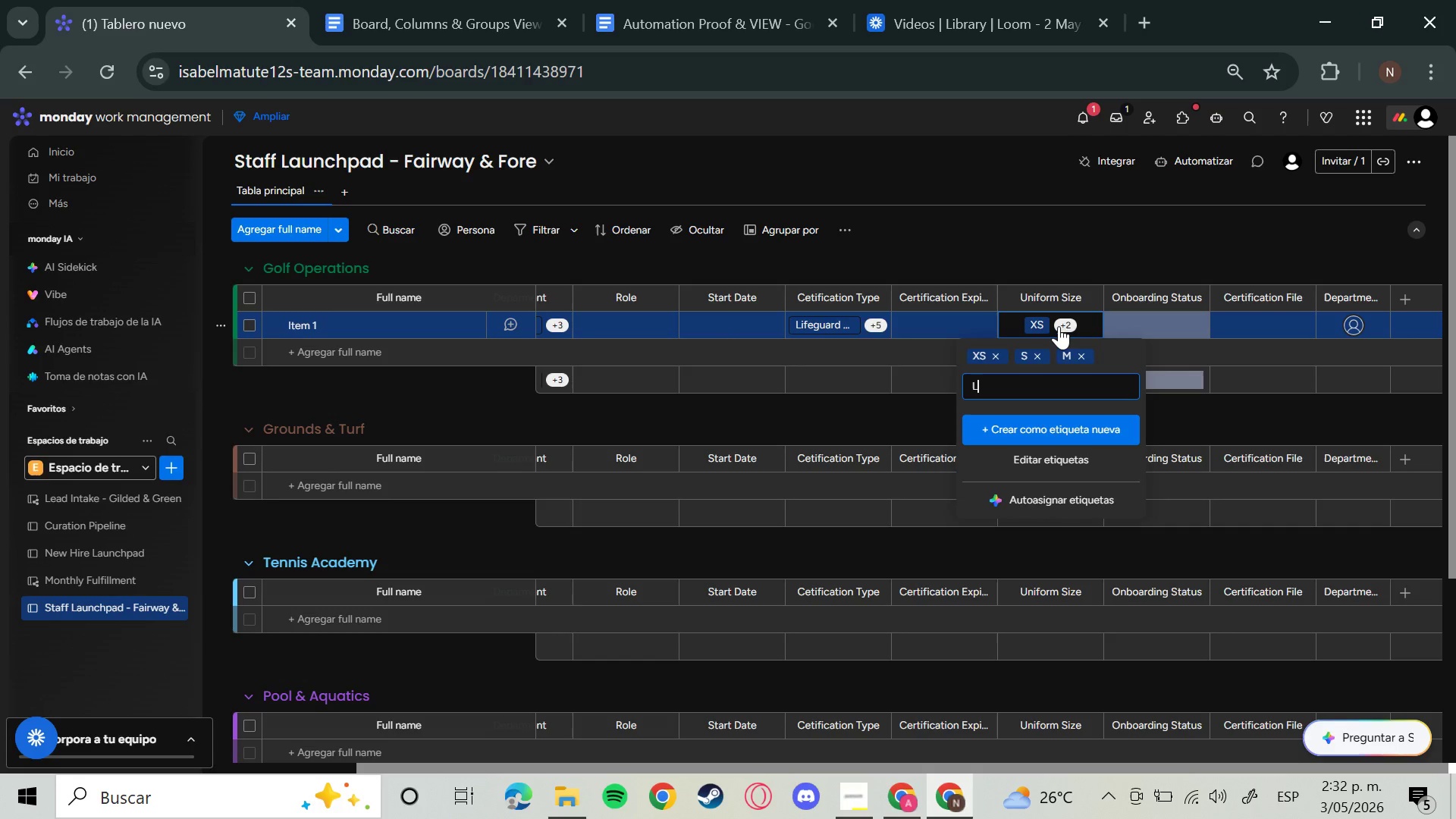 
key(Enter)
 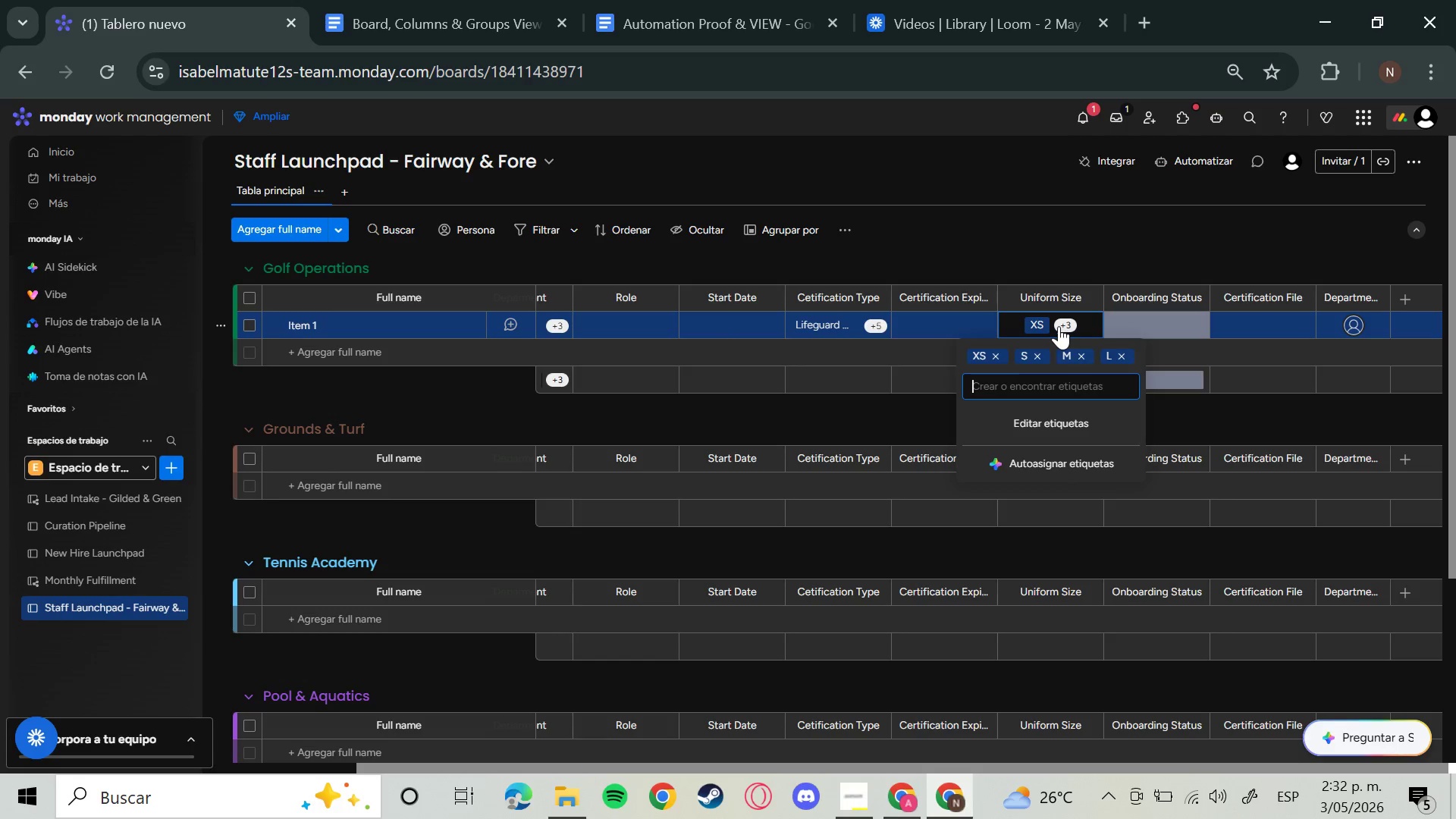 
type(XL)
 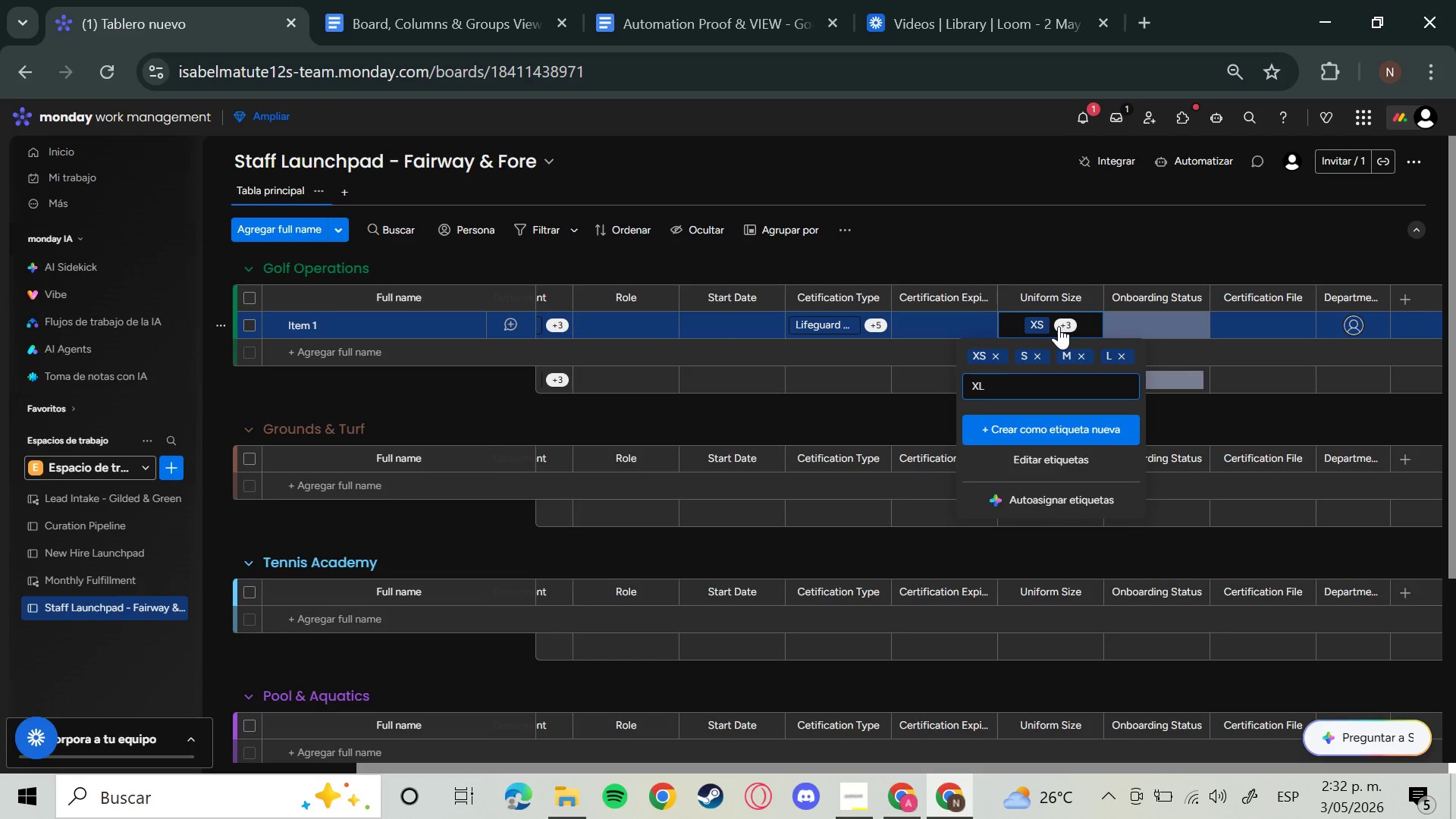 
key(Enter)
 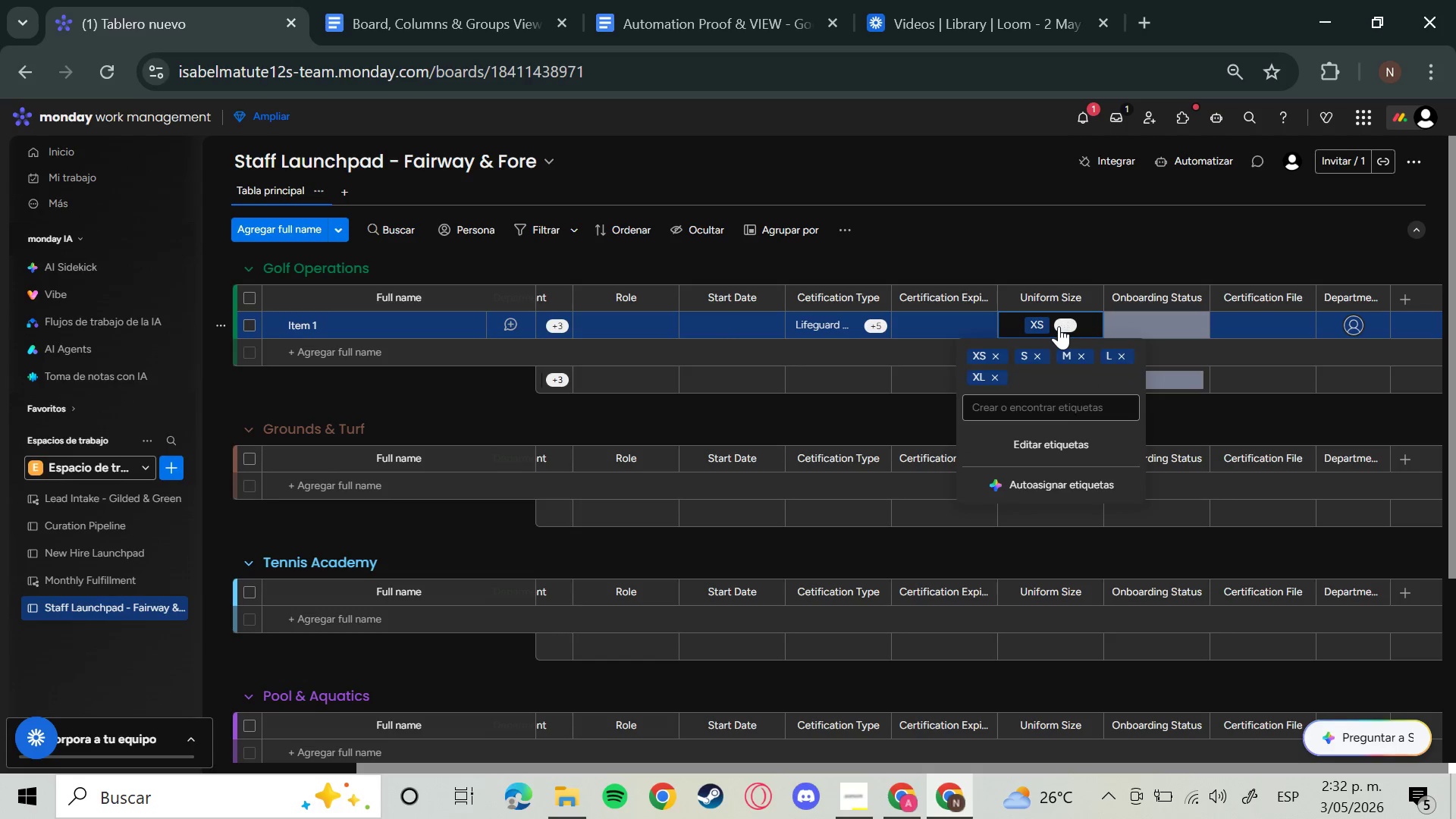 
type(XXL)
 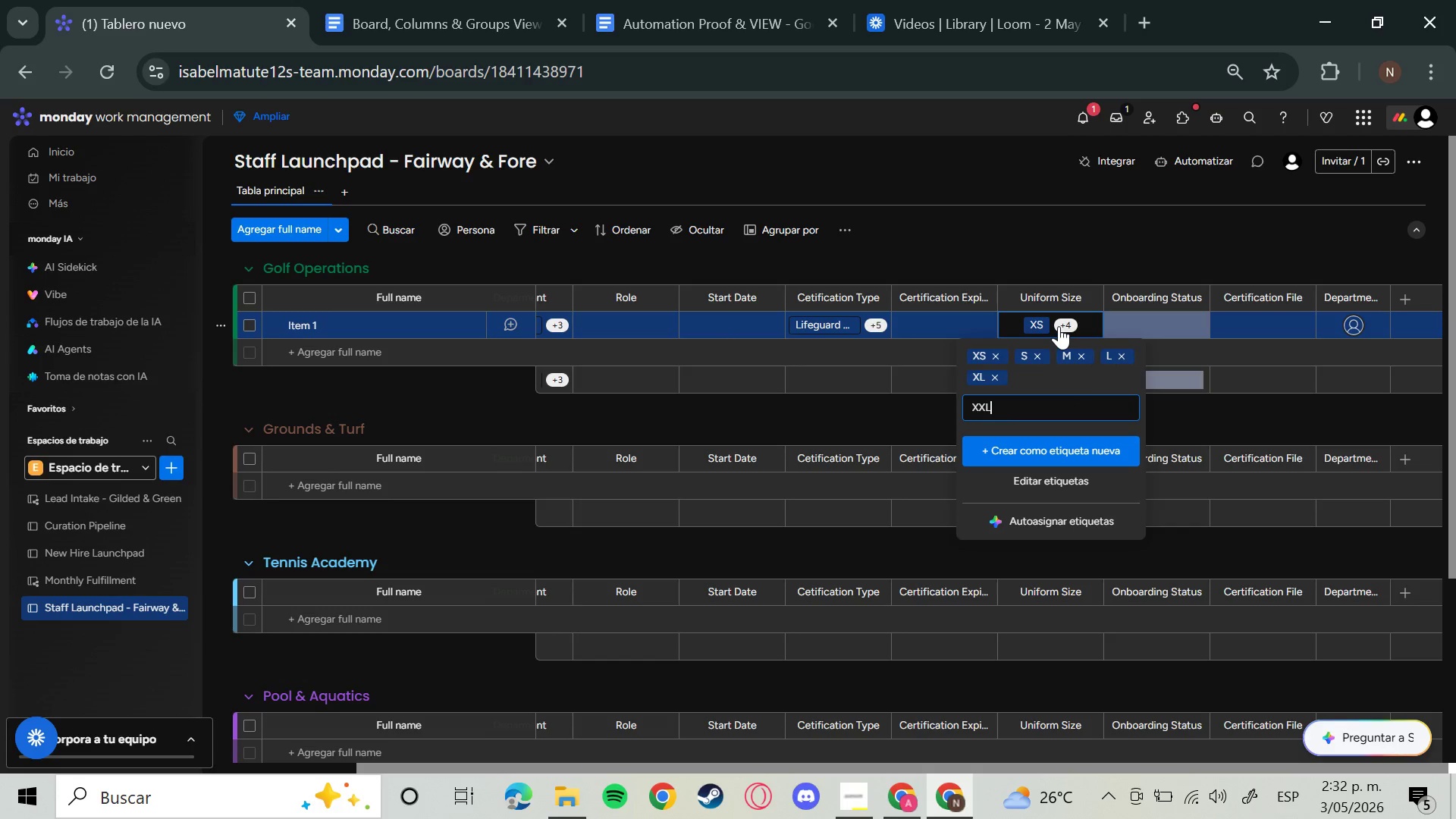 
key(Enter)
 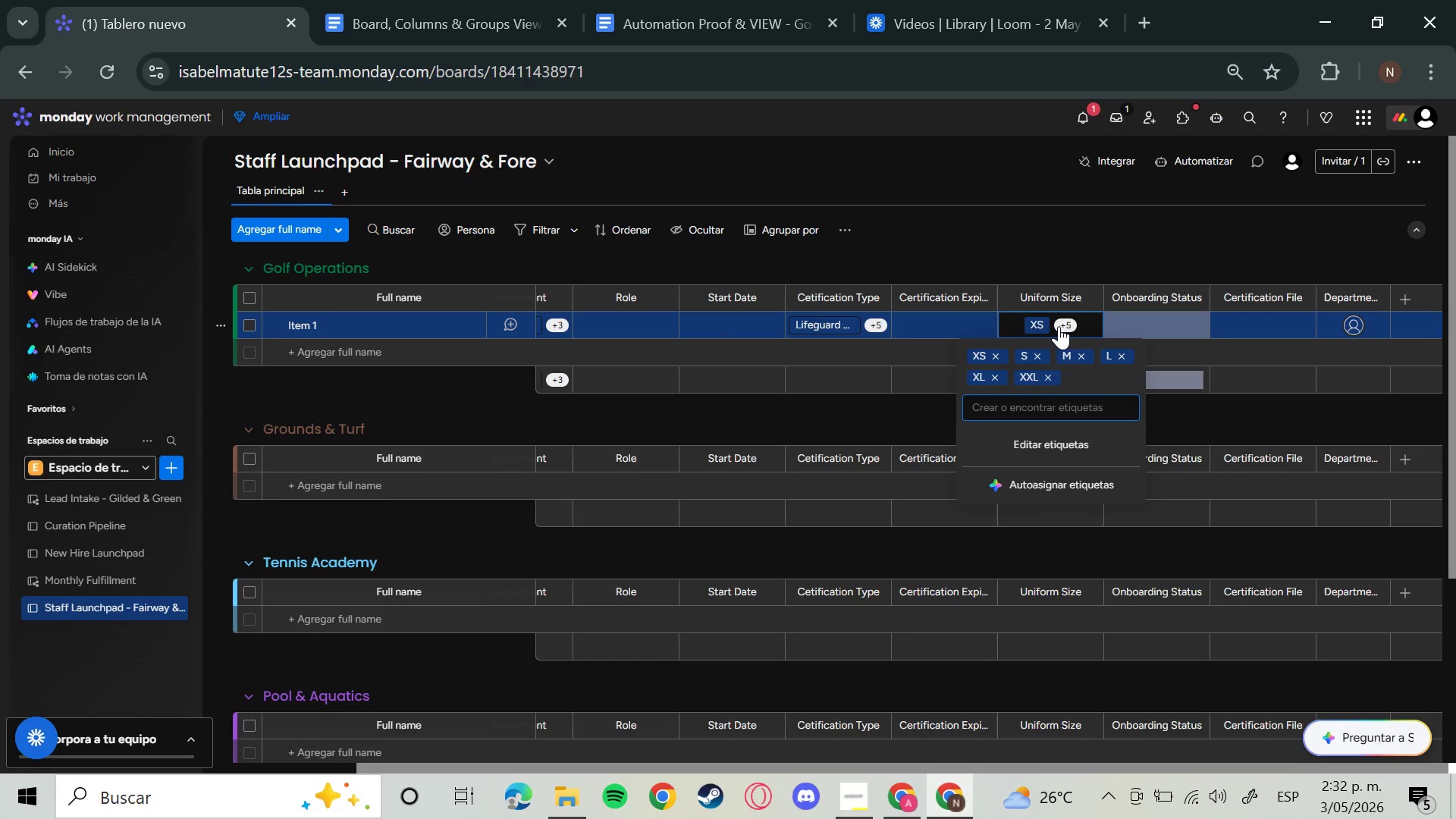 
wait(5.64)
 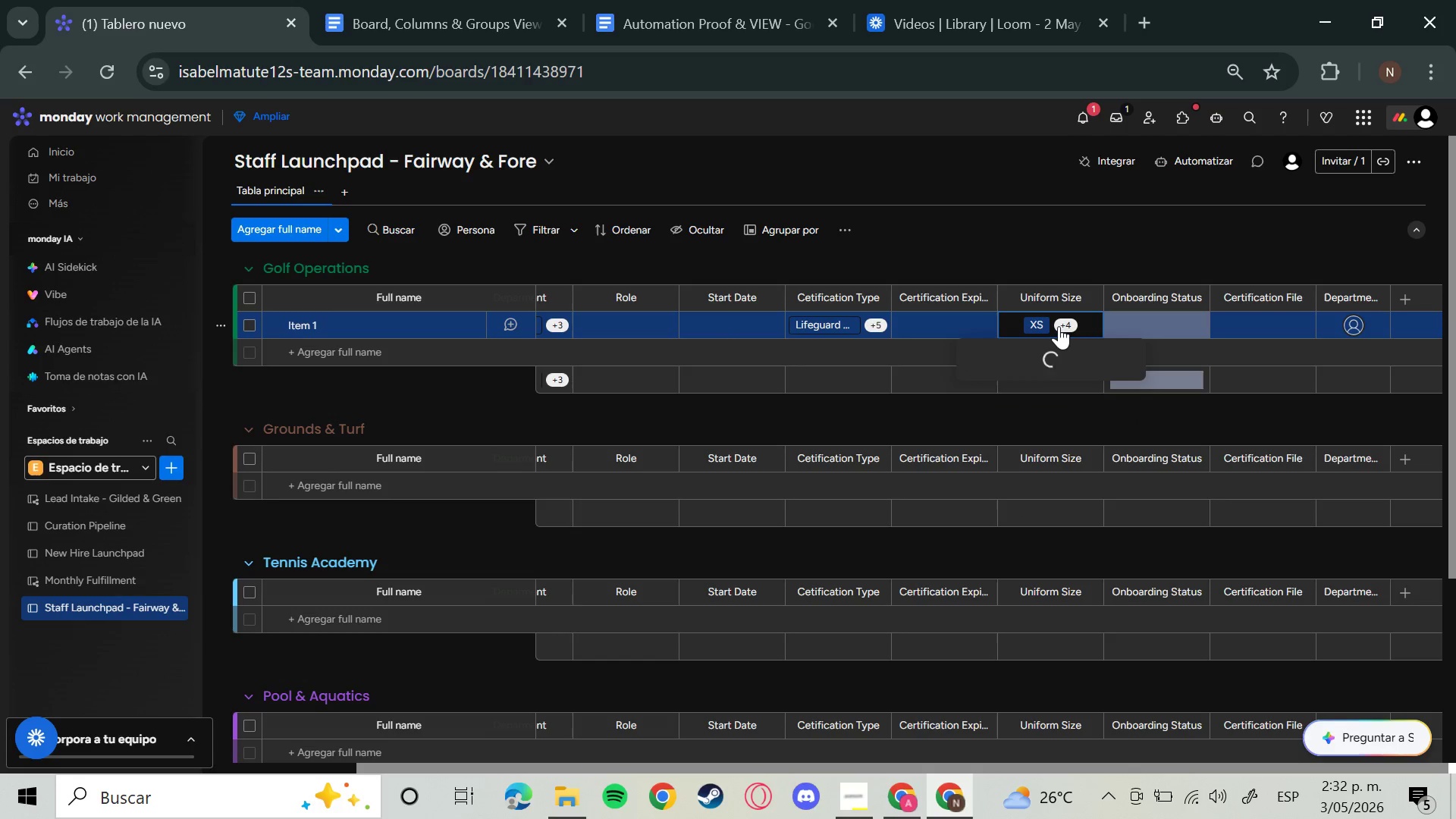 
left_click([1150, 257])
 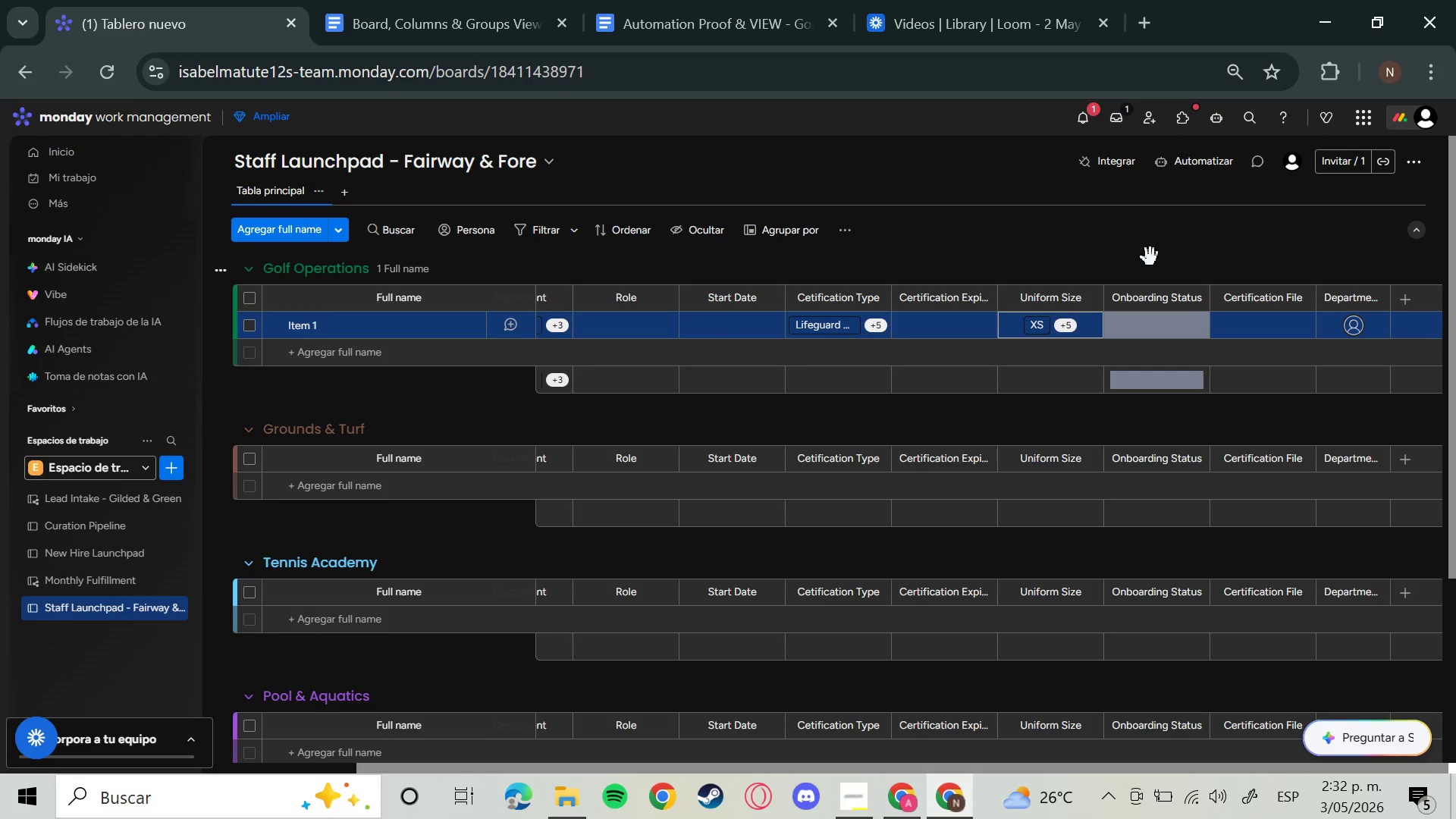 
wait(5.5)
 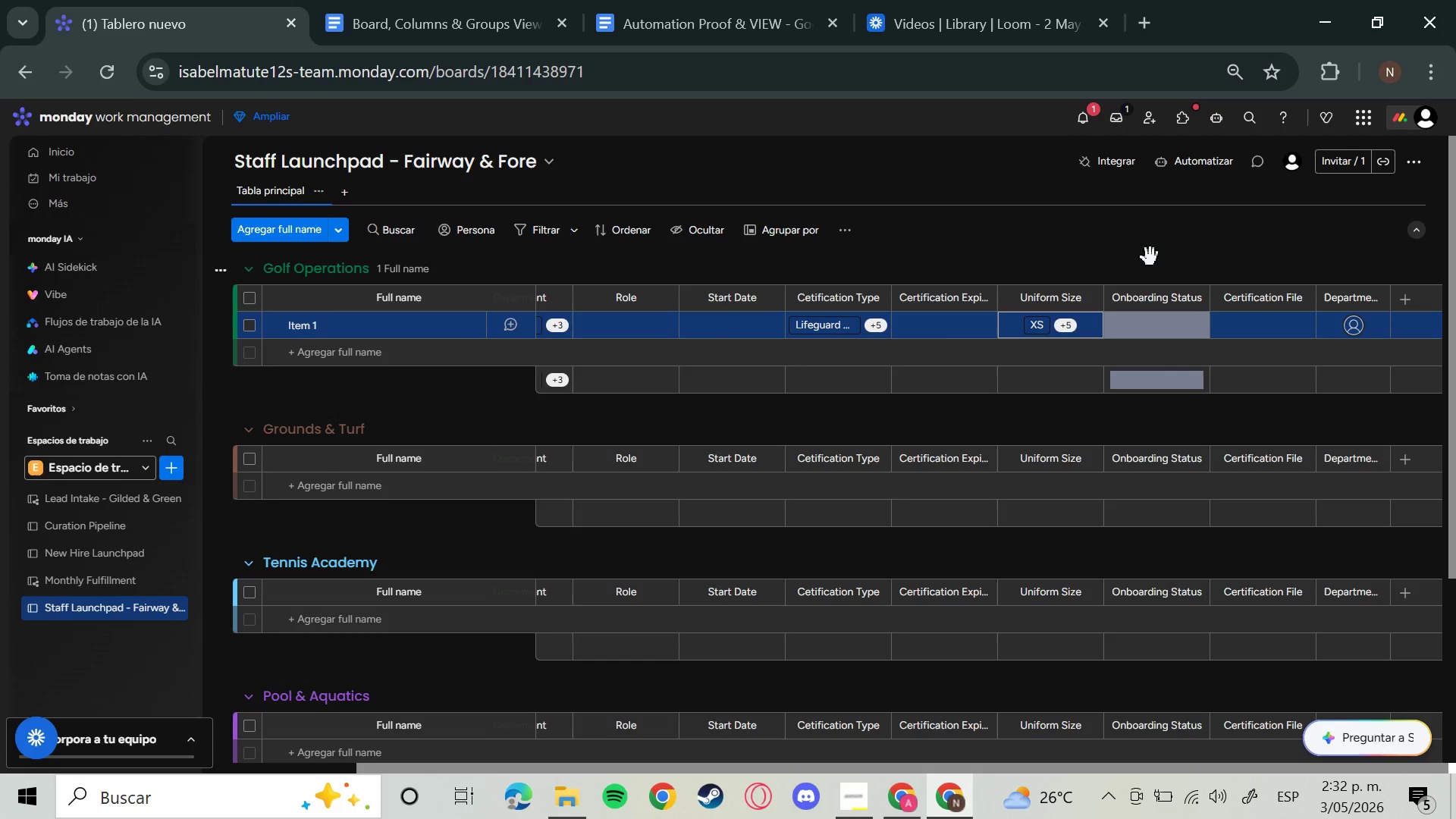 
left_click([1415, 154])
 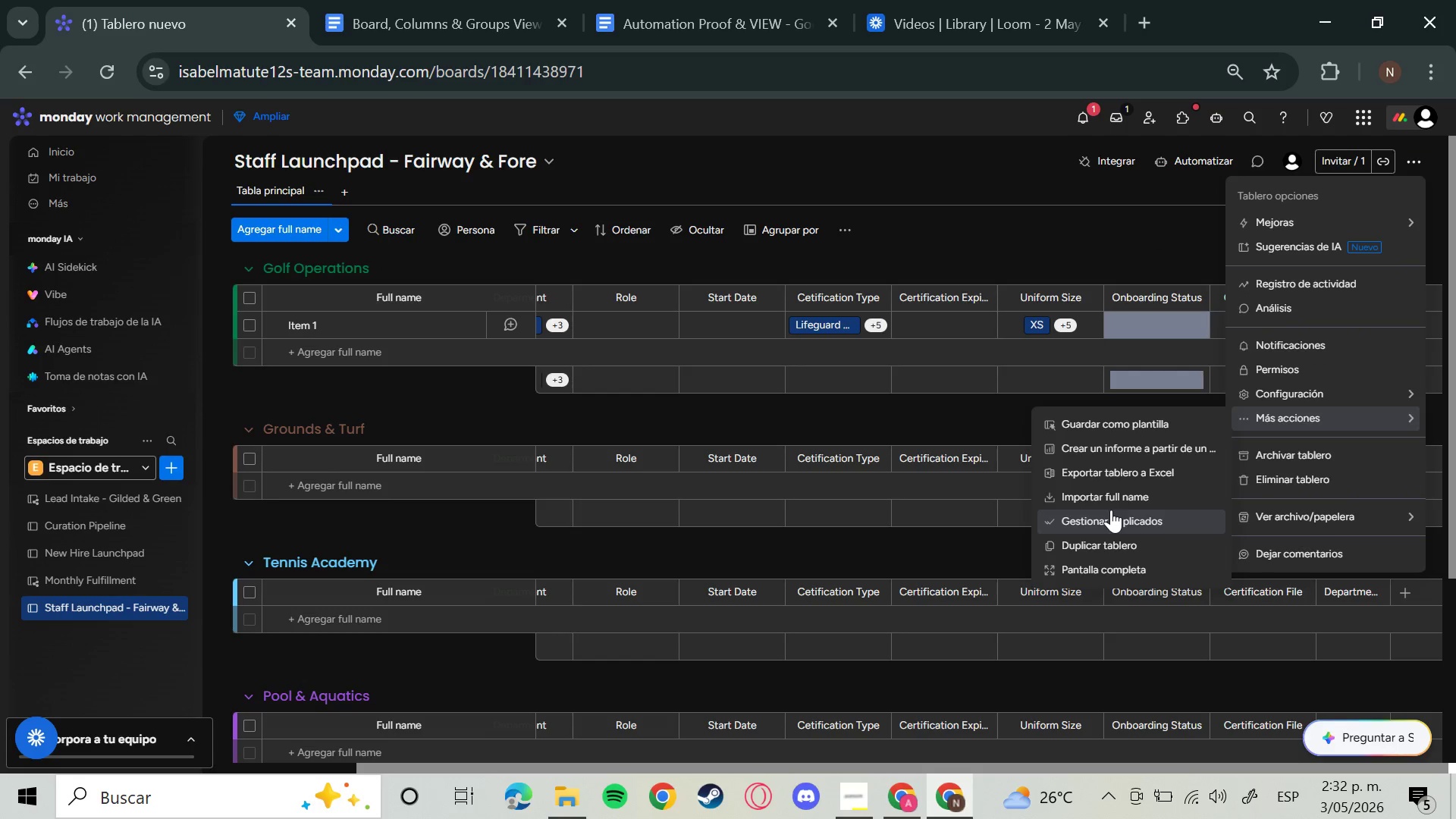 
left_click([1115, 500])
 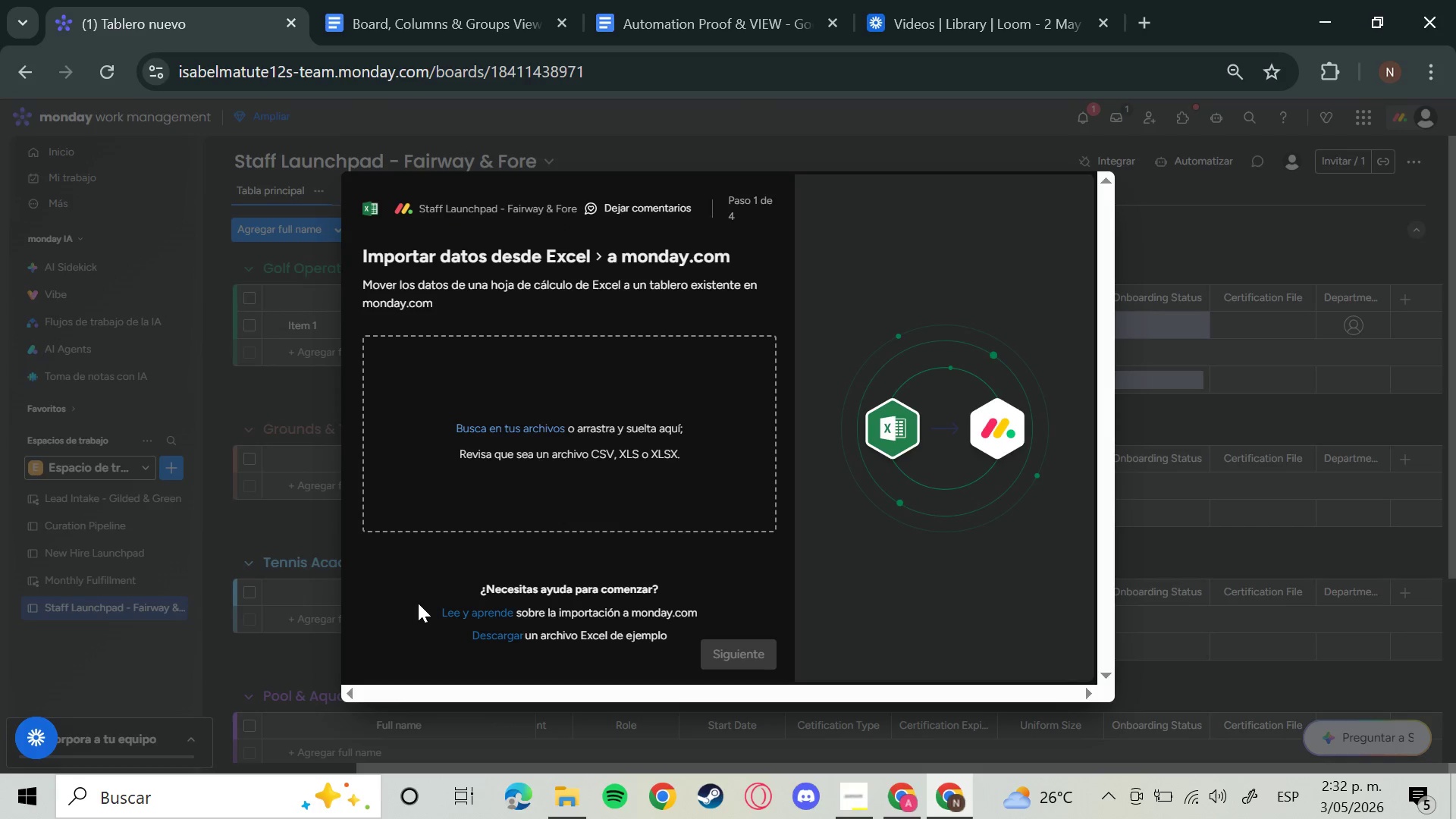 
key(0)
 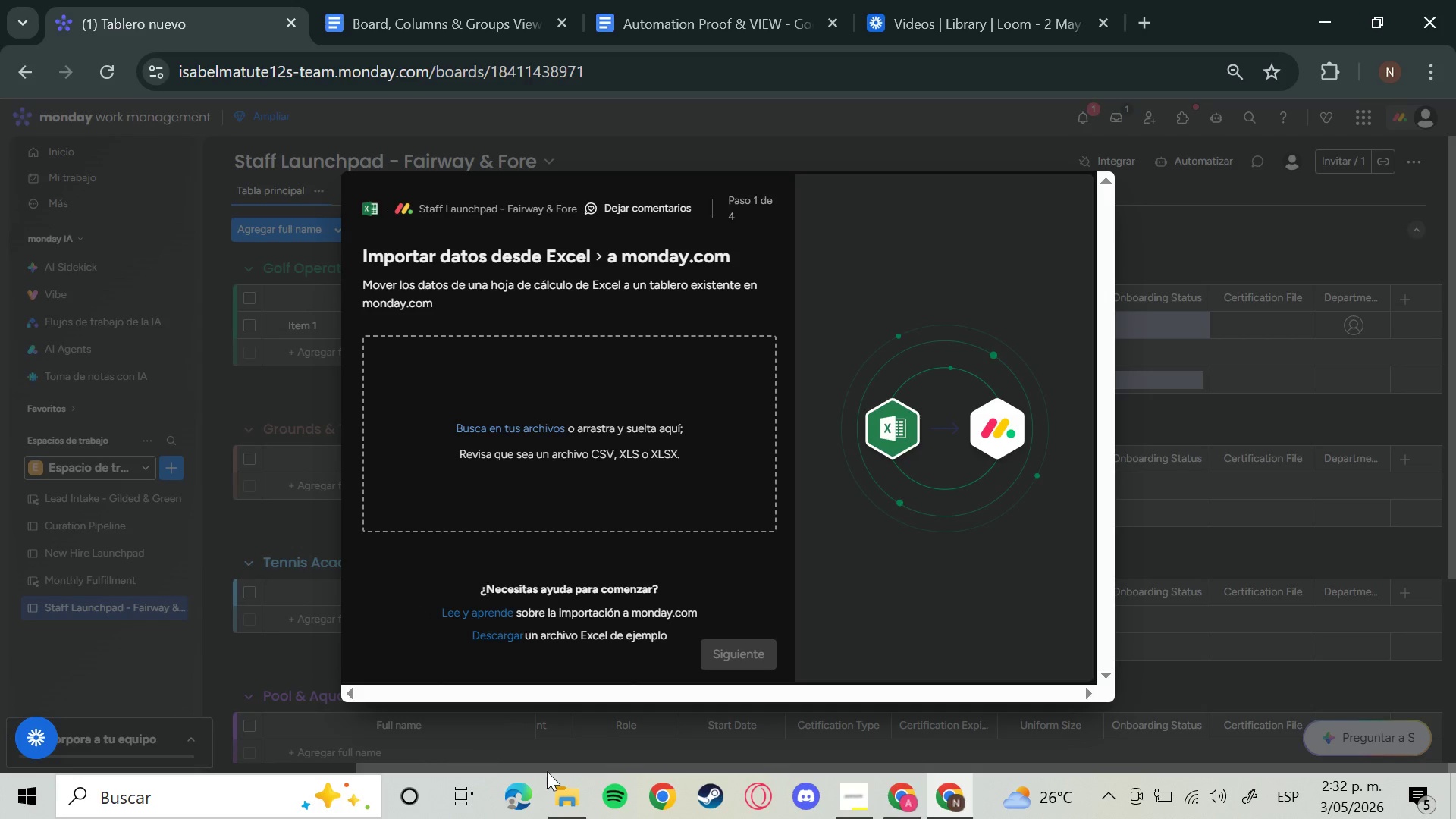 
left_click([547, 807])
 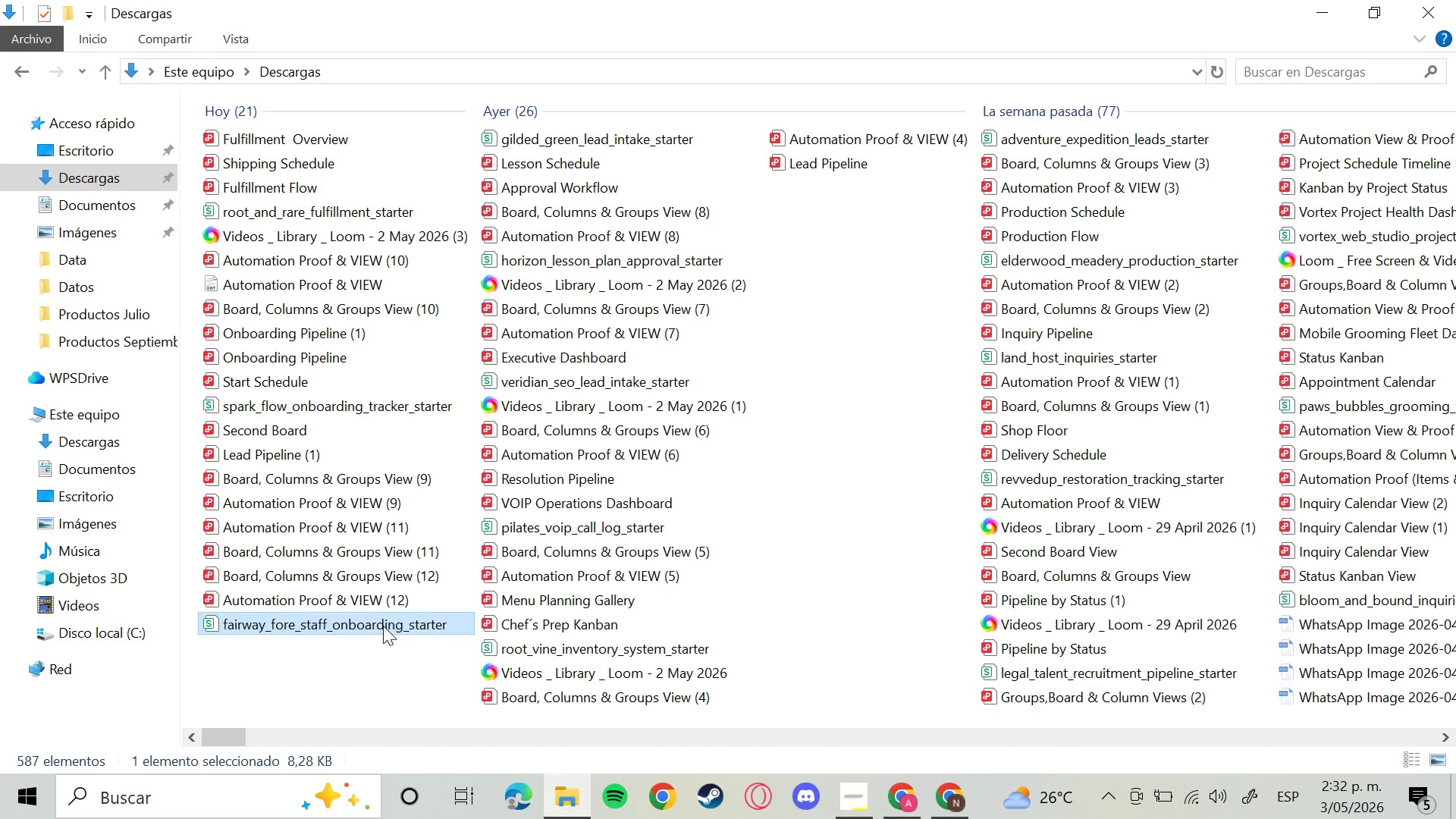 
left_click_drag(start_coordinate=[382, 622], to_coordinate=[565, 444])
 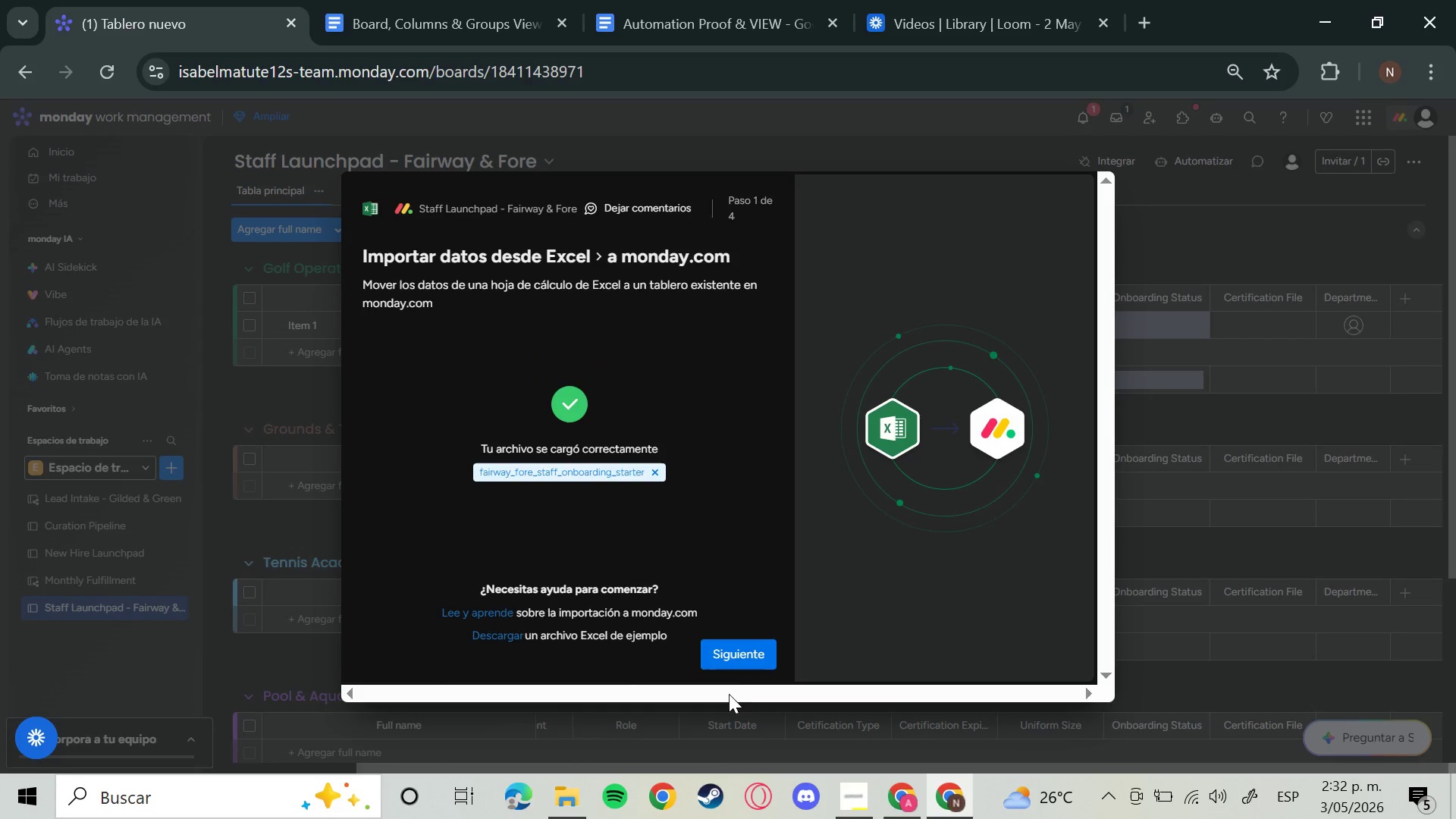 
left_click([748, 651])
 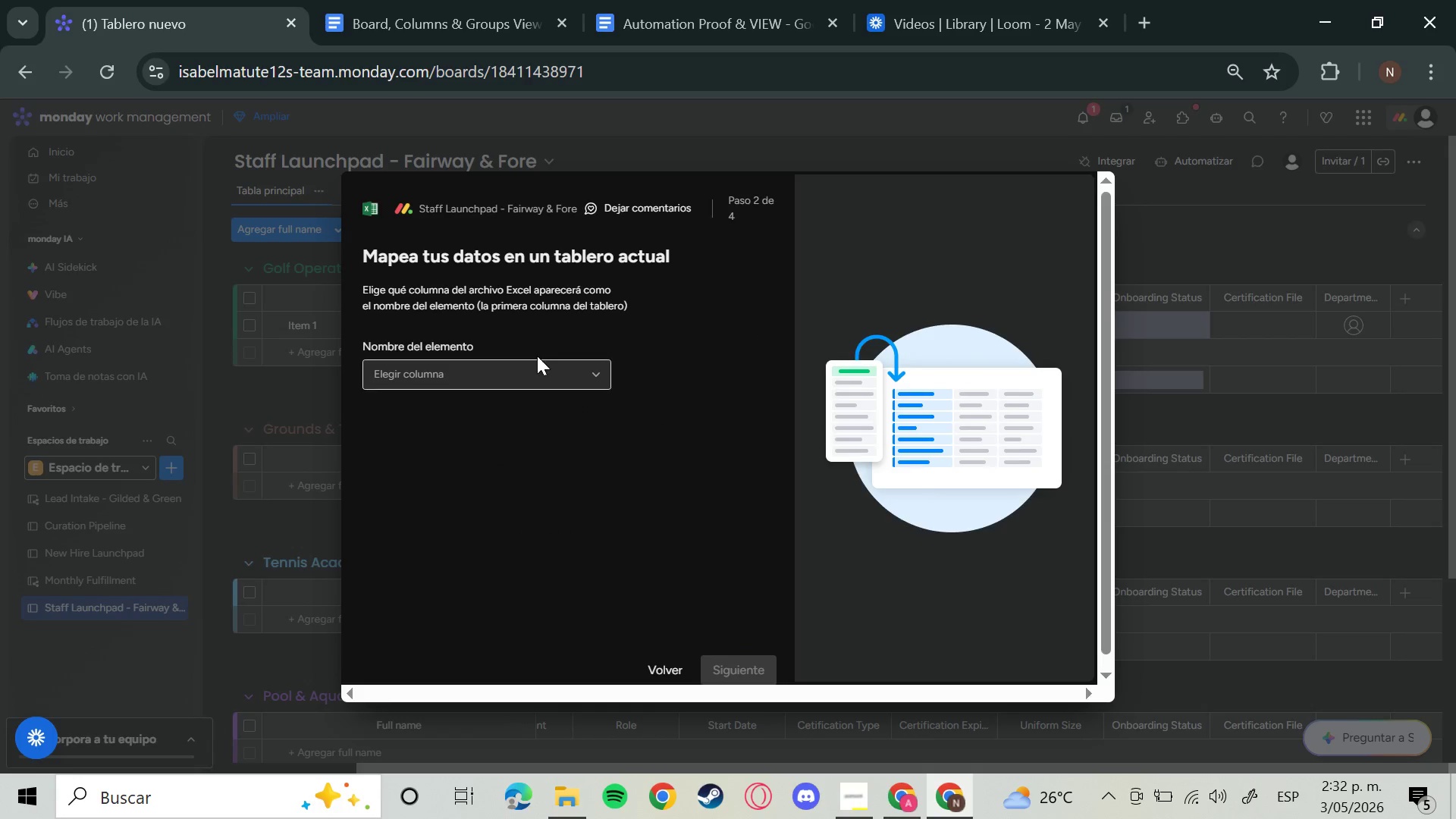 
left_click([536, 356])
 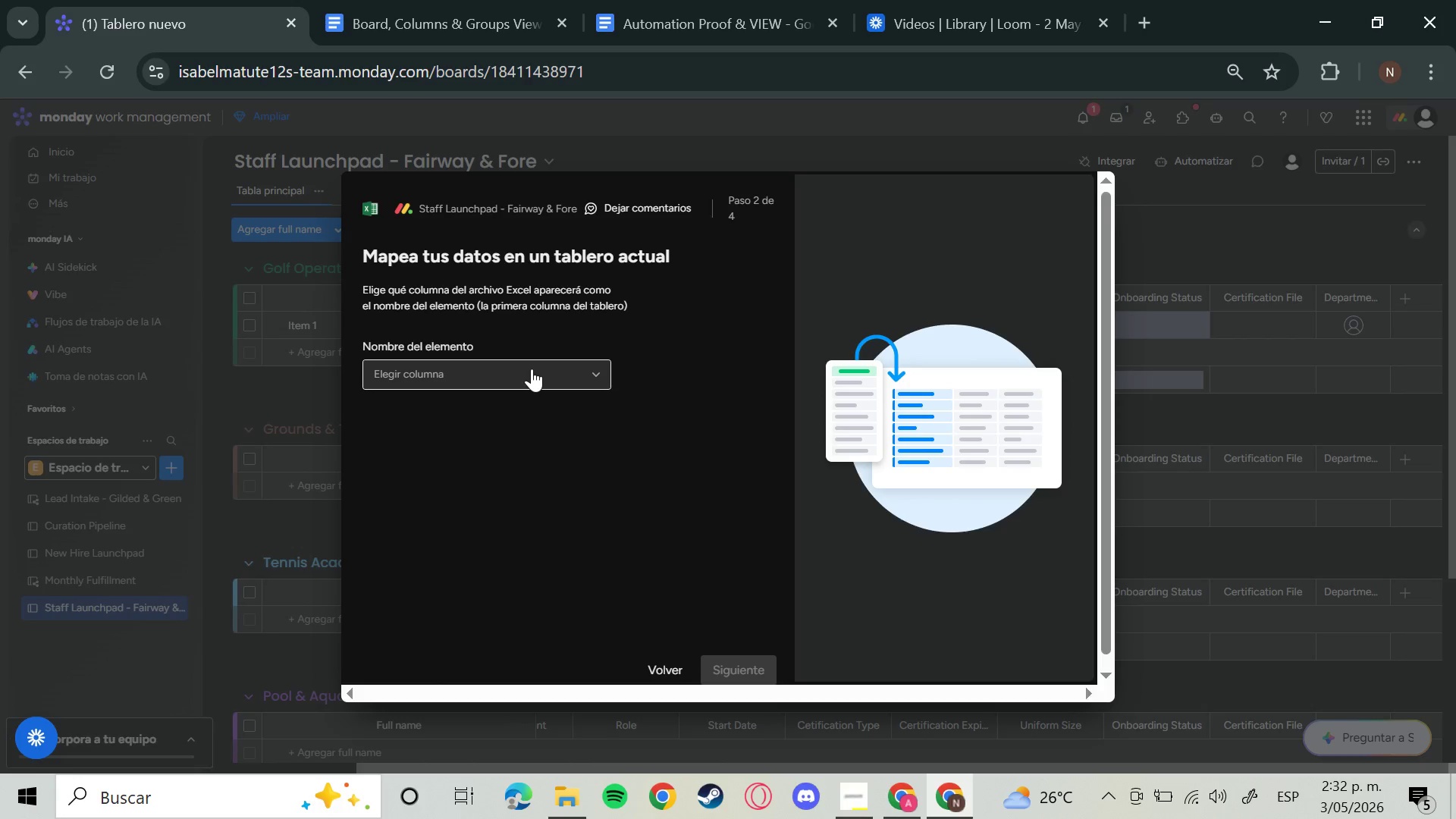 
left_click([532, 369])
 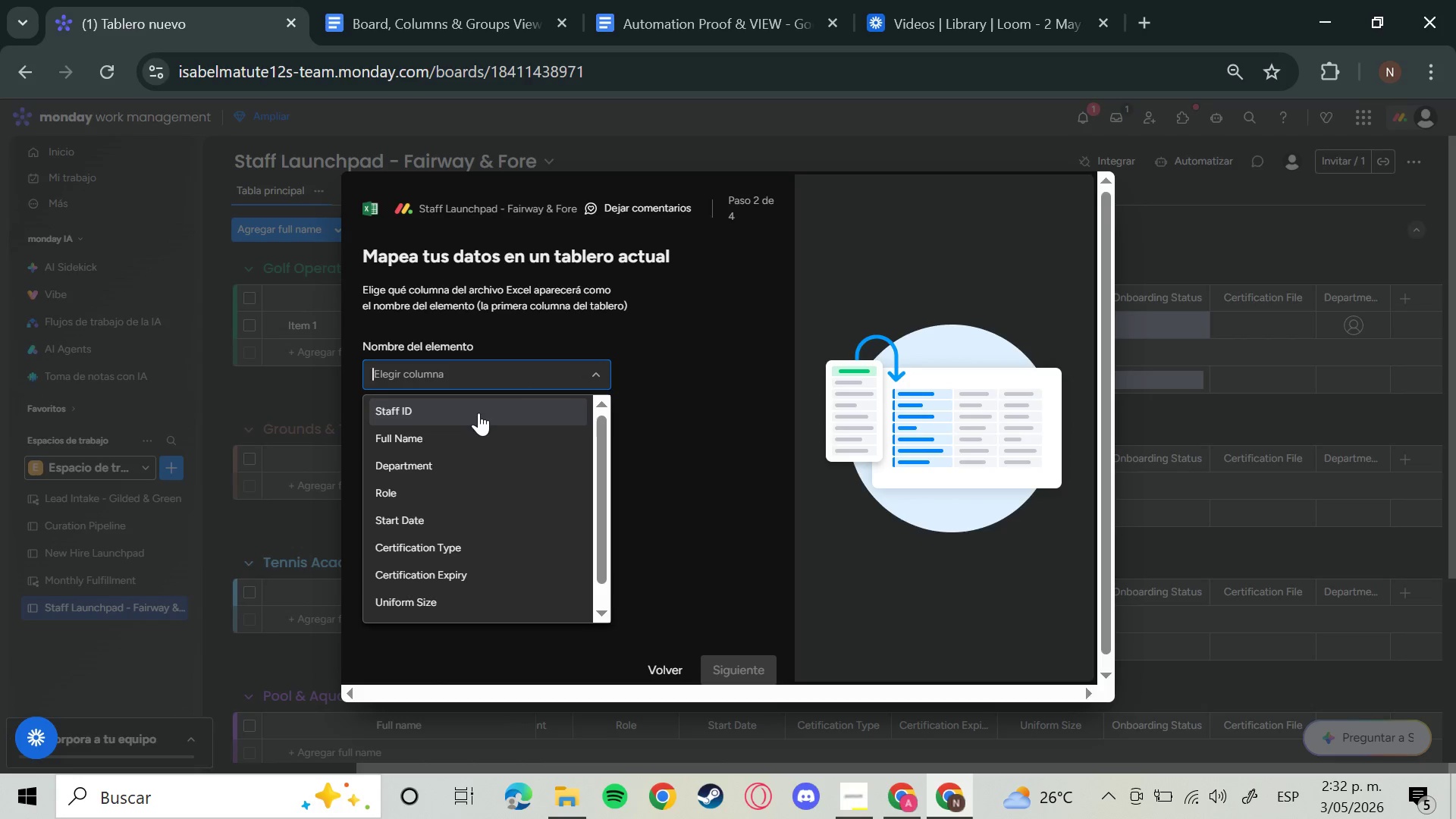 
left_click([478, 413])
 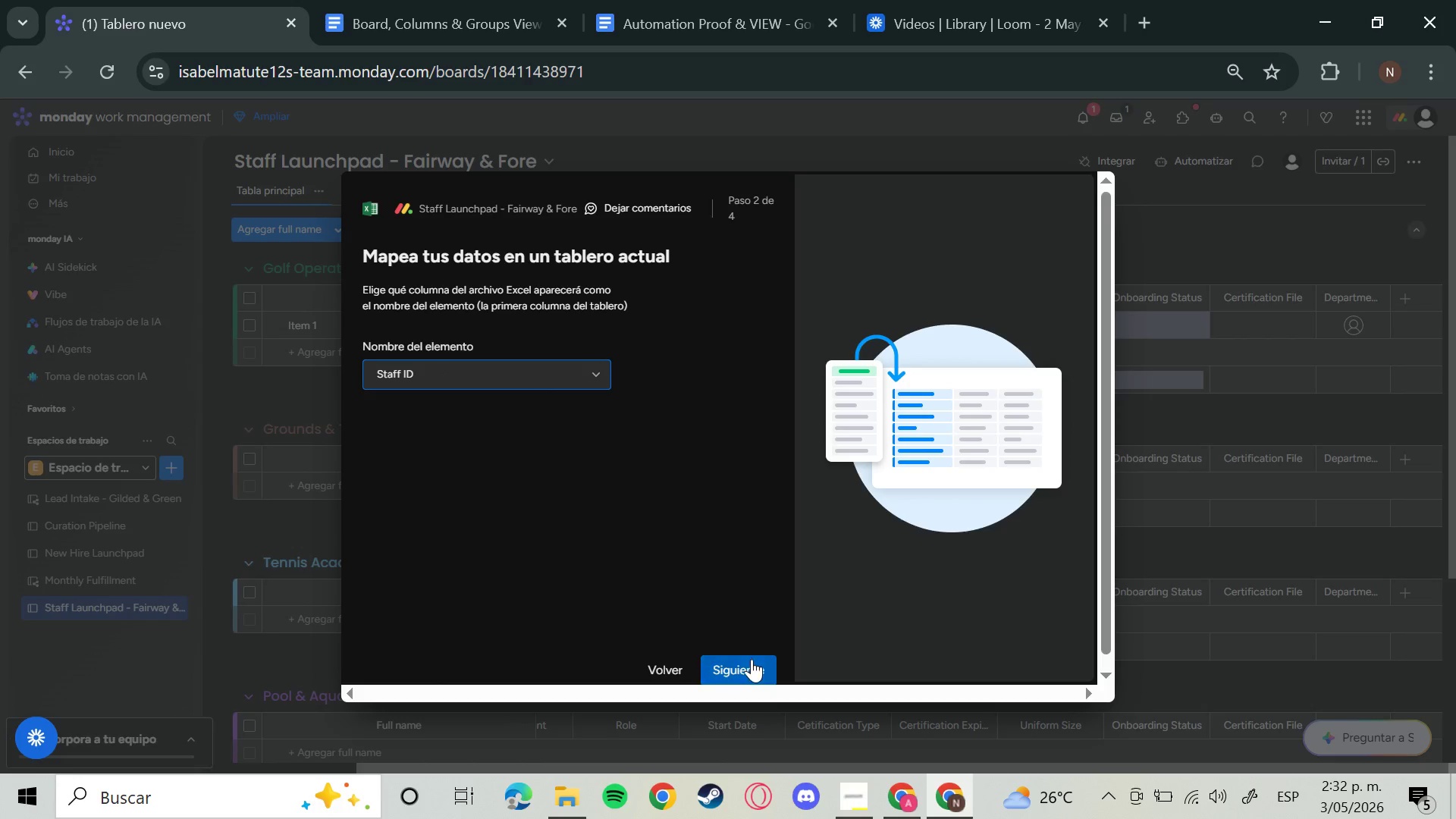 
left_click([751, 659])
 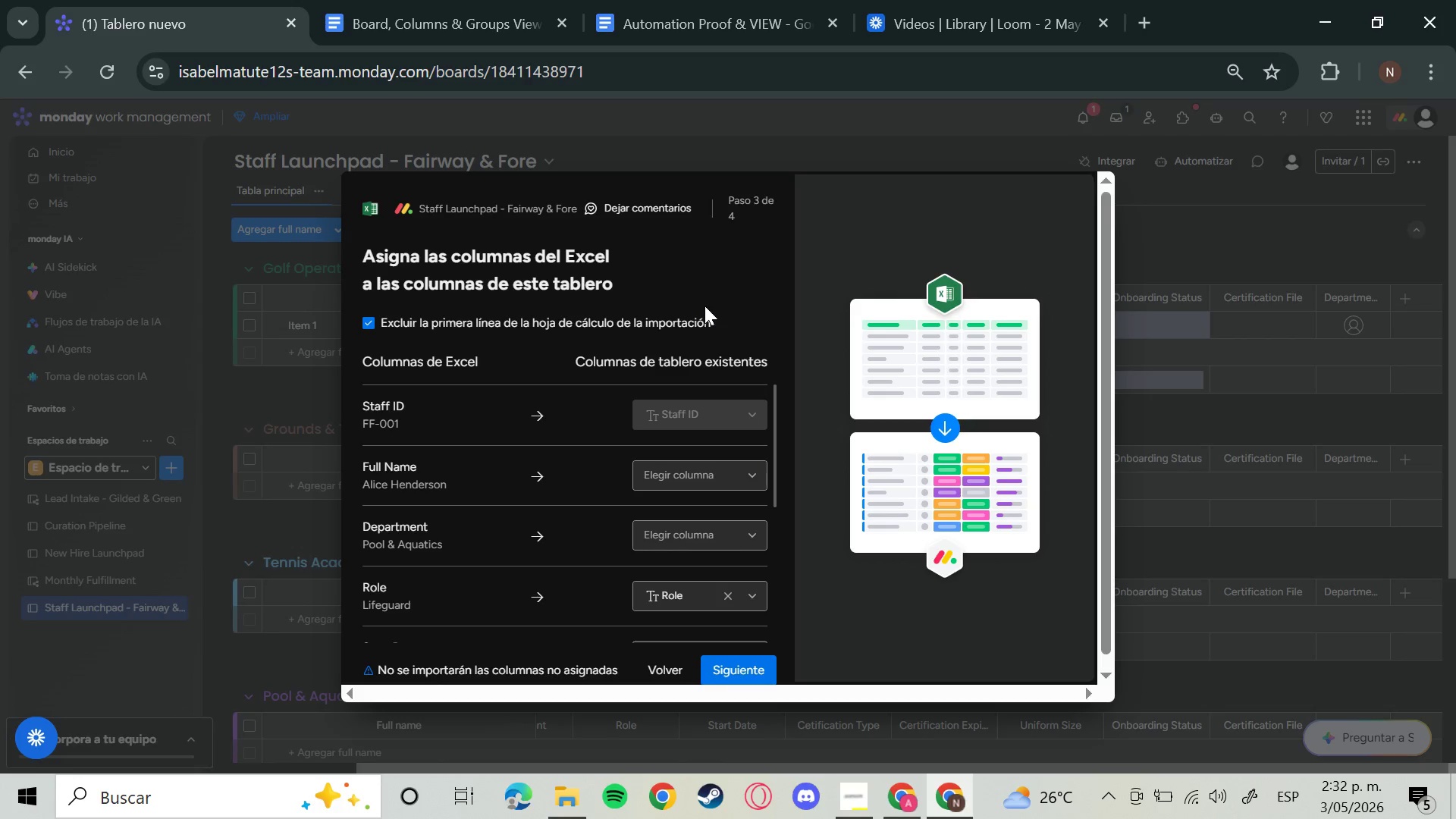 
wait(17.7)
 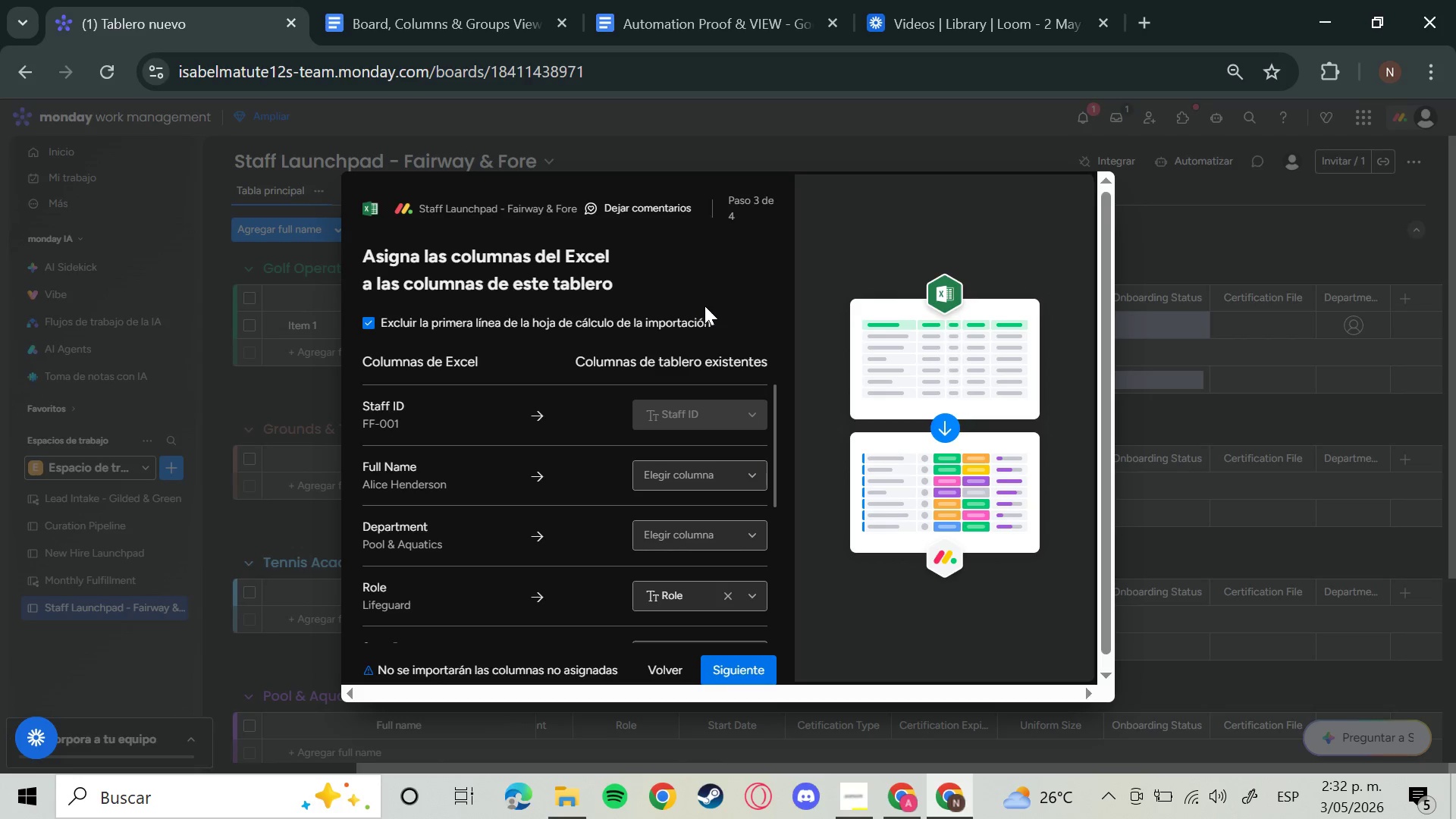 
left_click([683, 669])
 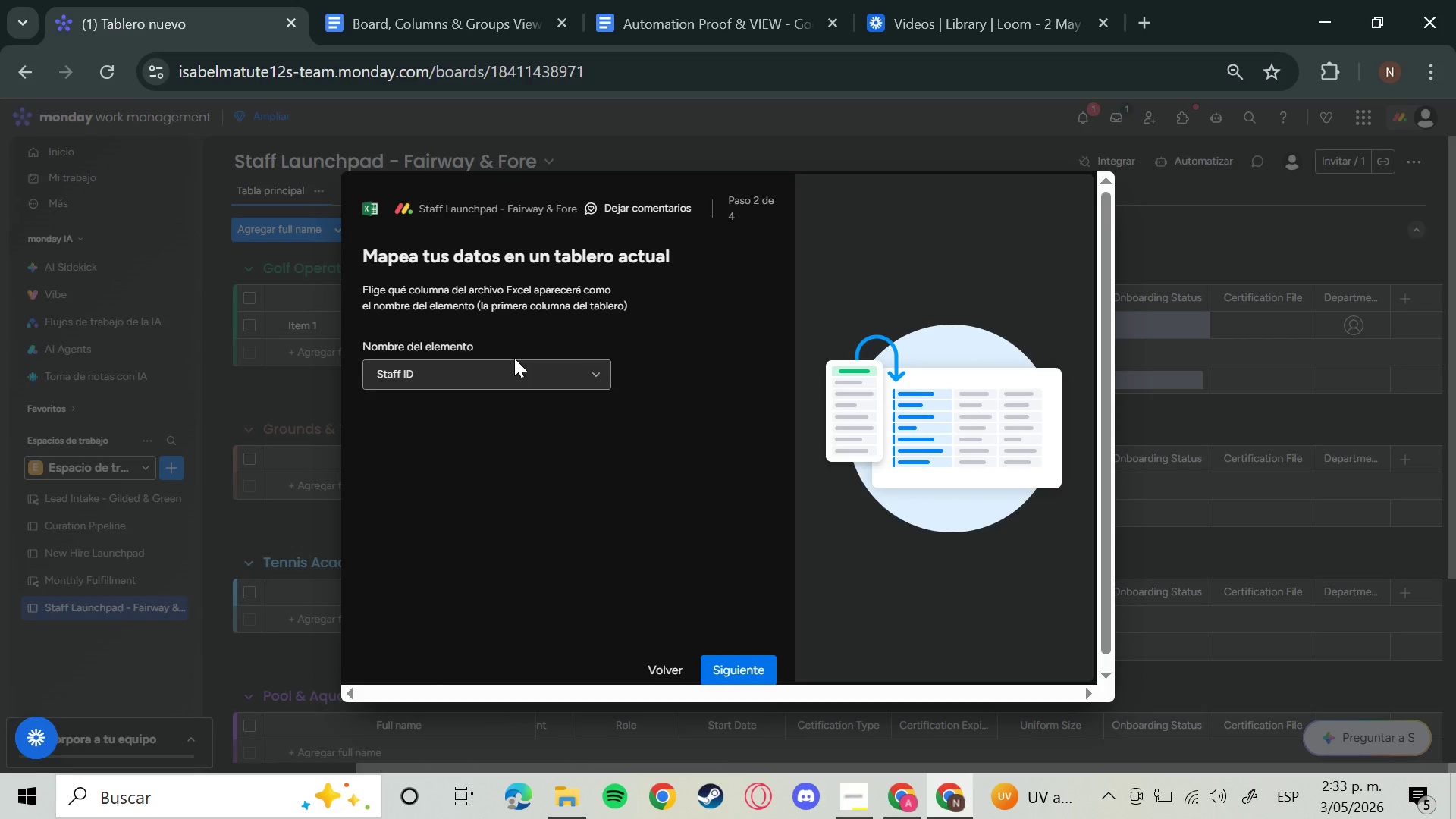 
double_click([529, 375])
 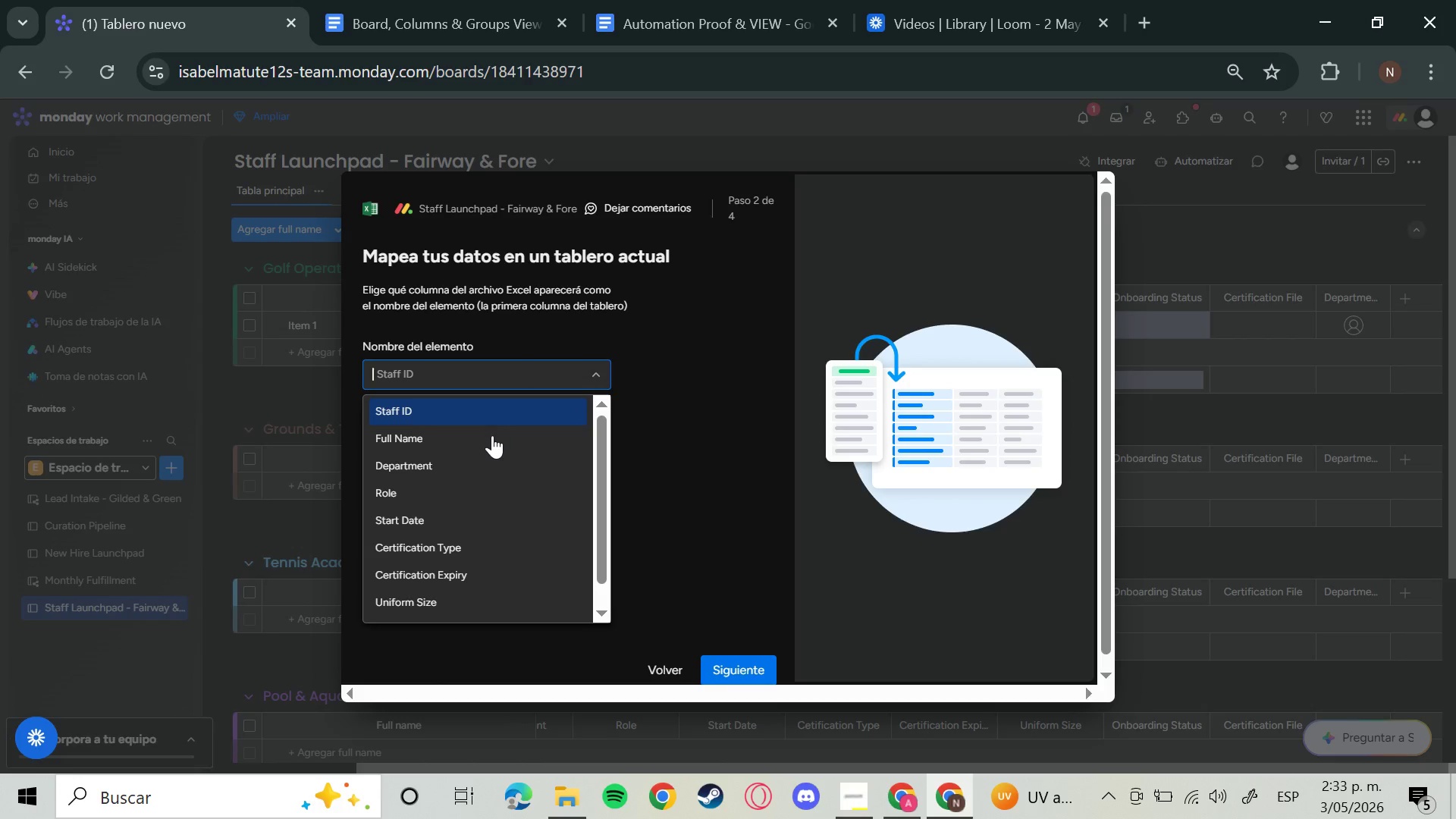 
left_click([490, 435])
 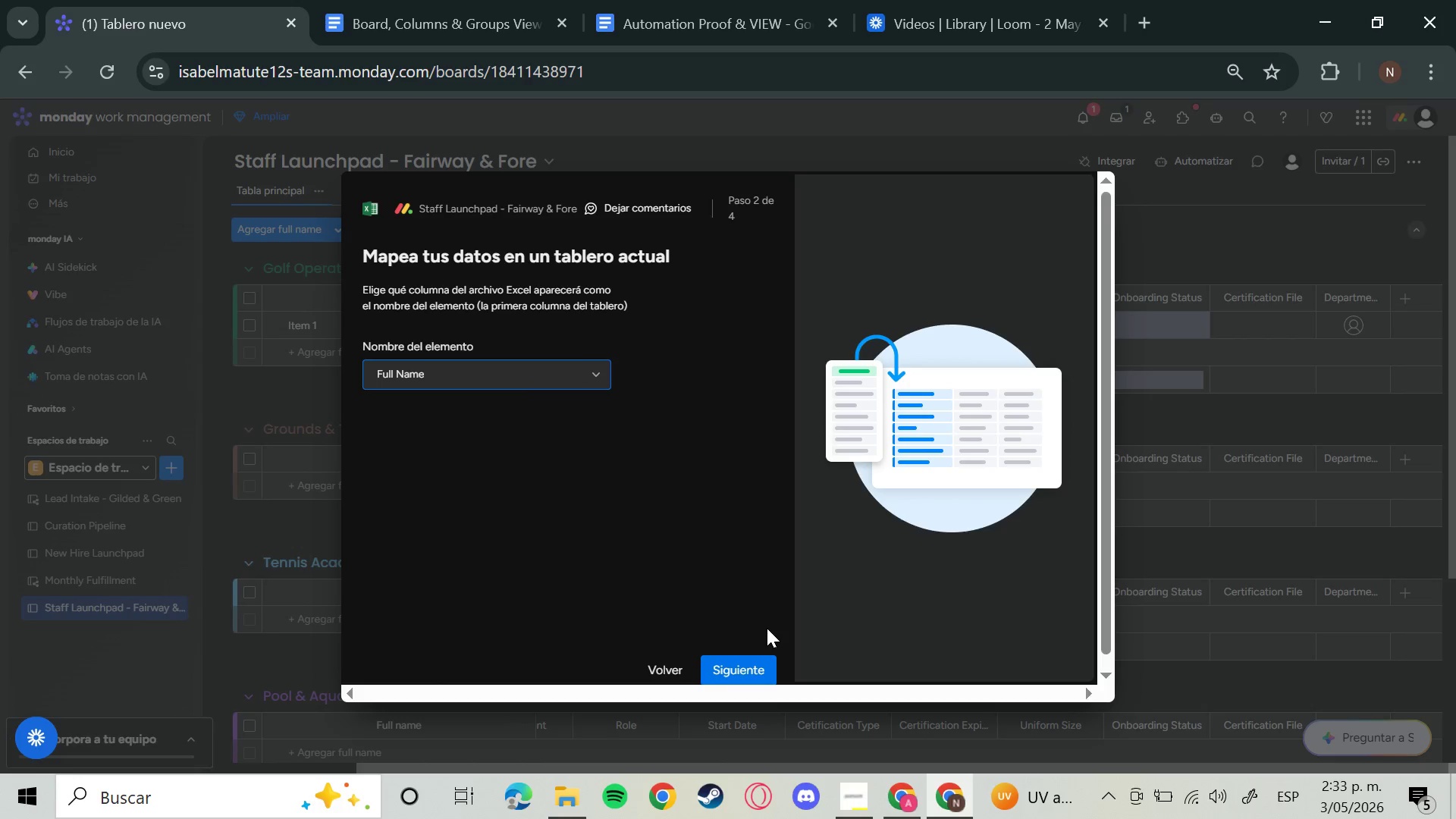 
left_click([753, 666])
 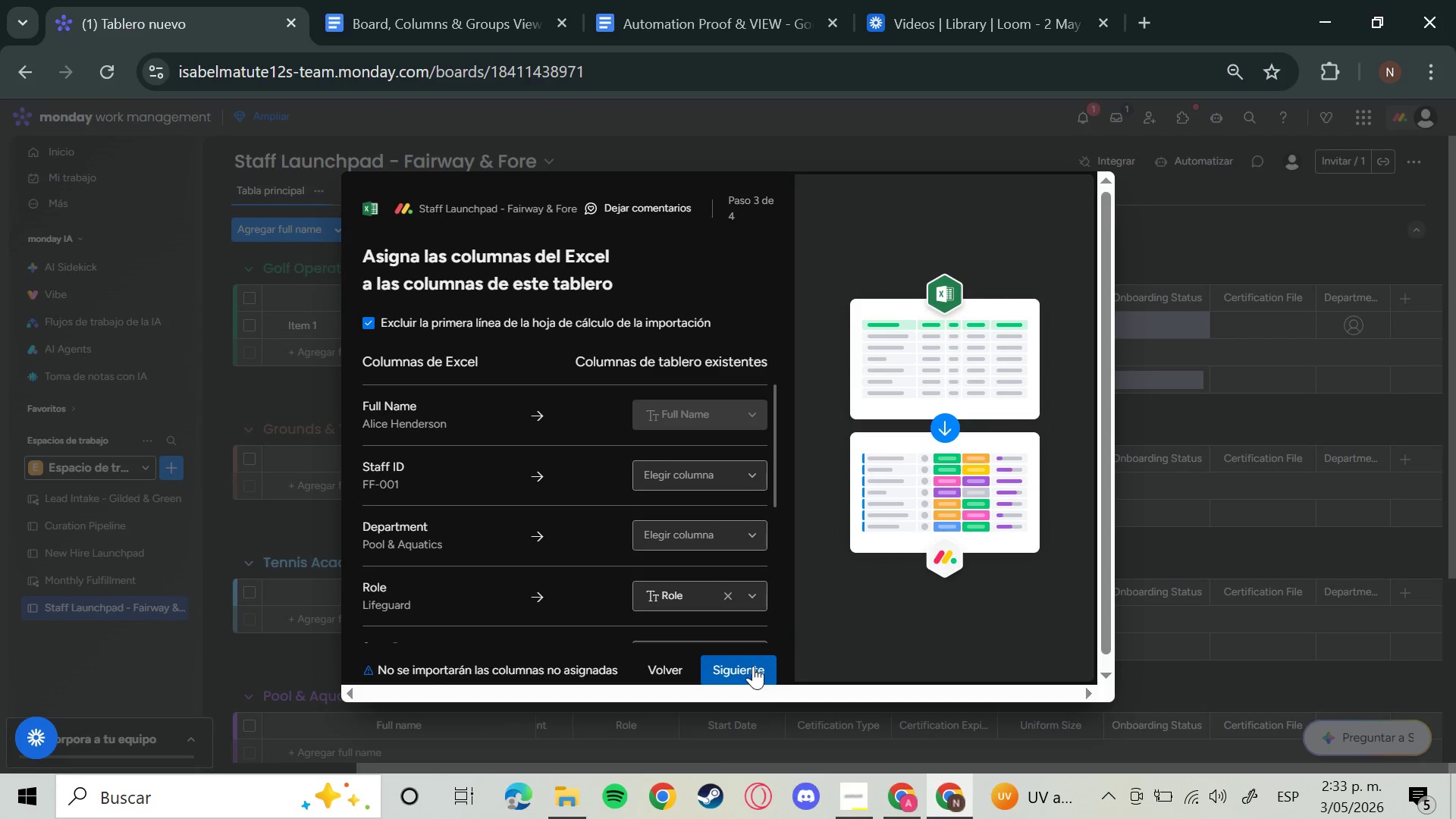 
left_click([710, 479])
 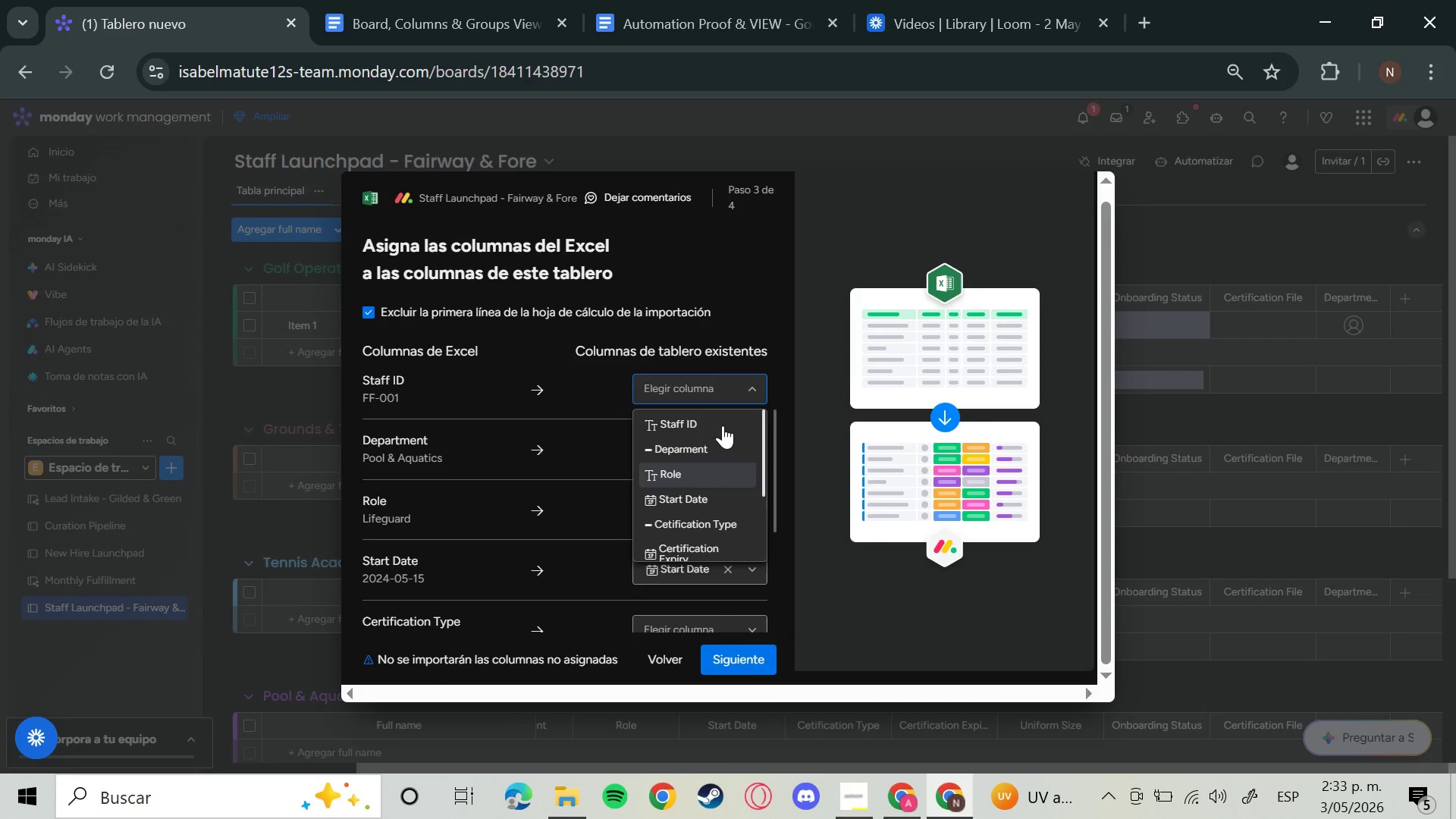 
left_click([723, 419])
 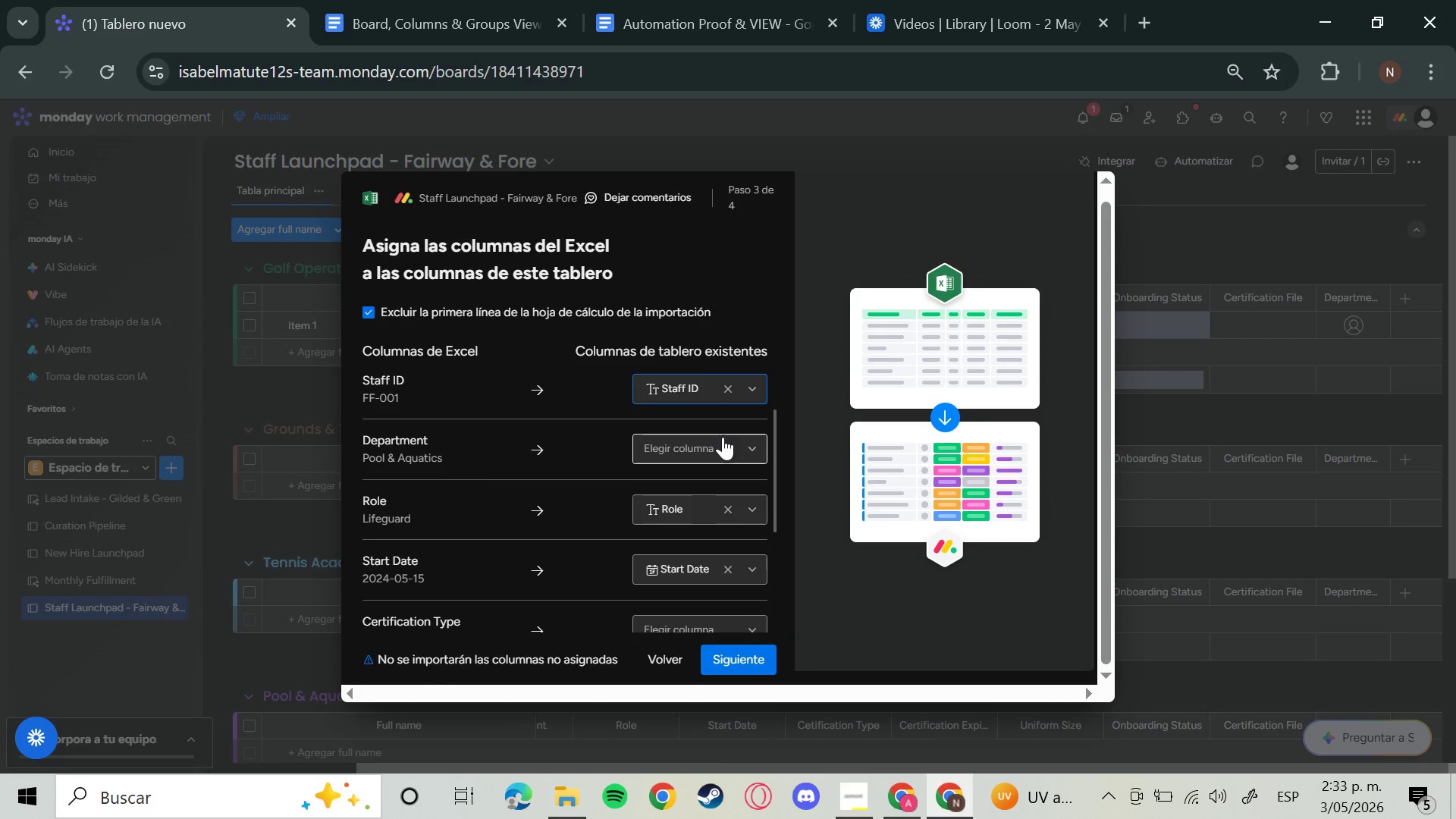 
left_click([723, 438])
 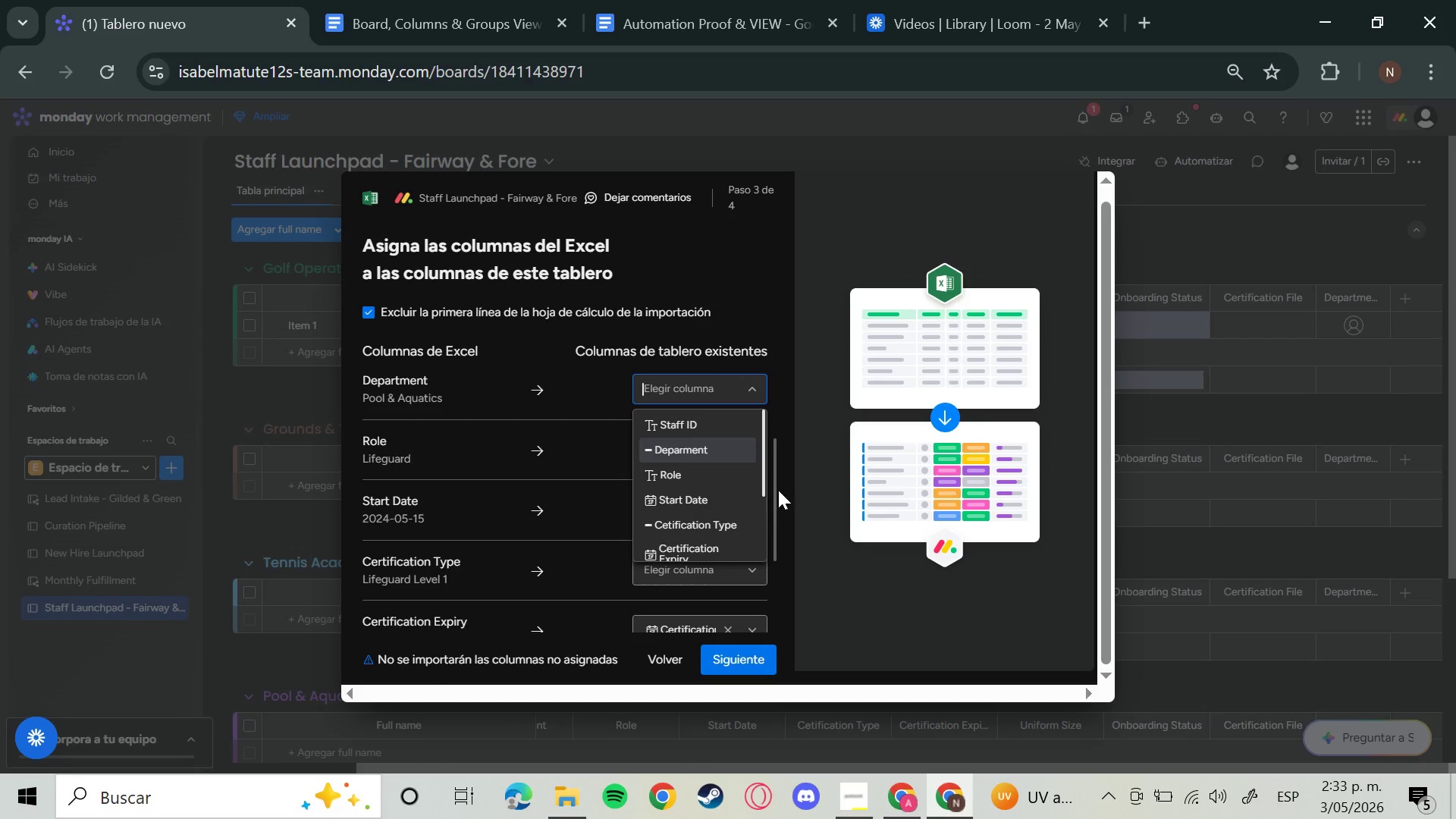 
left_click([720, 450])
 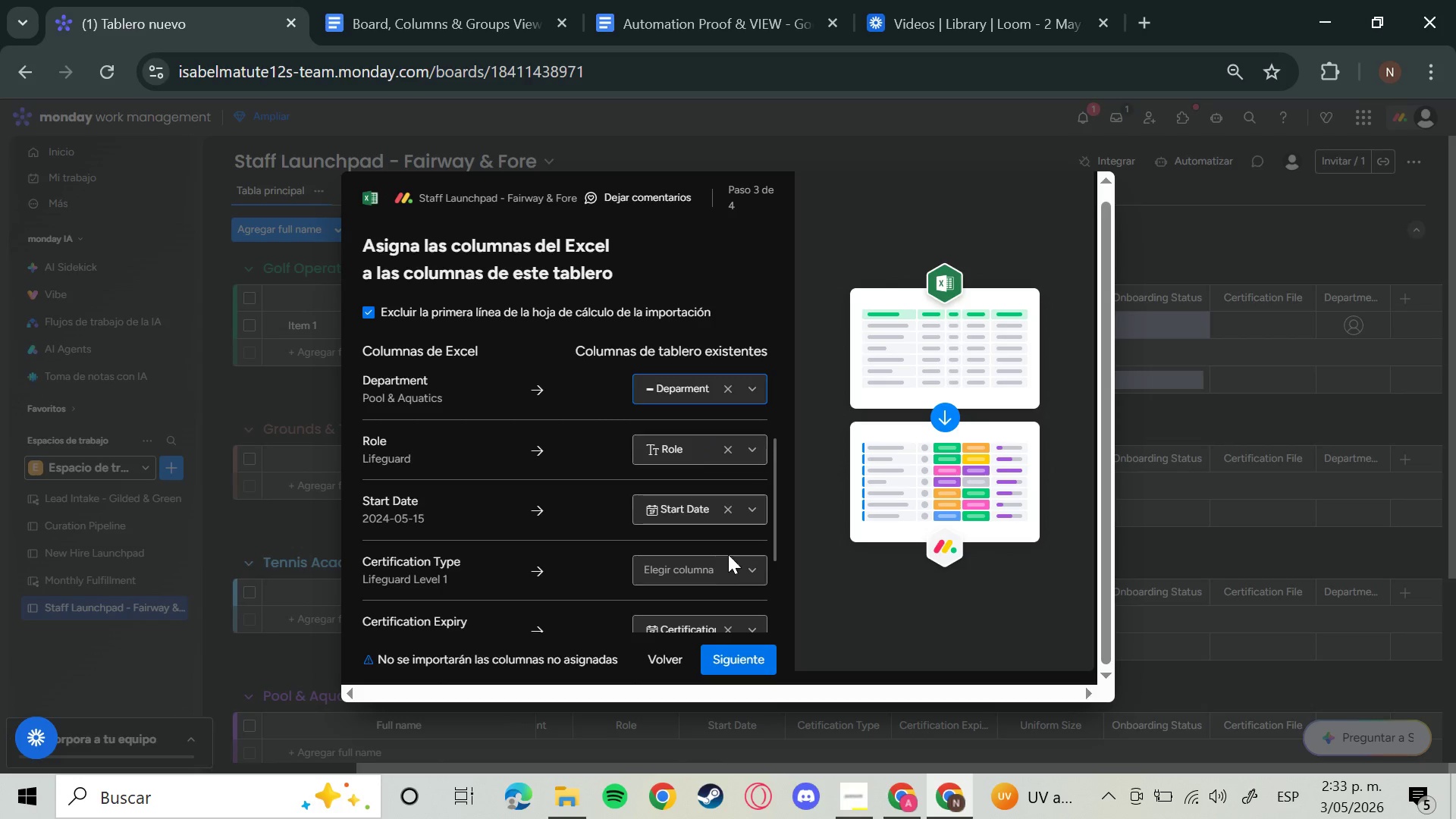 
left_click([742, 566])
 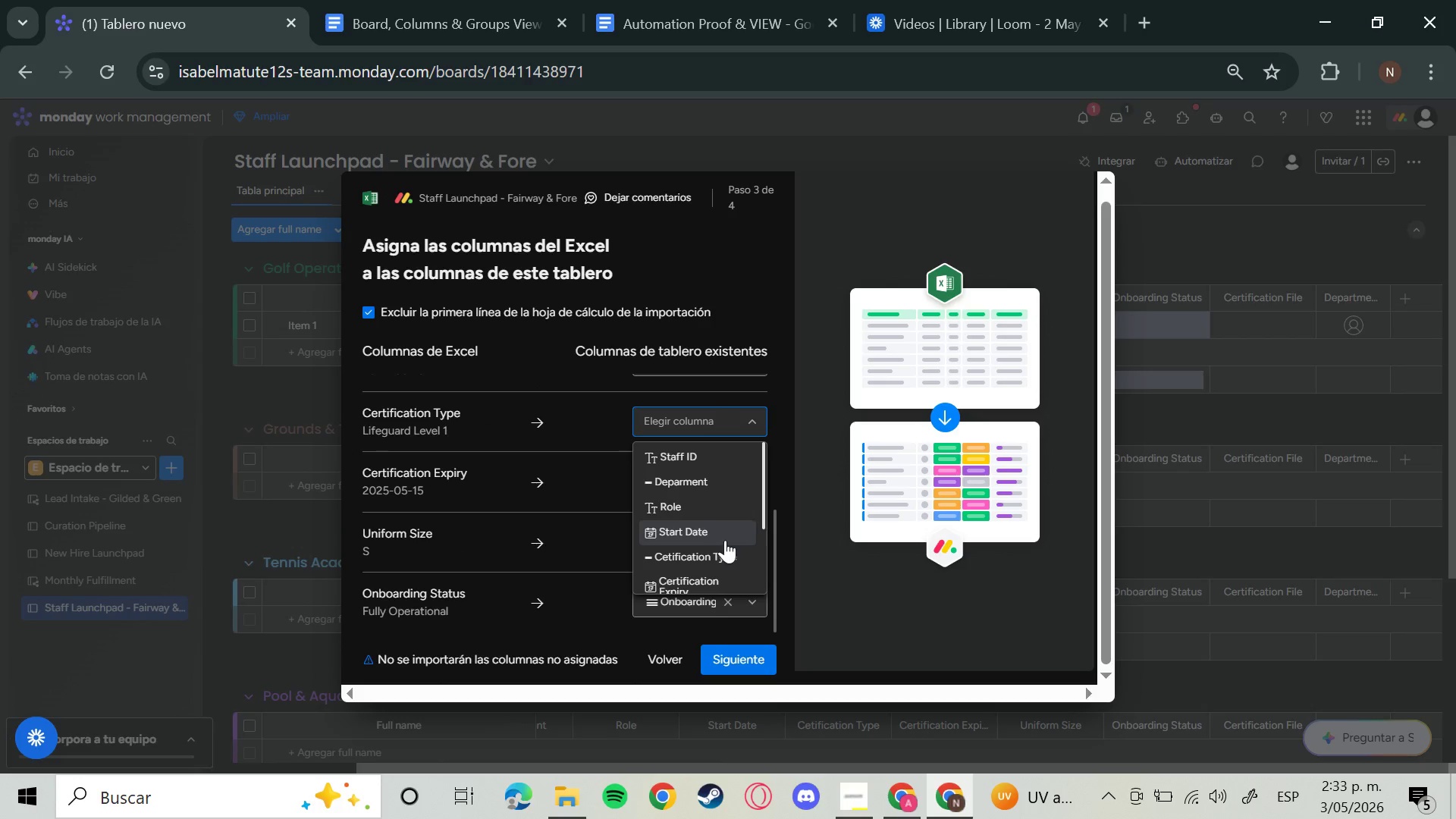 
wait(5.47)
 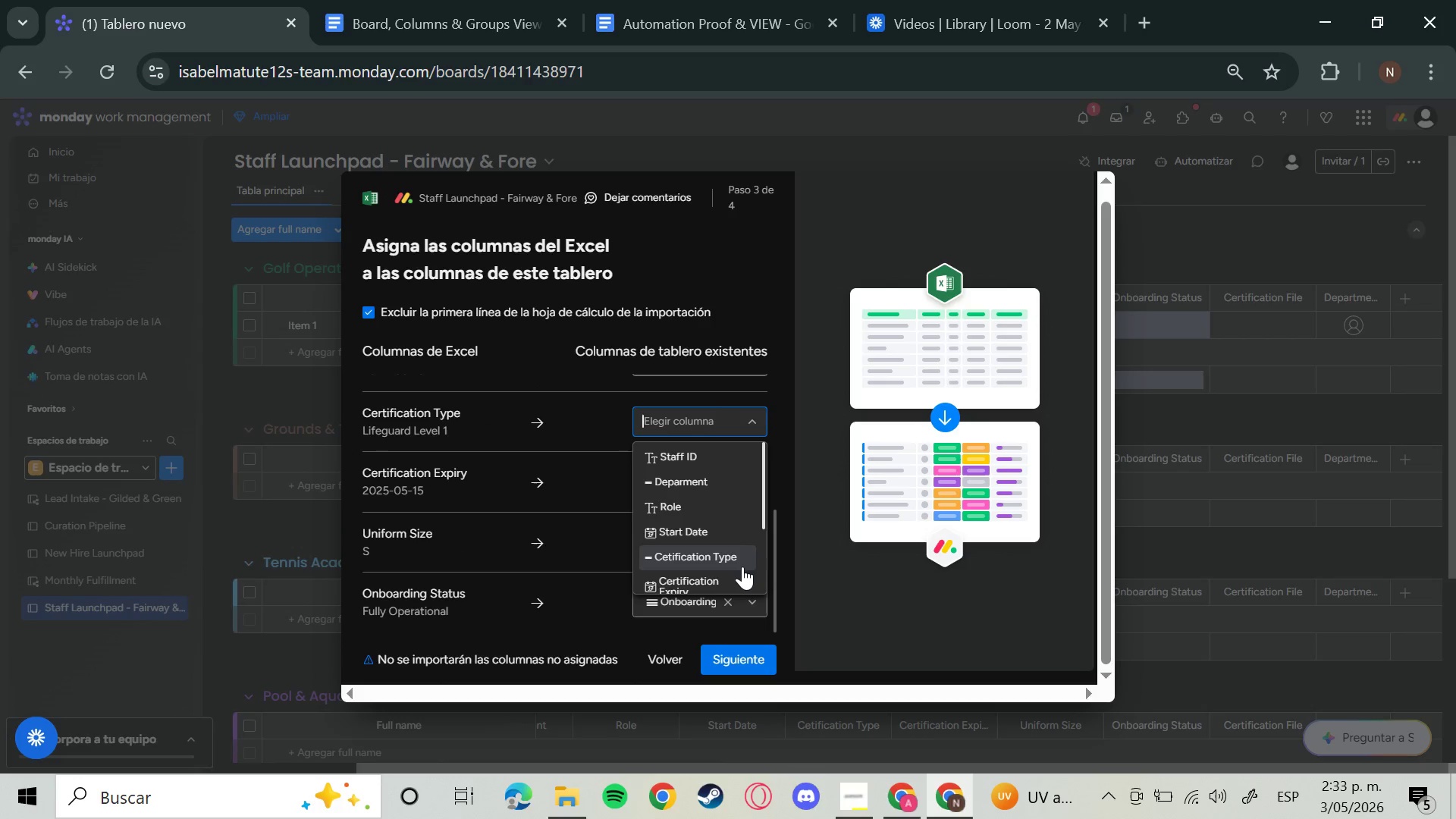 
left_click([716, 558])
 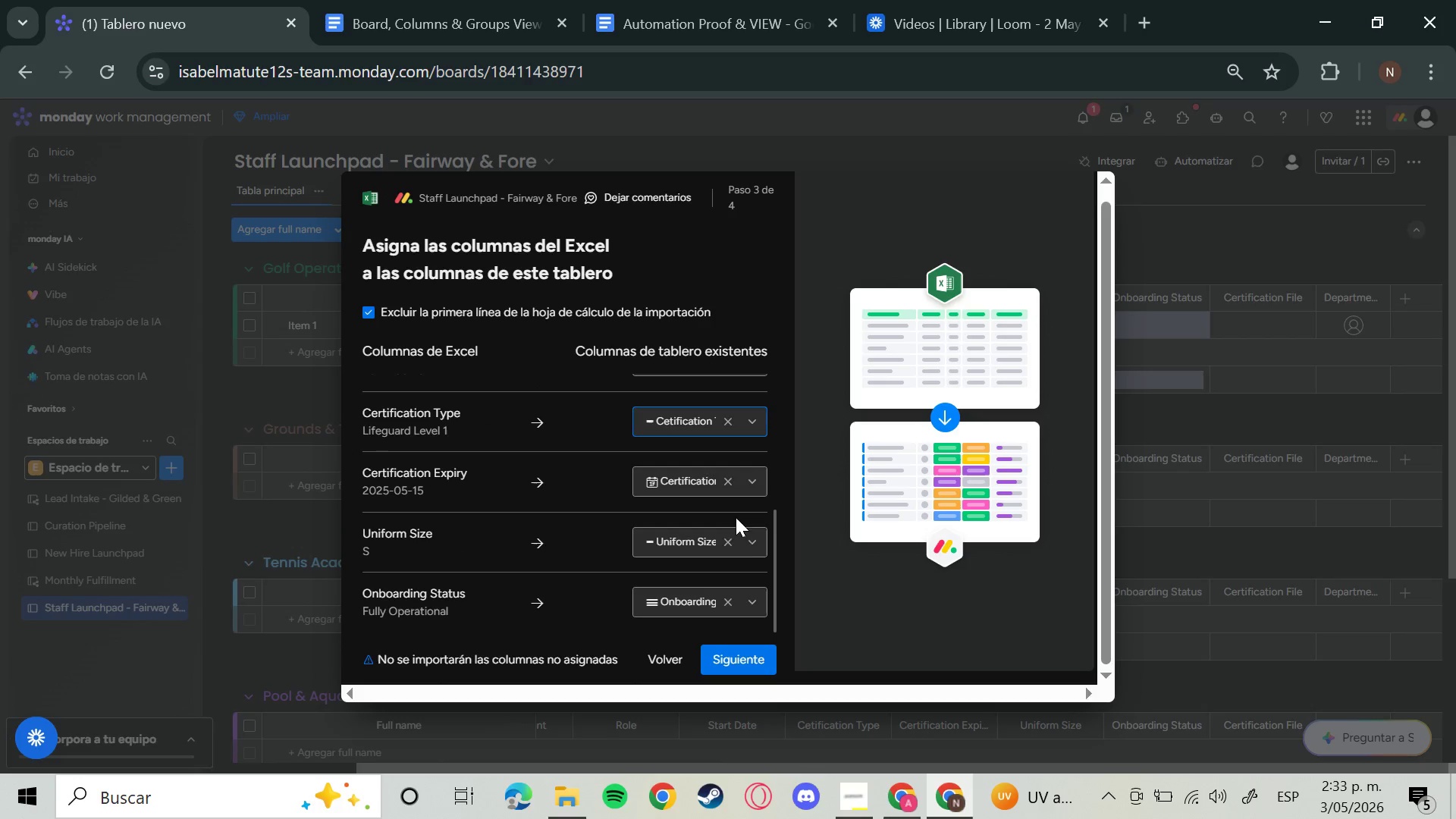 
scroll: coordinate [753, 593], scroll_direction: down, amount: 2.0
 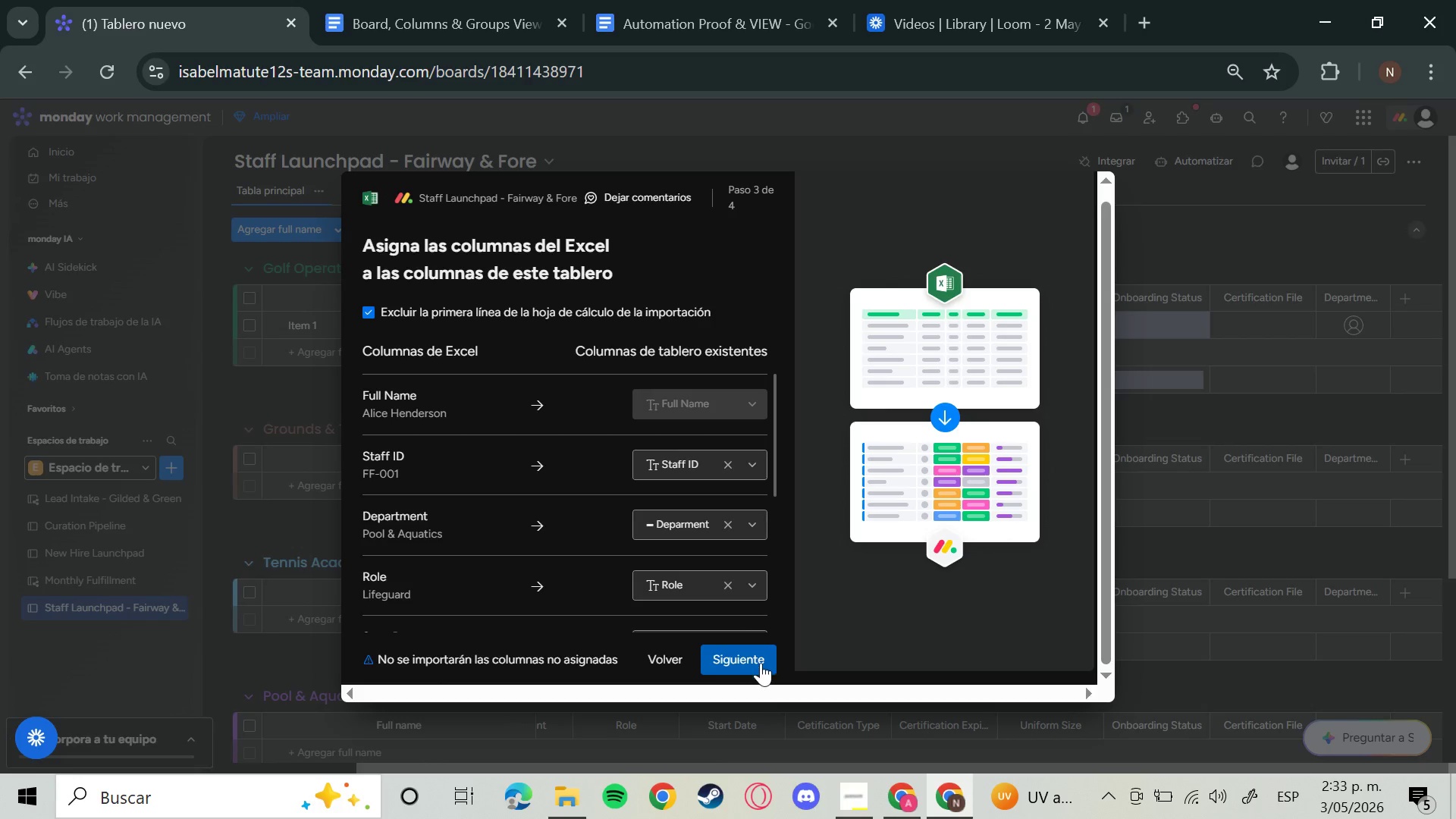 
left_click([761, 663])
 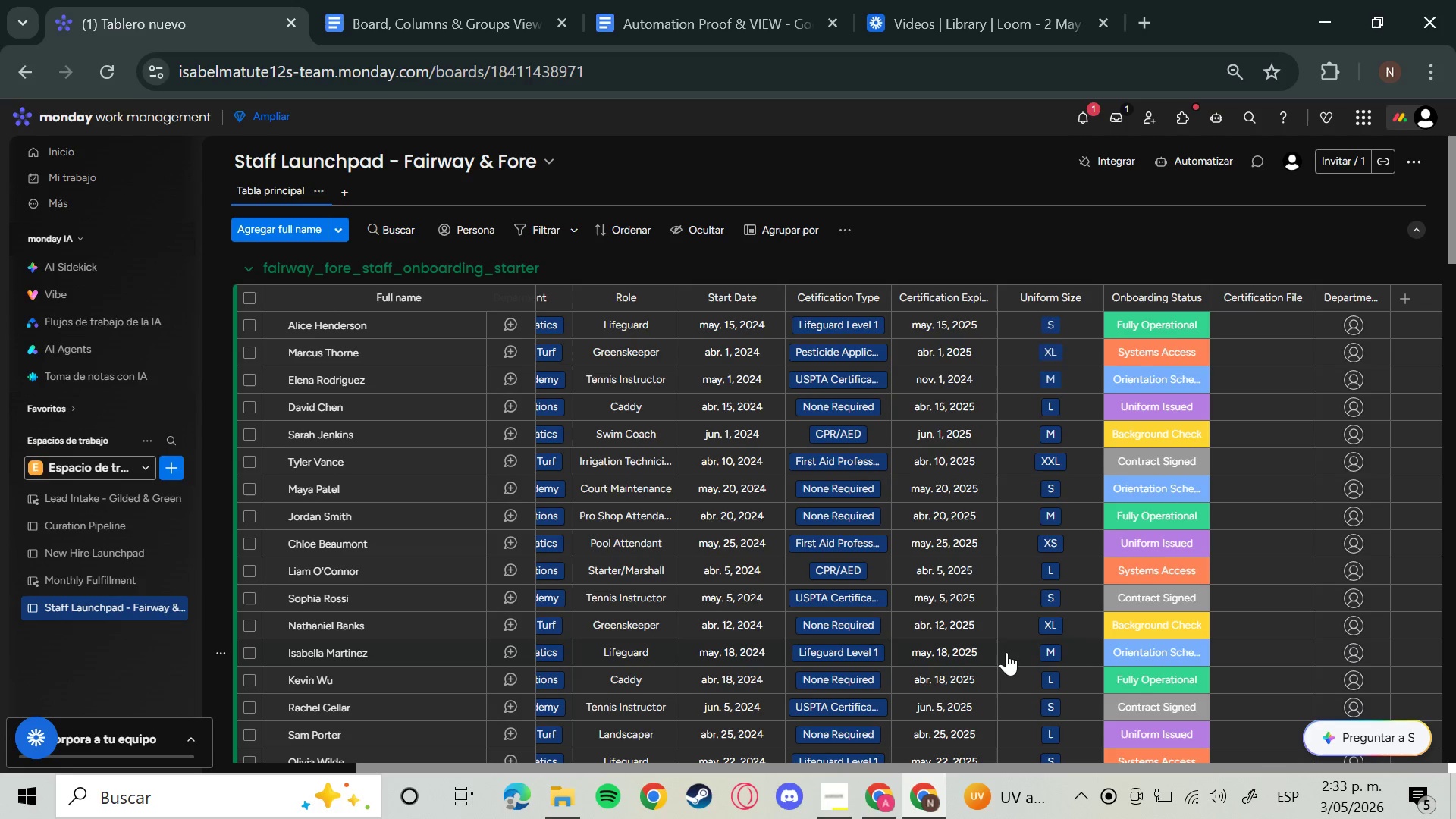 
wait(27.56)
 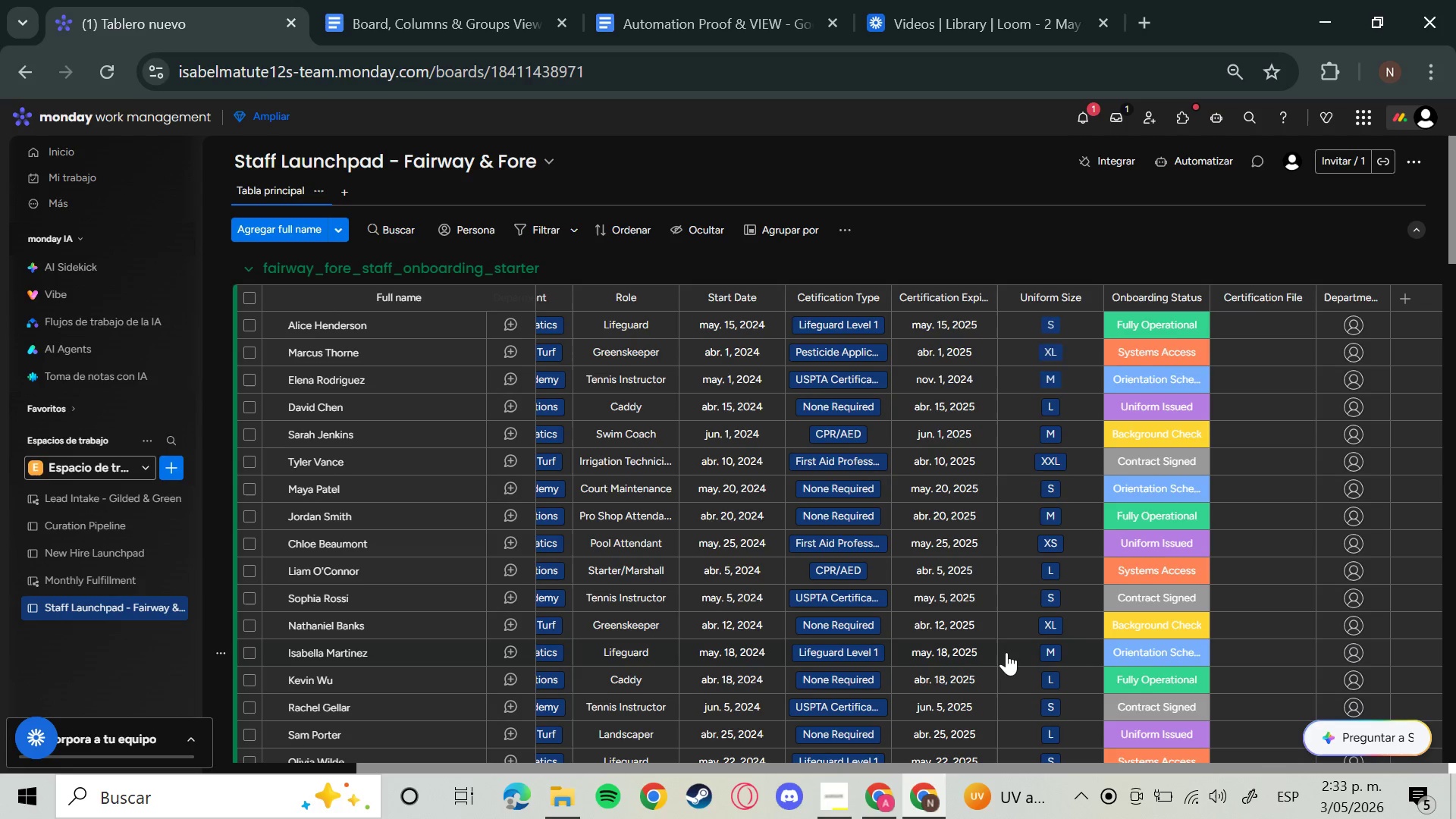 
scroll: coordinate [1006, 652], scroll_direction: down, amount: 4.0
 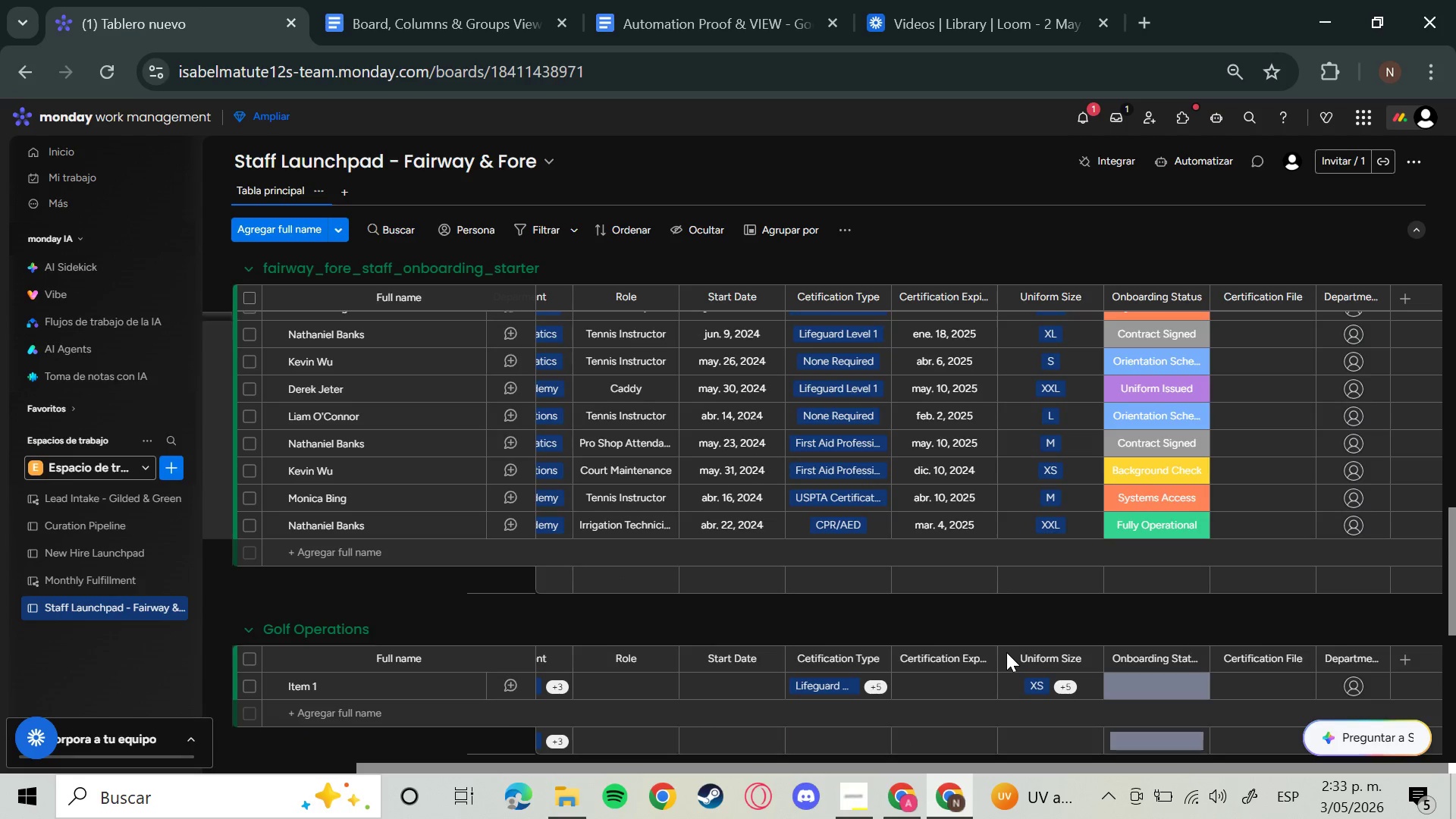 
left_click([1171, 532])
 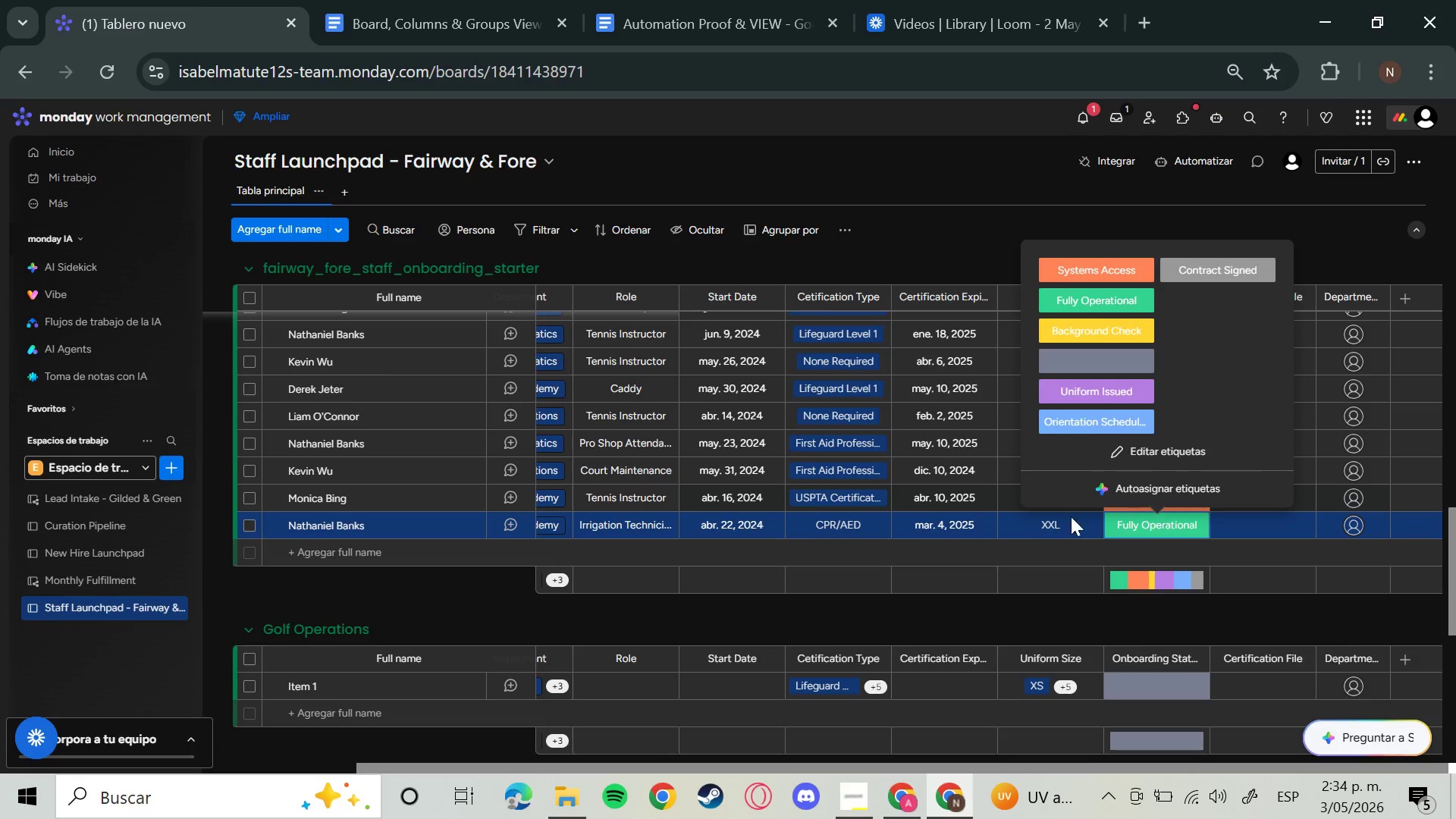 
left_click([847, 598])
 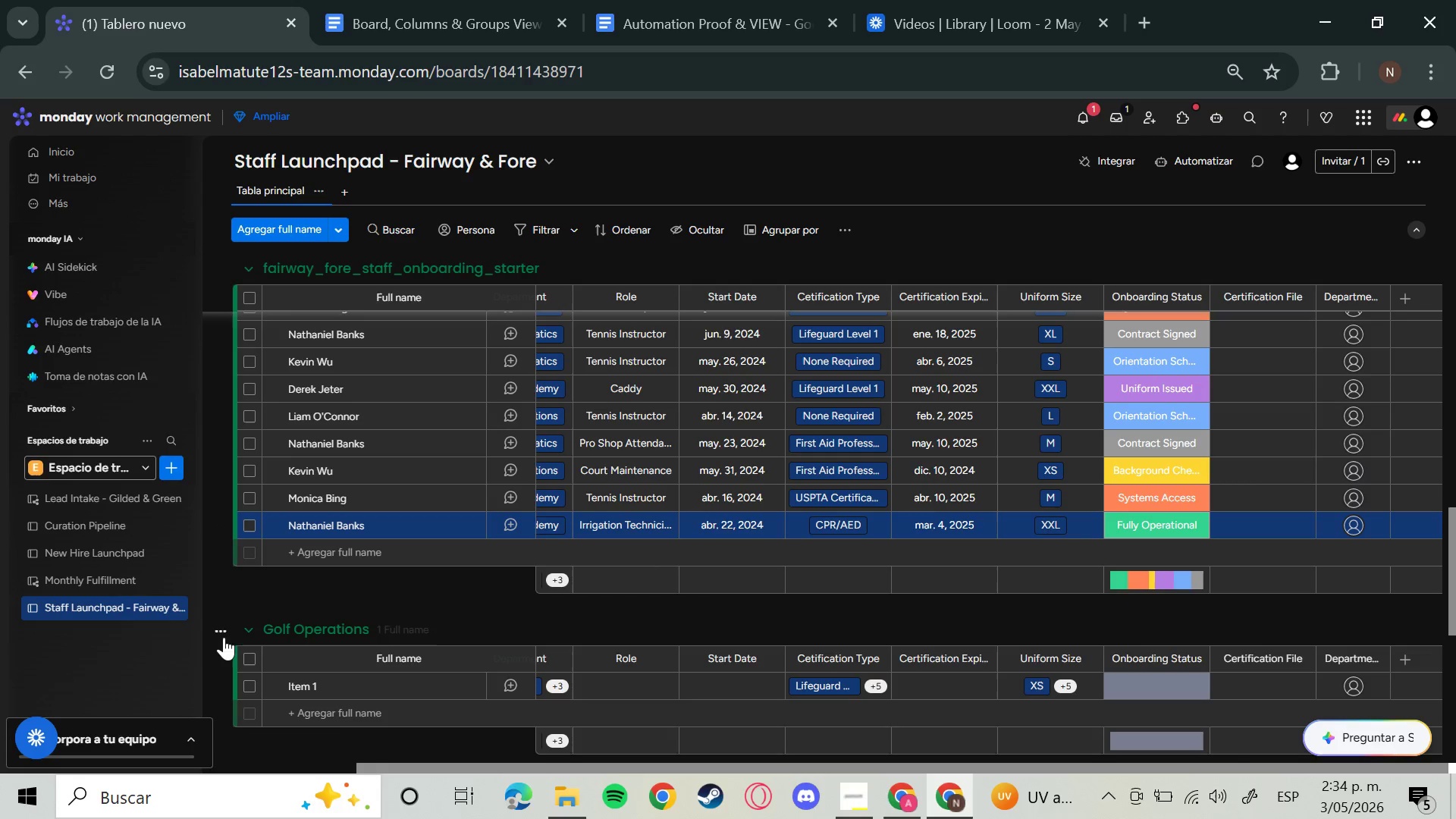 
wait(5.58)
 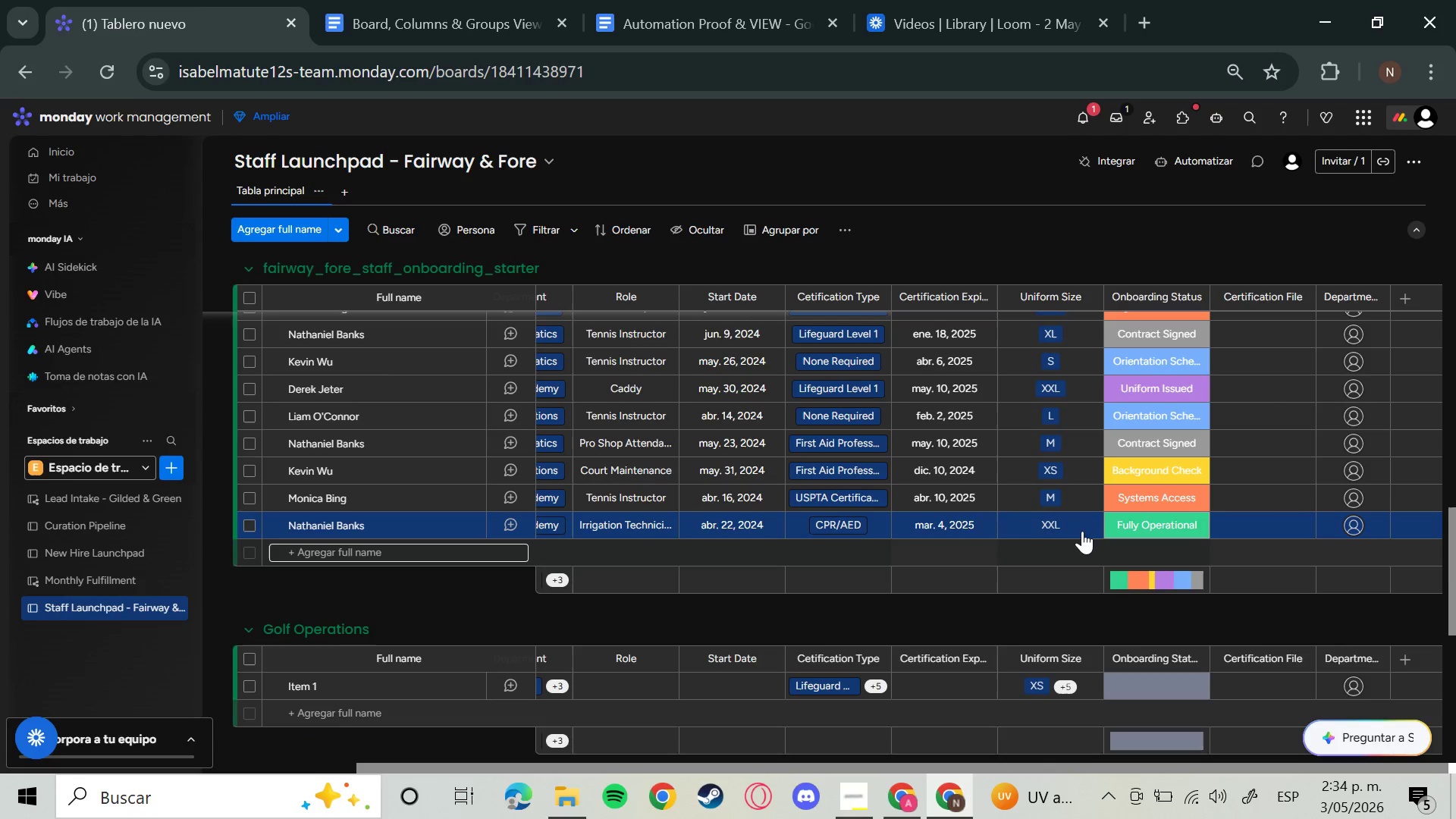 
left_click([221, 627])
 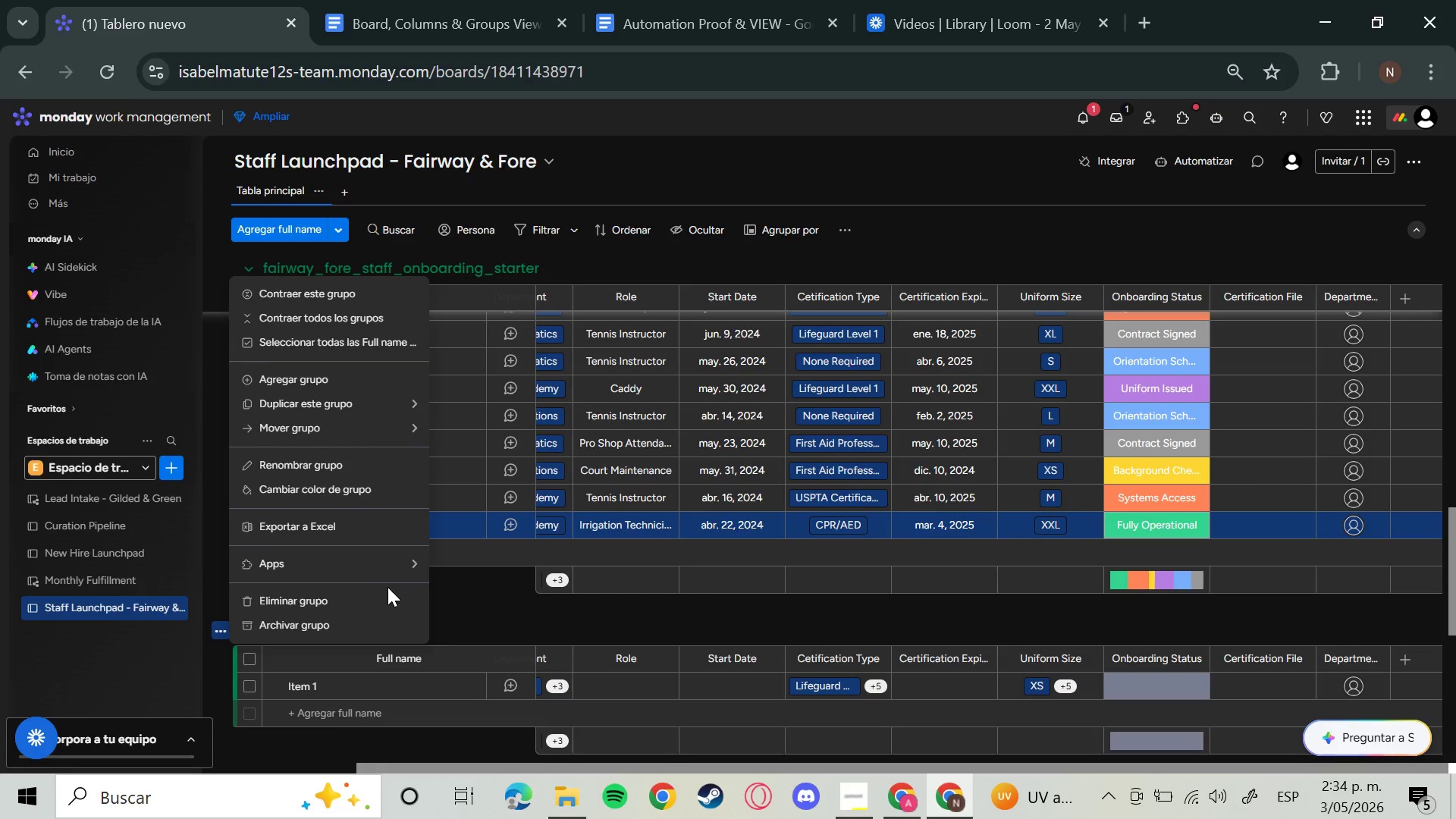 
left_click([343, 593])
 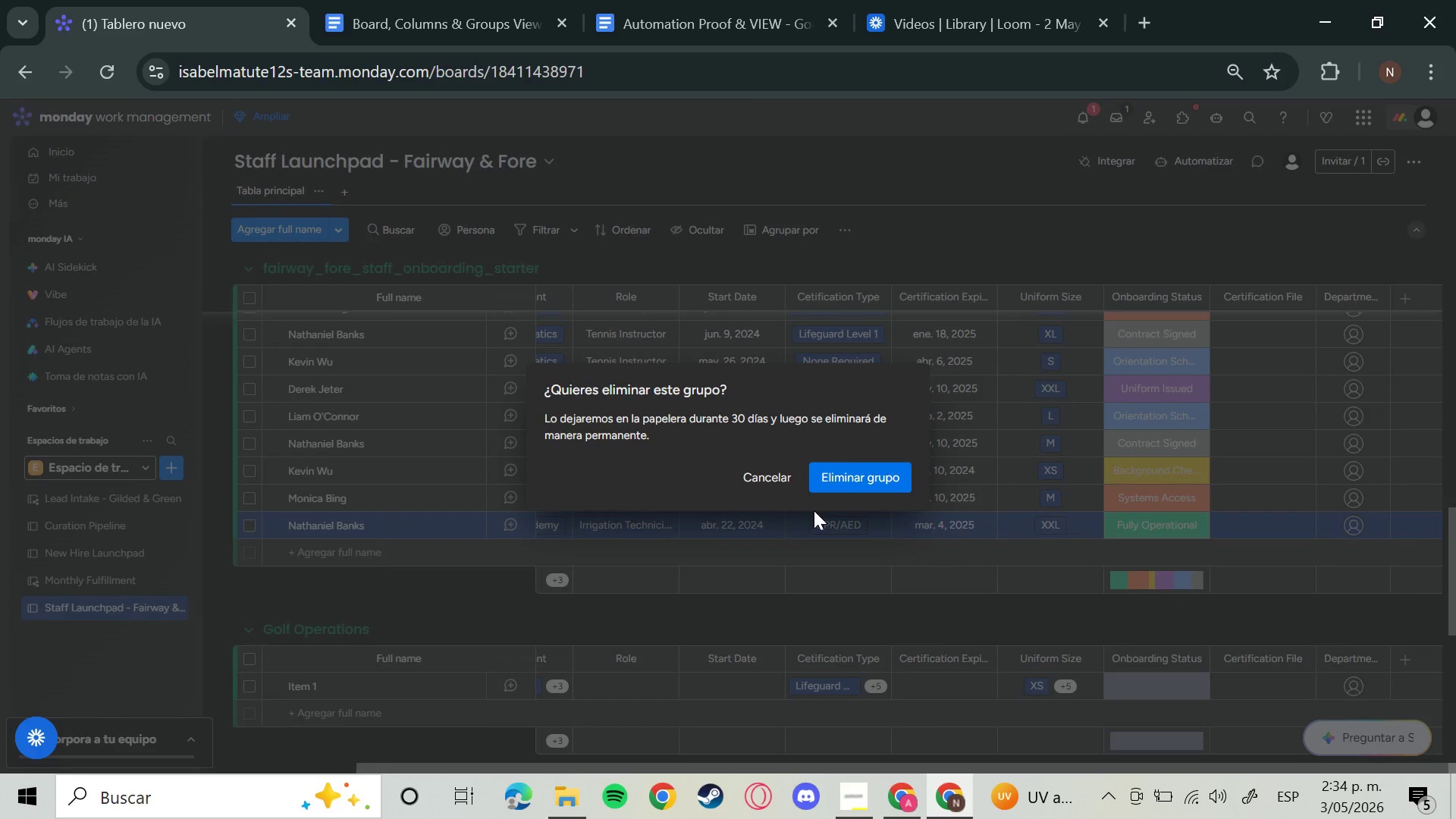 
left_click([834, 498])
 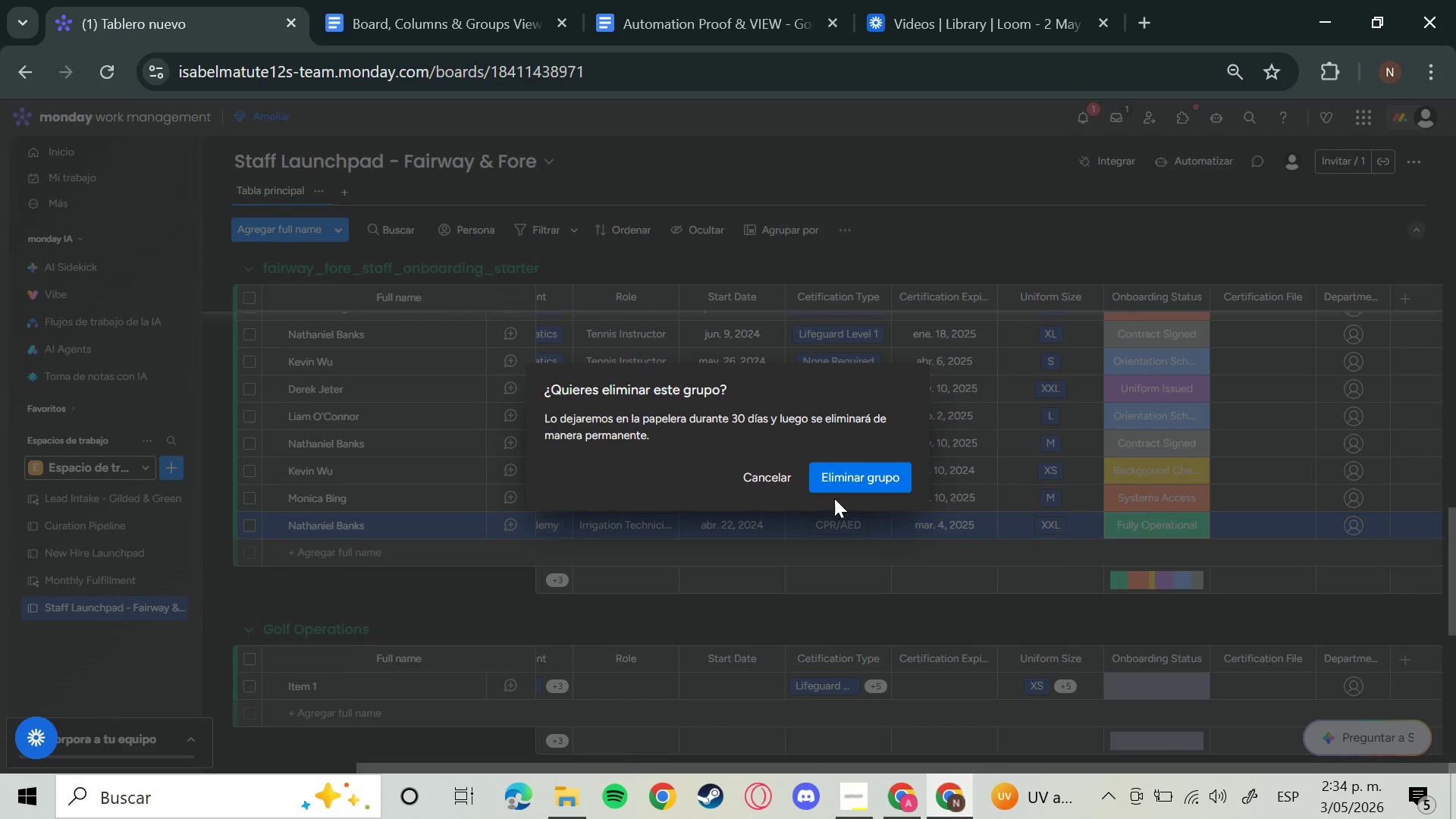 
left_click([851, 485])
 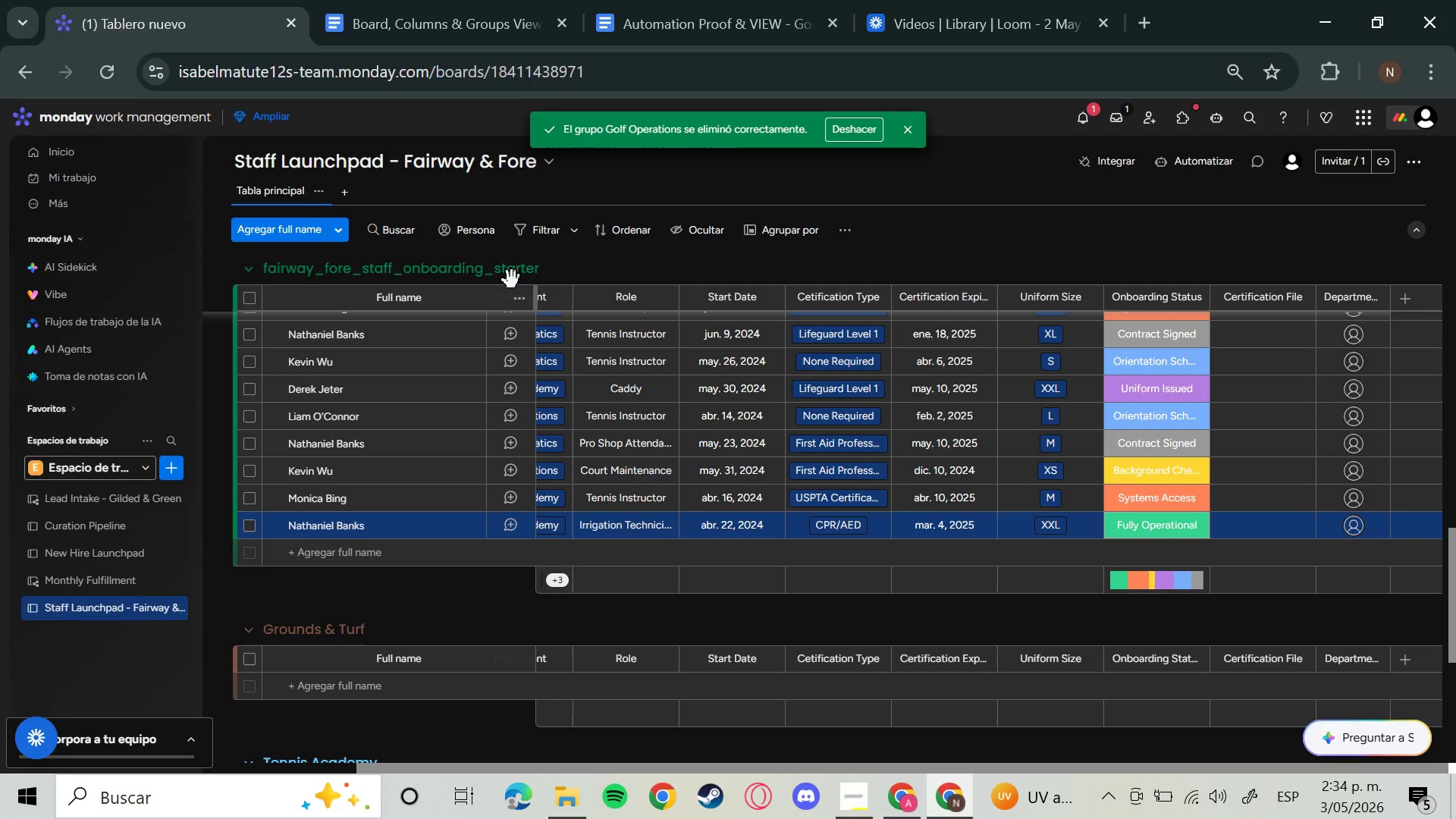 
left_click([501, 275])
 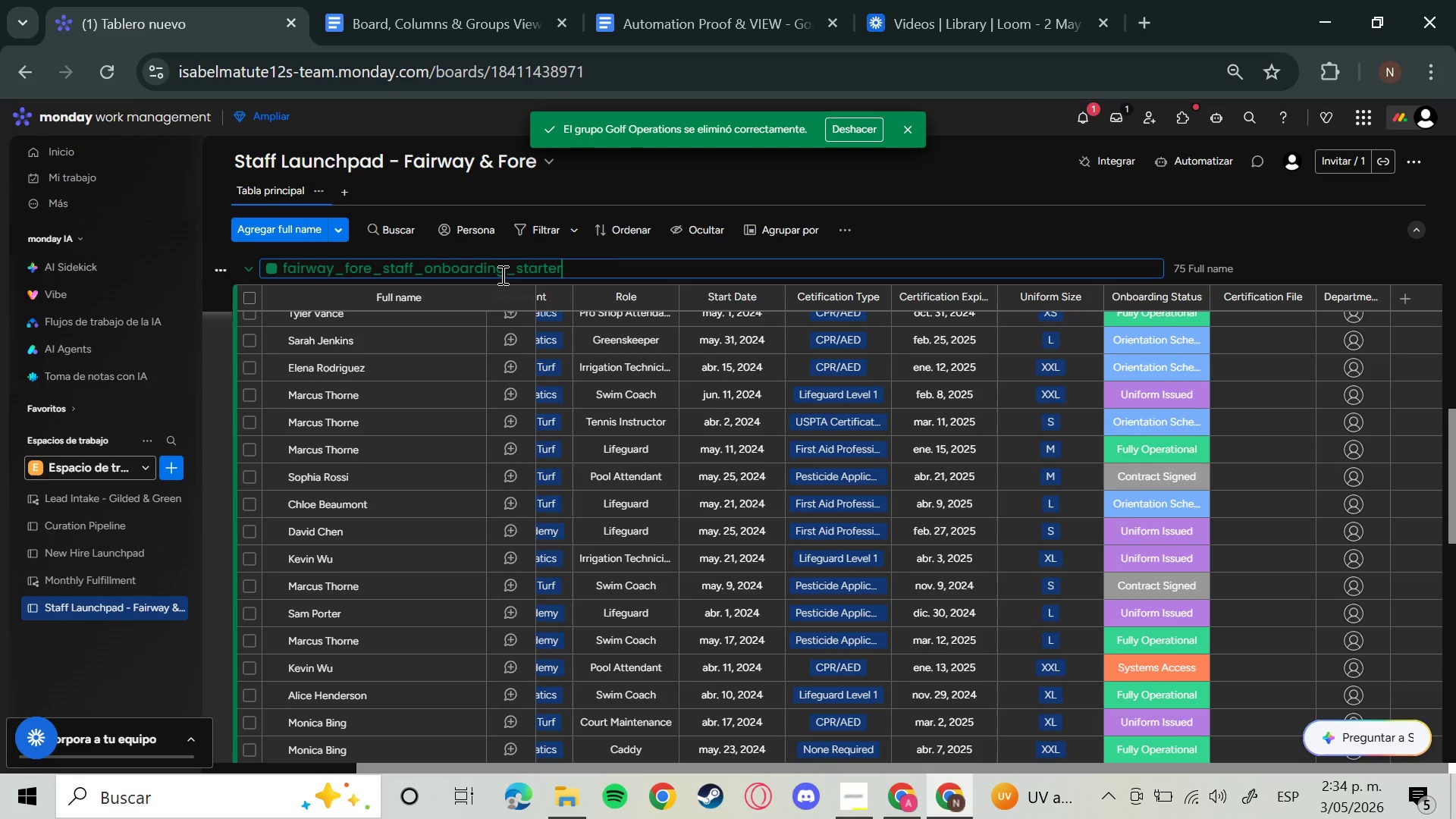 
hold_key(key=Backspace, duration=1.5)
 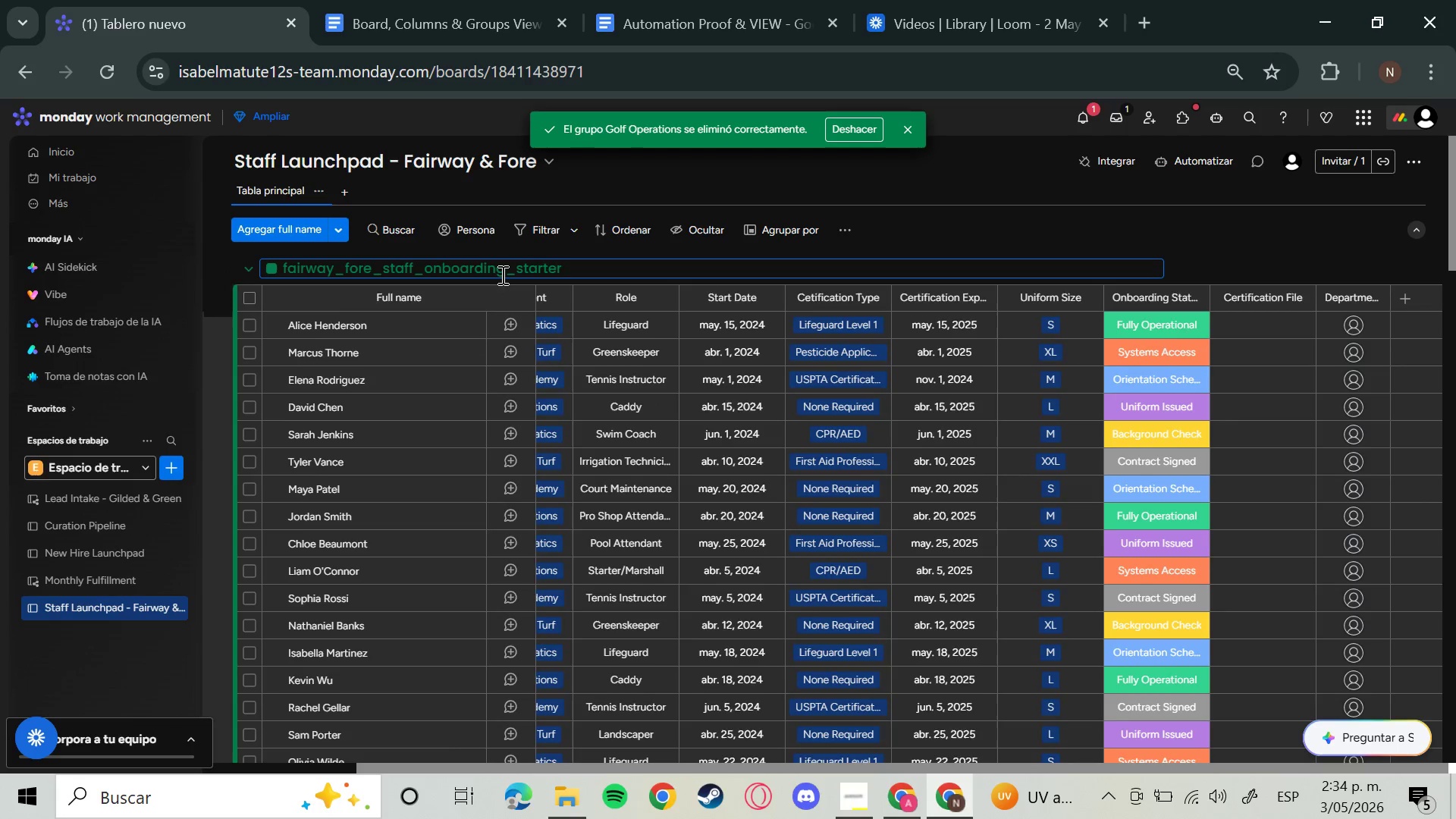 
key(Backspace)
key(Backspace)
key(Backspace)
key(Backspace)
key(Backspace)
key(Backspace)
type(Golf Operations)
 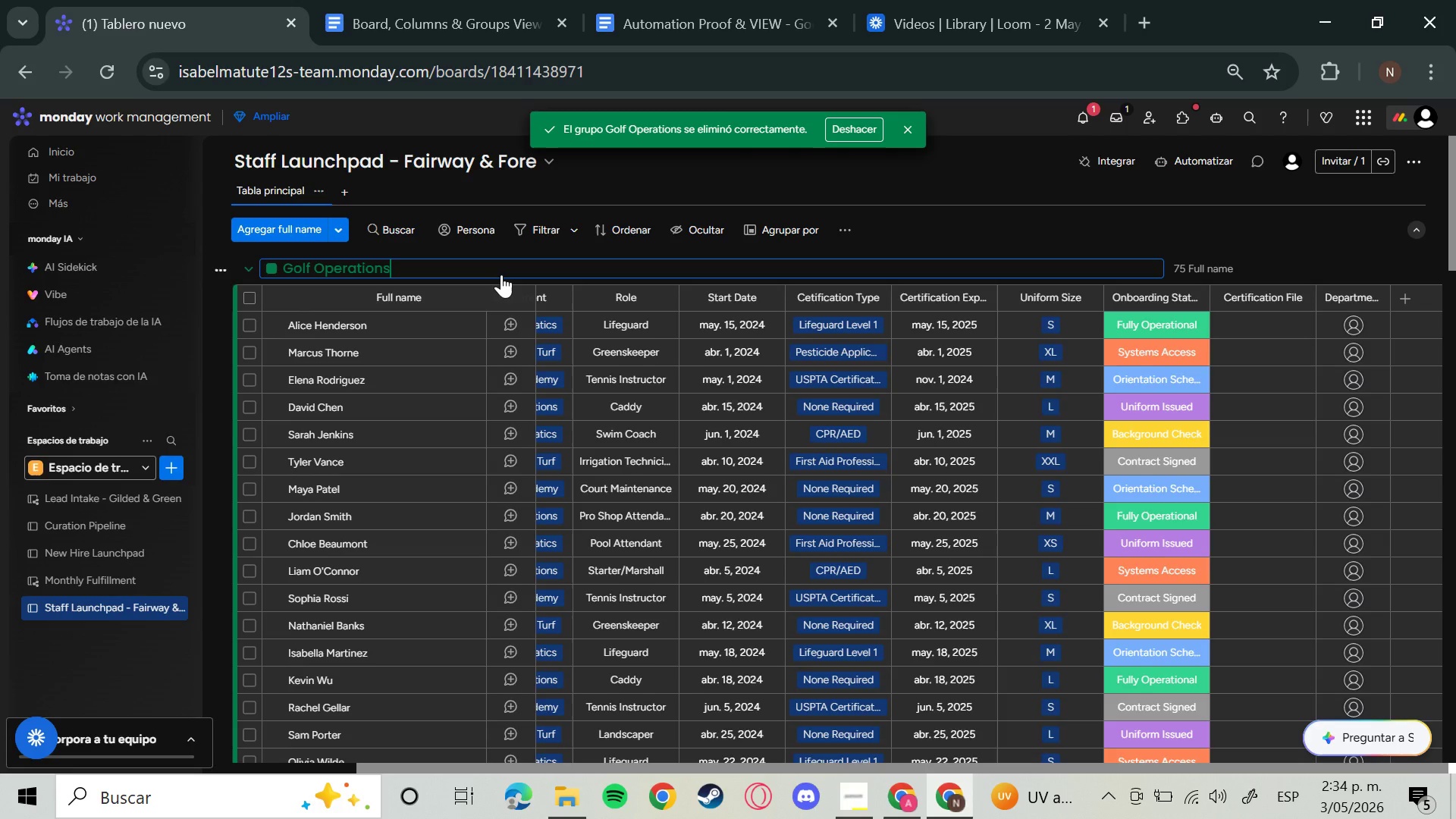 
key(Enter)
 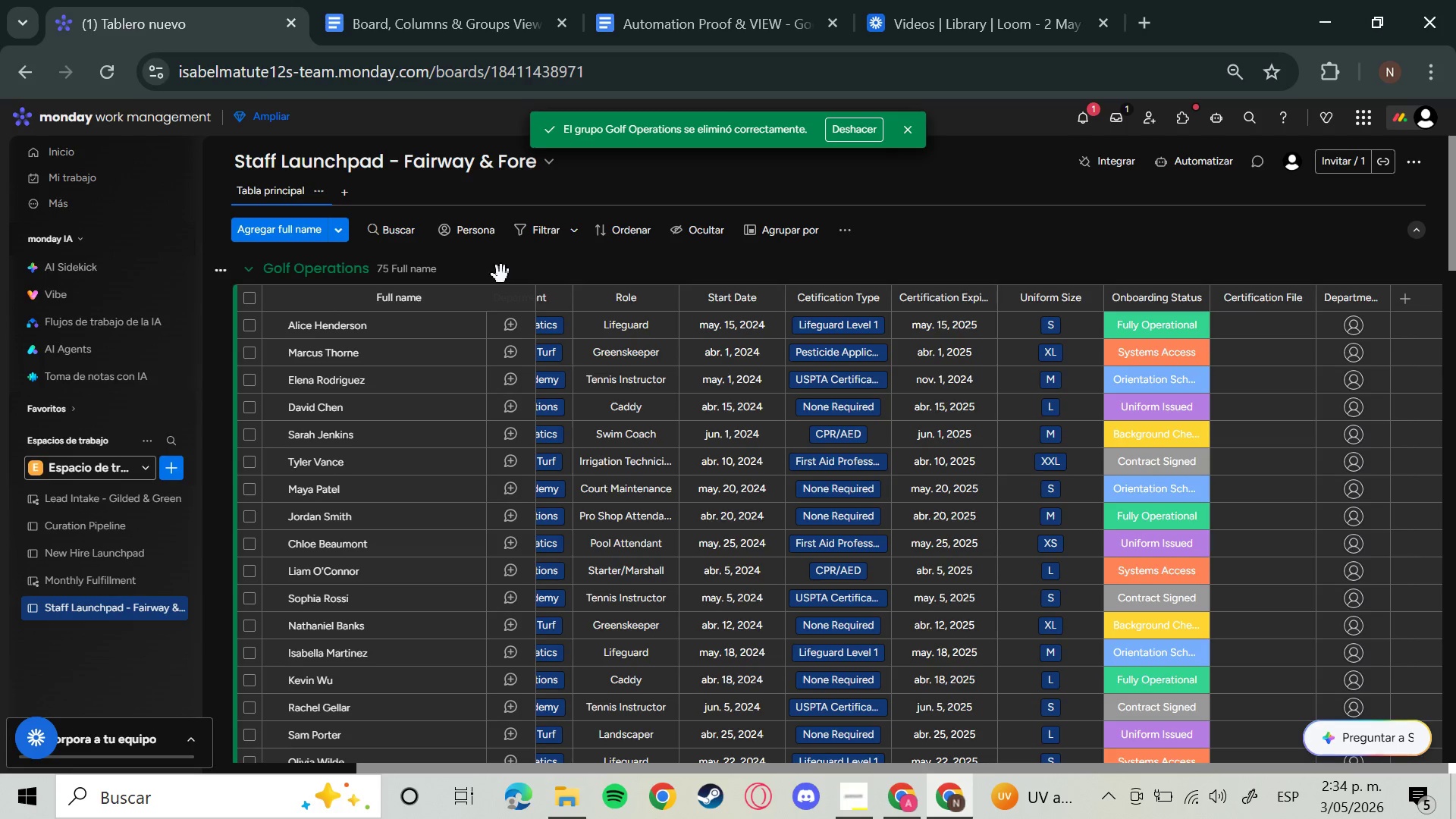 
wait(37.05)
 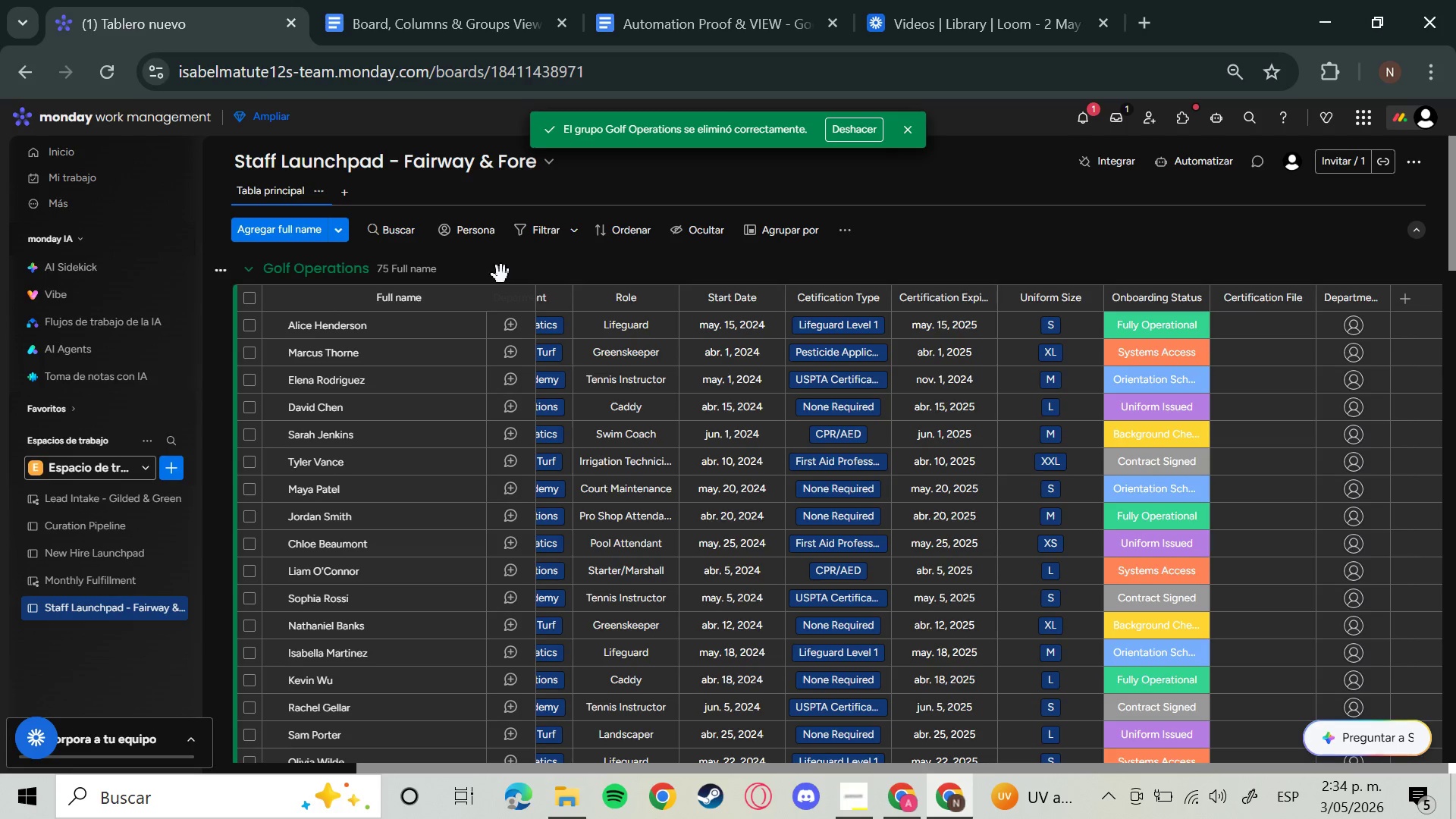 
left_click([1188, 163])
 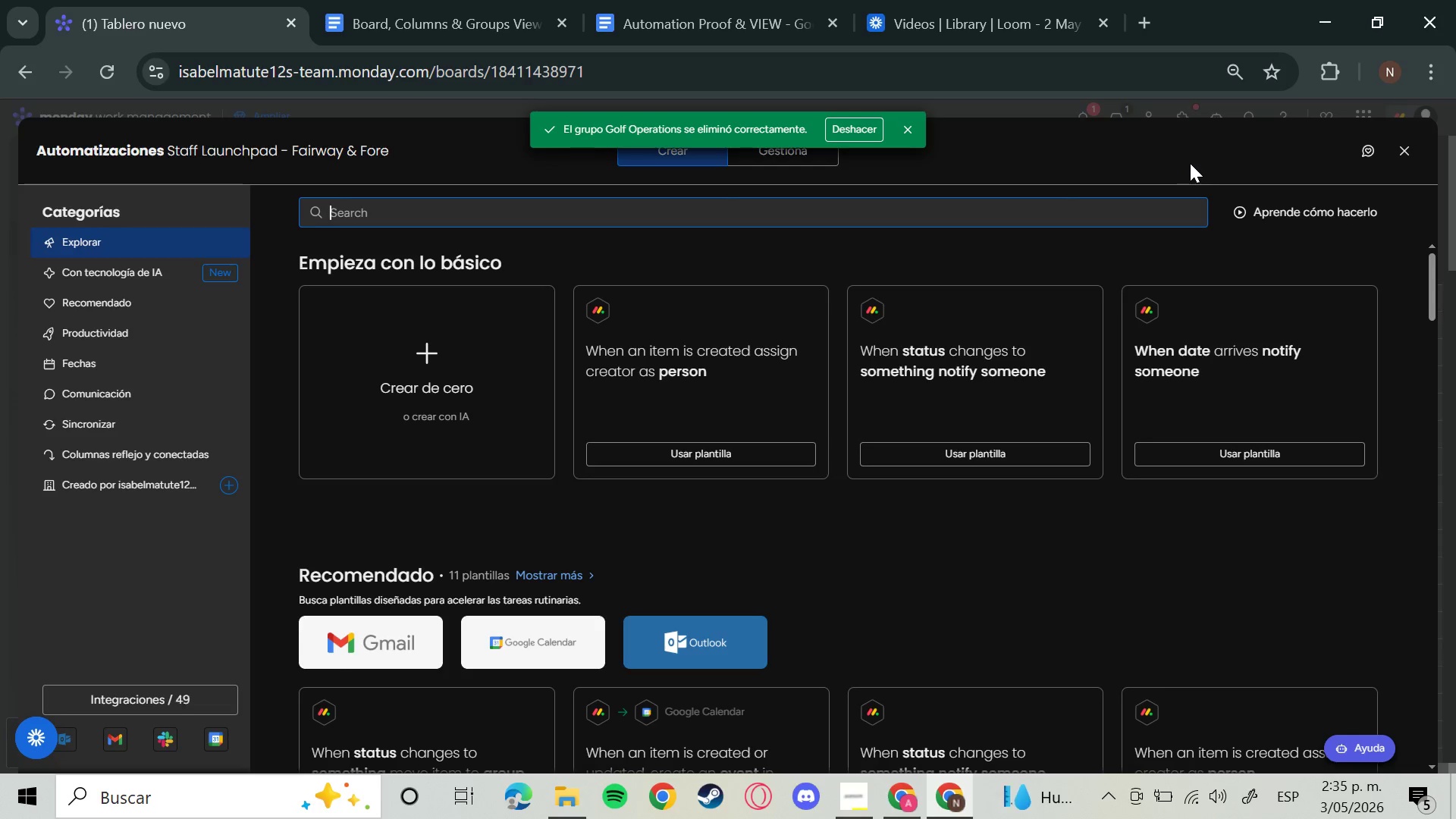 
wait(5.28)
 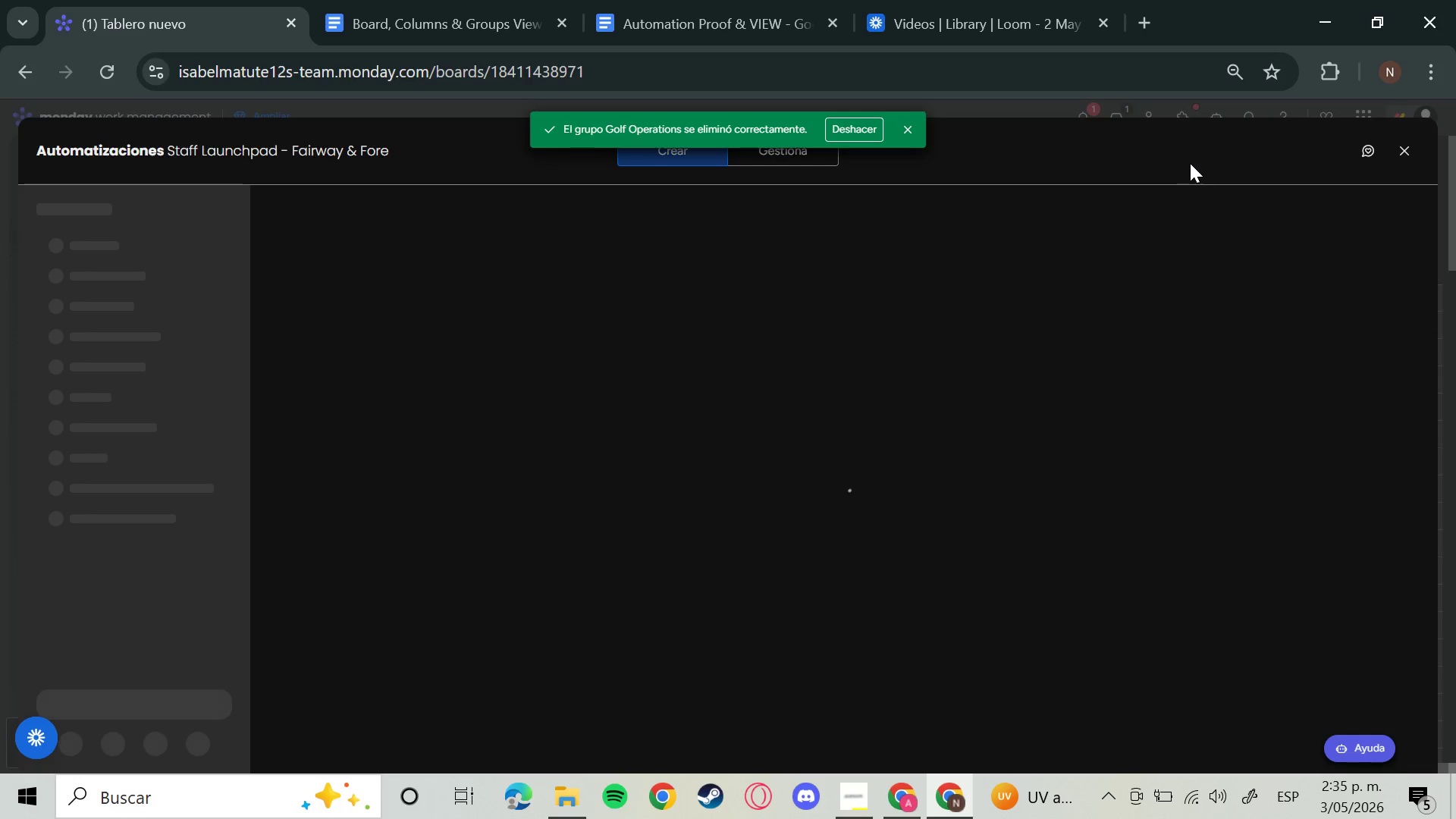 
left_click([434, 309])
 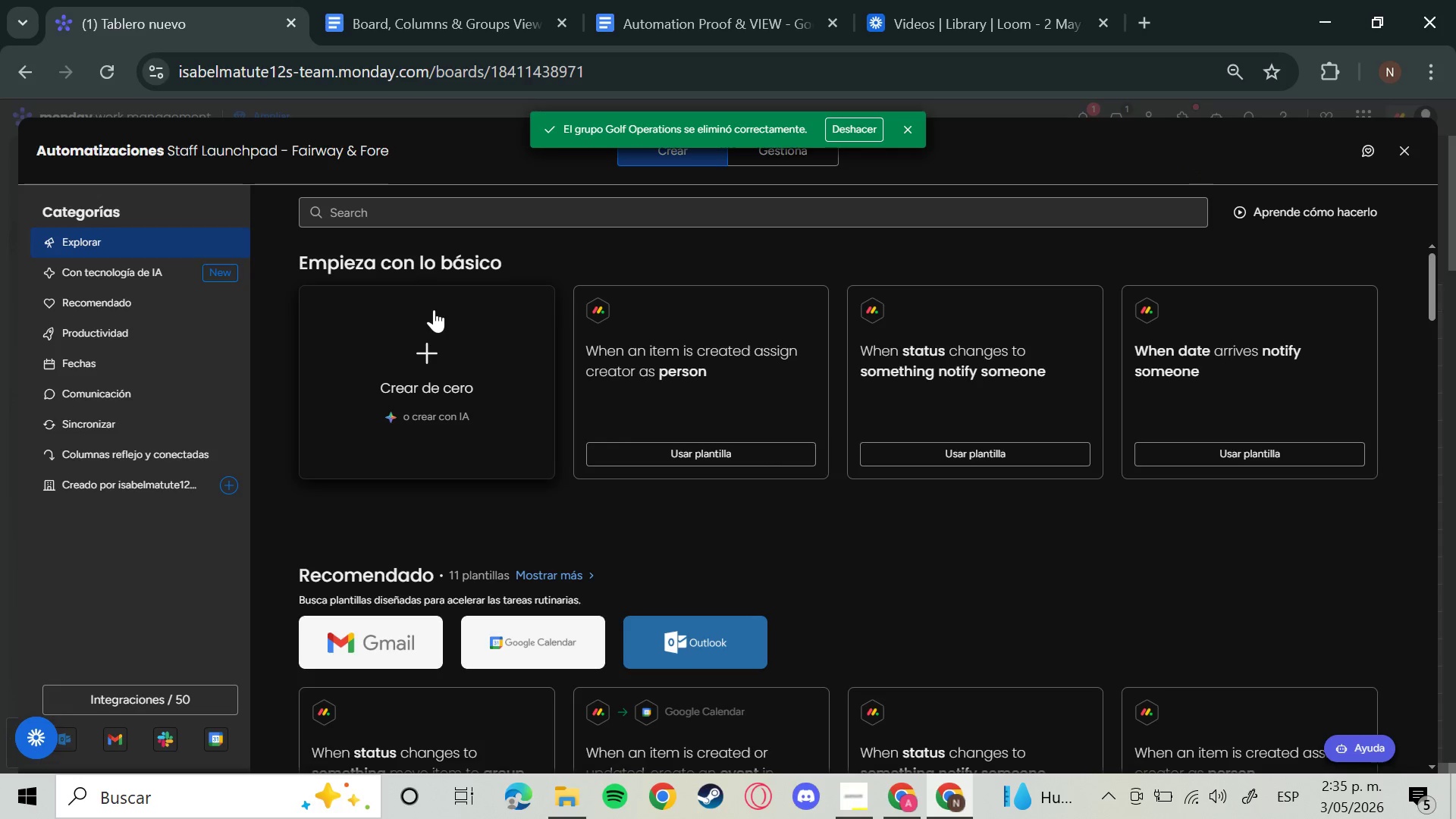 
wait(7.59)
 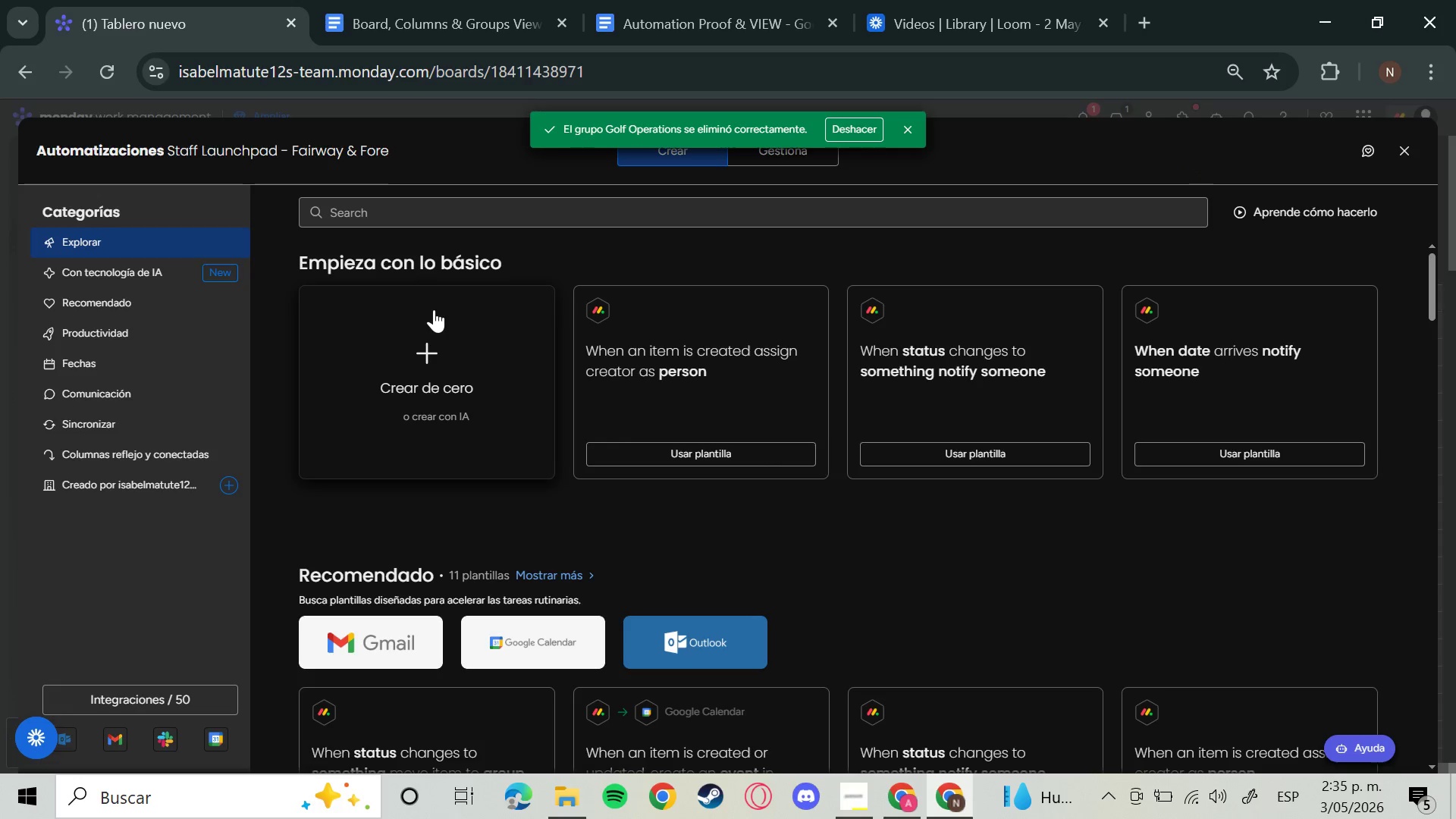 
left_click([406, 366])
 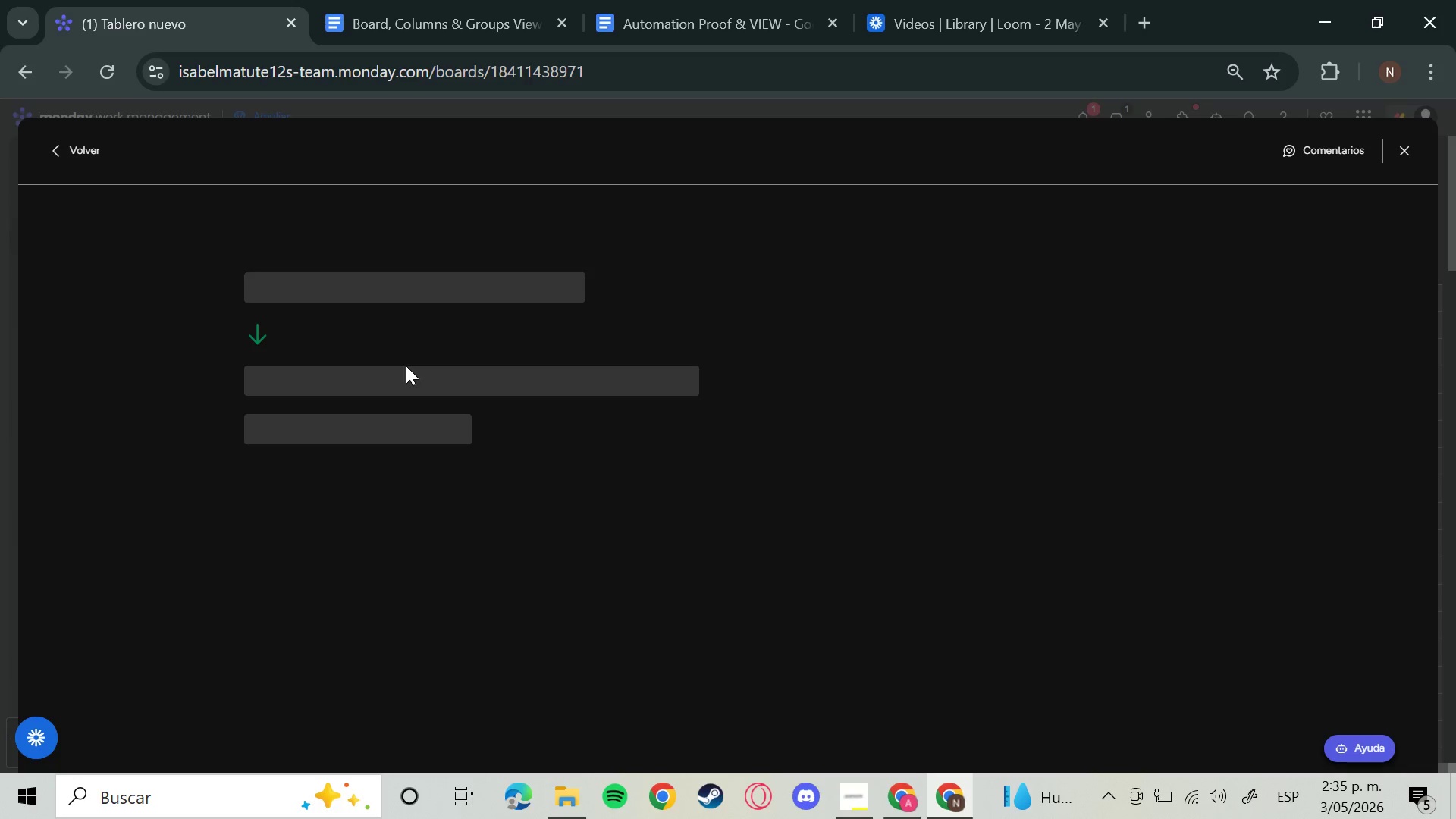 
wait(10.36)
 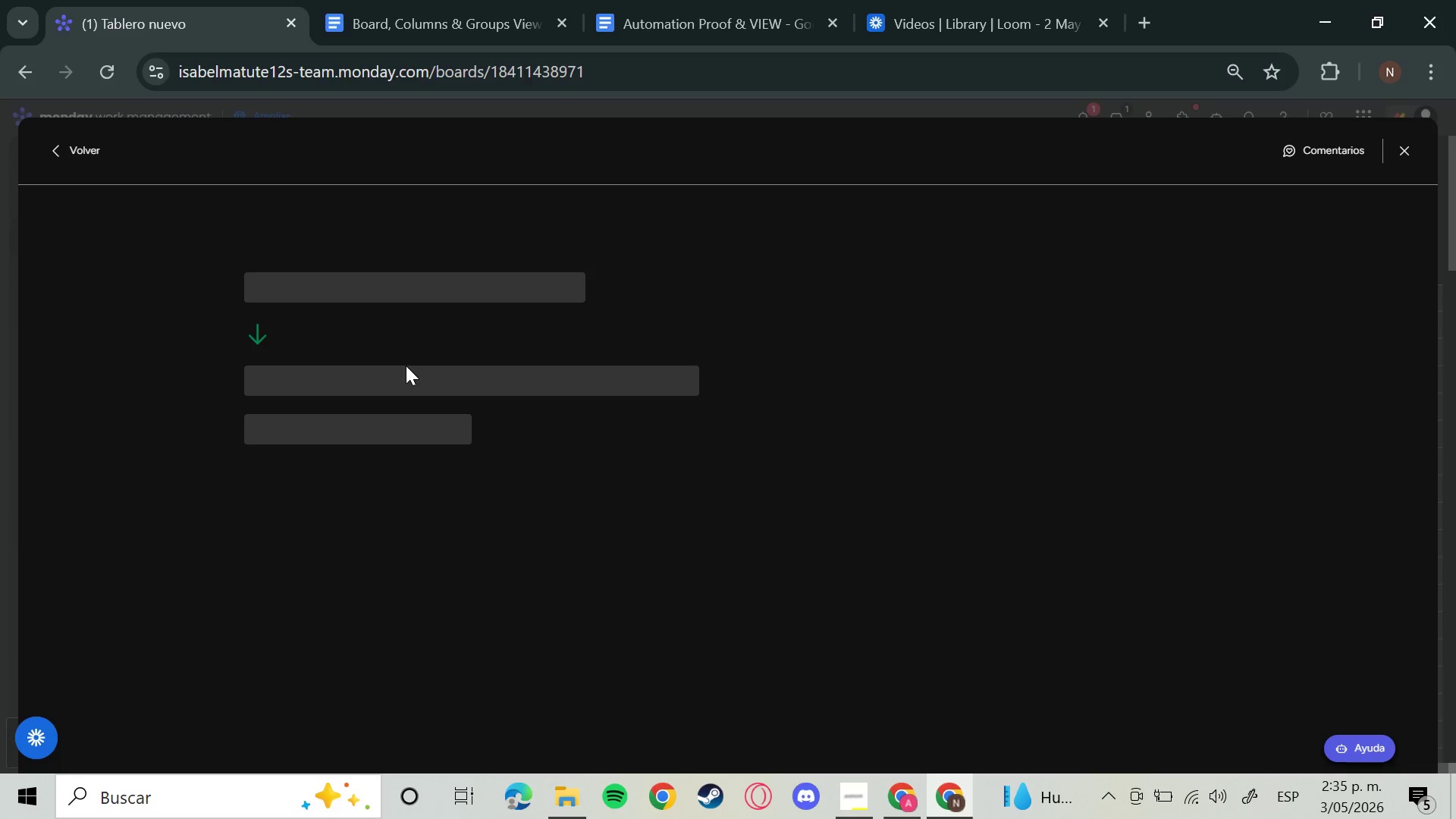 
left_click([444, 298])
 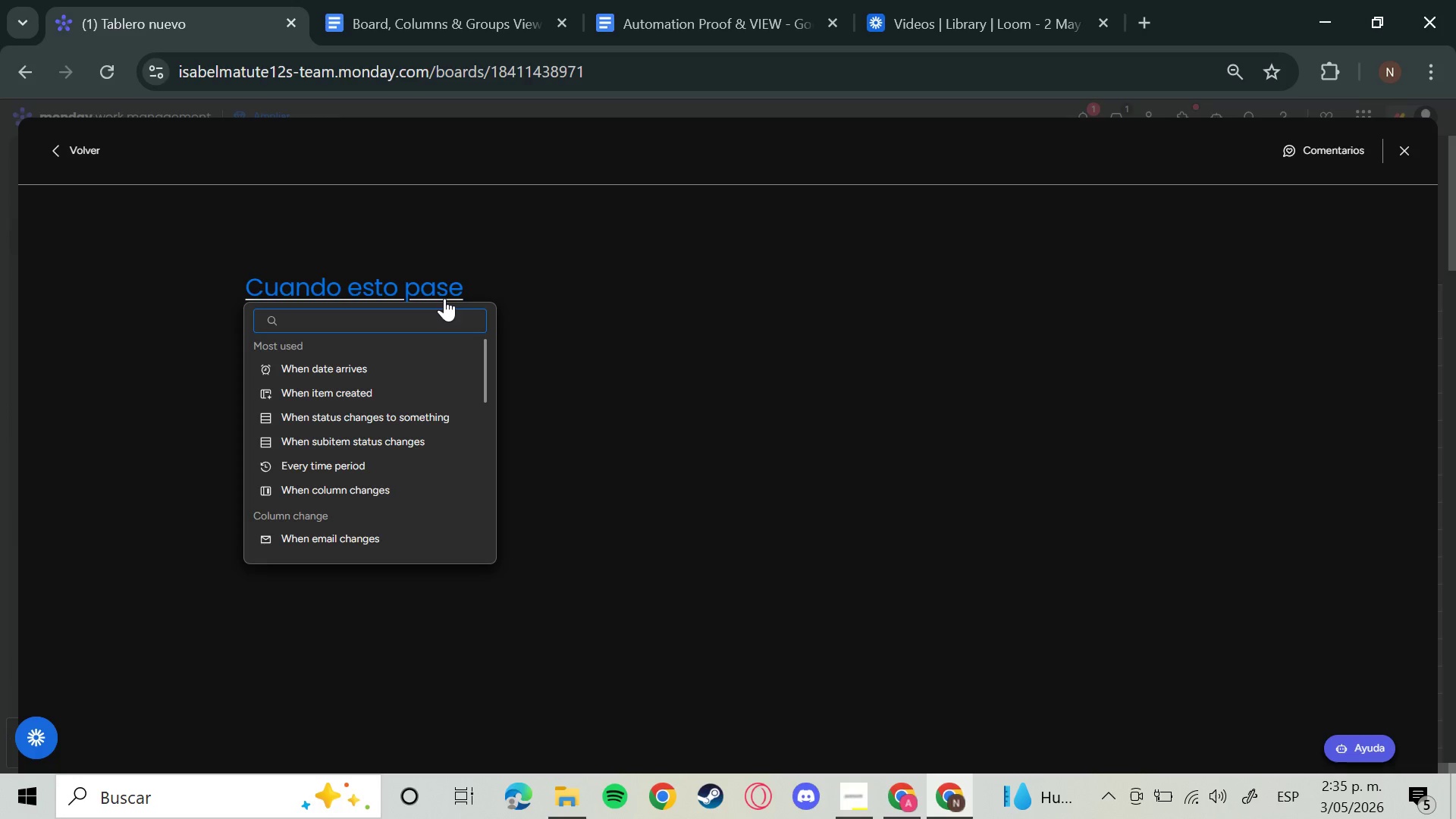 
type(drop)
key(Backspace)
key(Backspace)
key(Backspace)
key(Backspace)
key(Backspace)
type(s)
key(Backspace)
 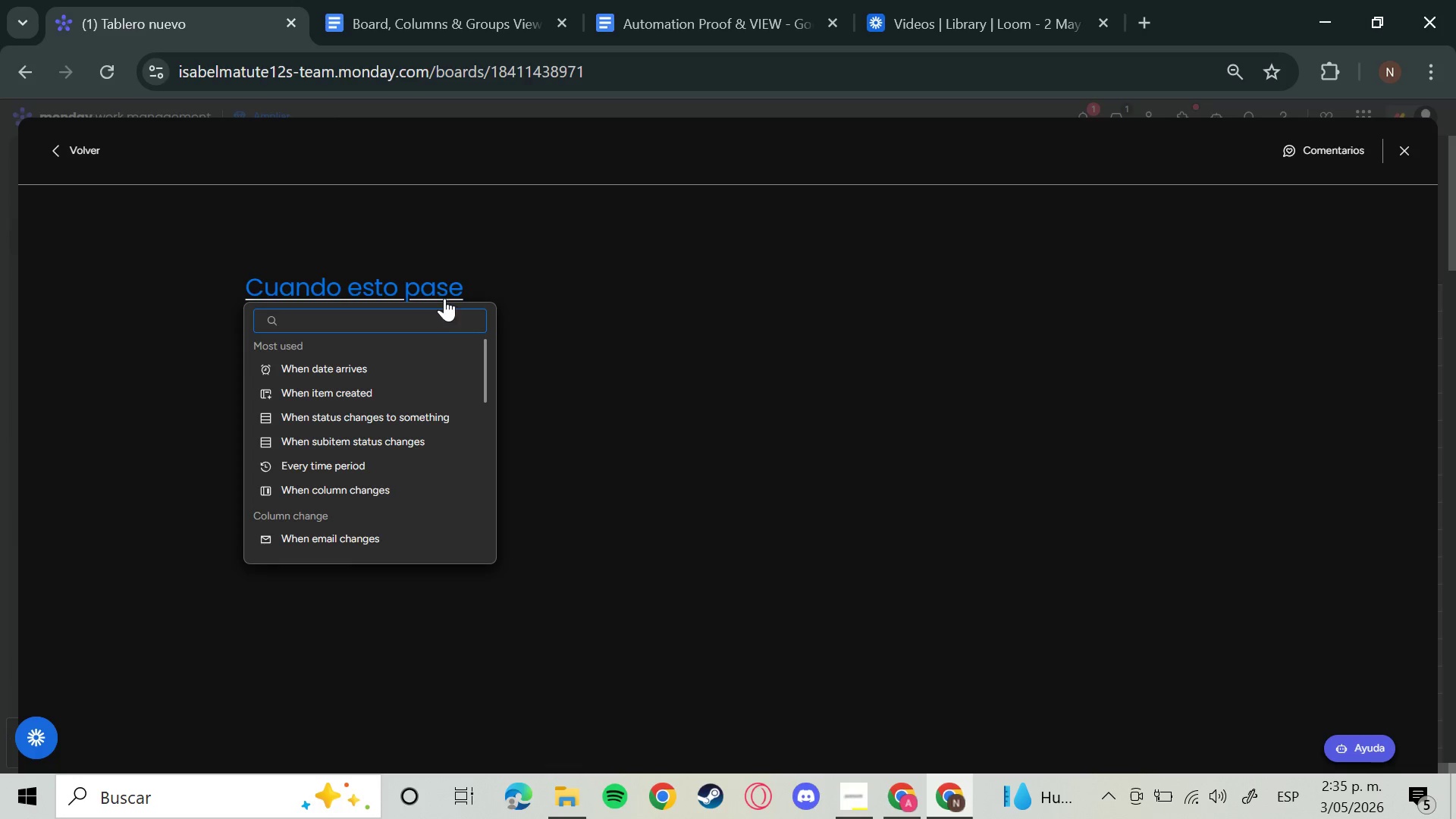 
wait(8.05)
 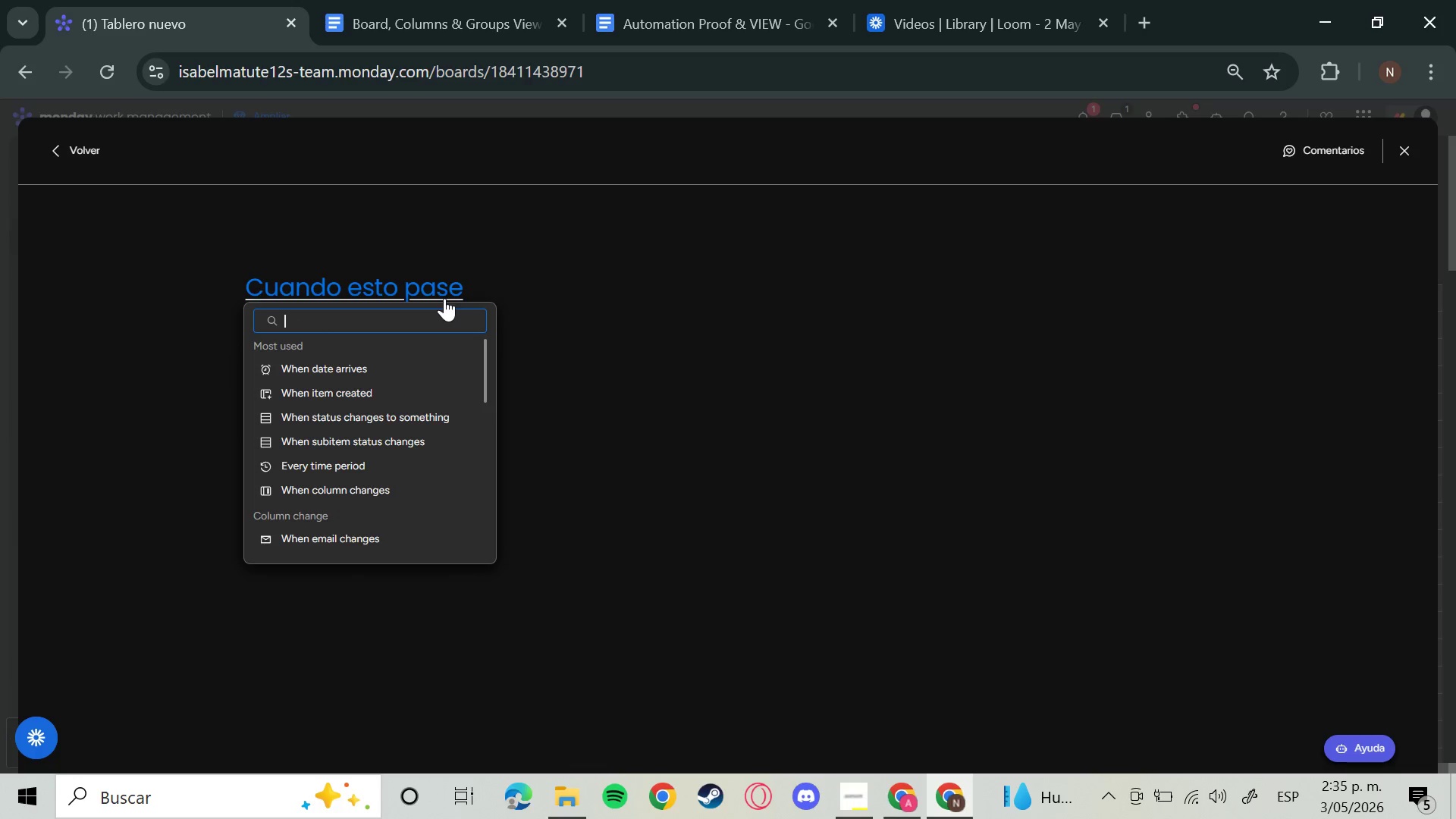 
left_click([384, 487])
 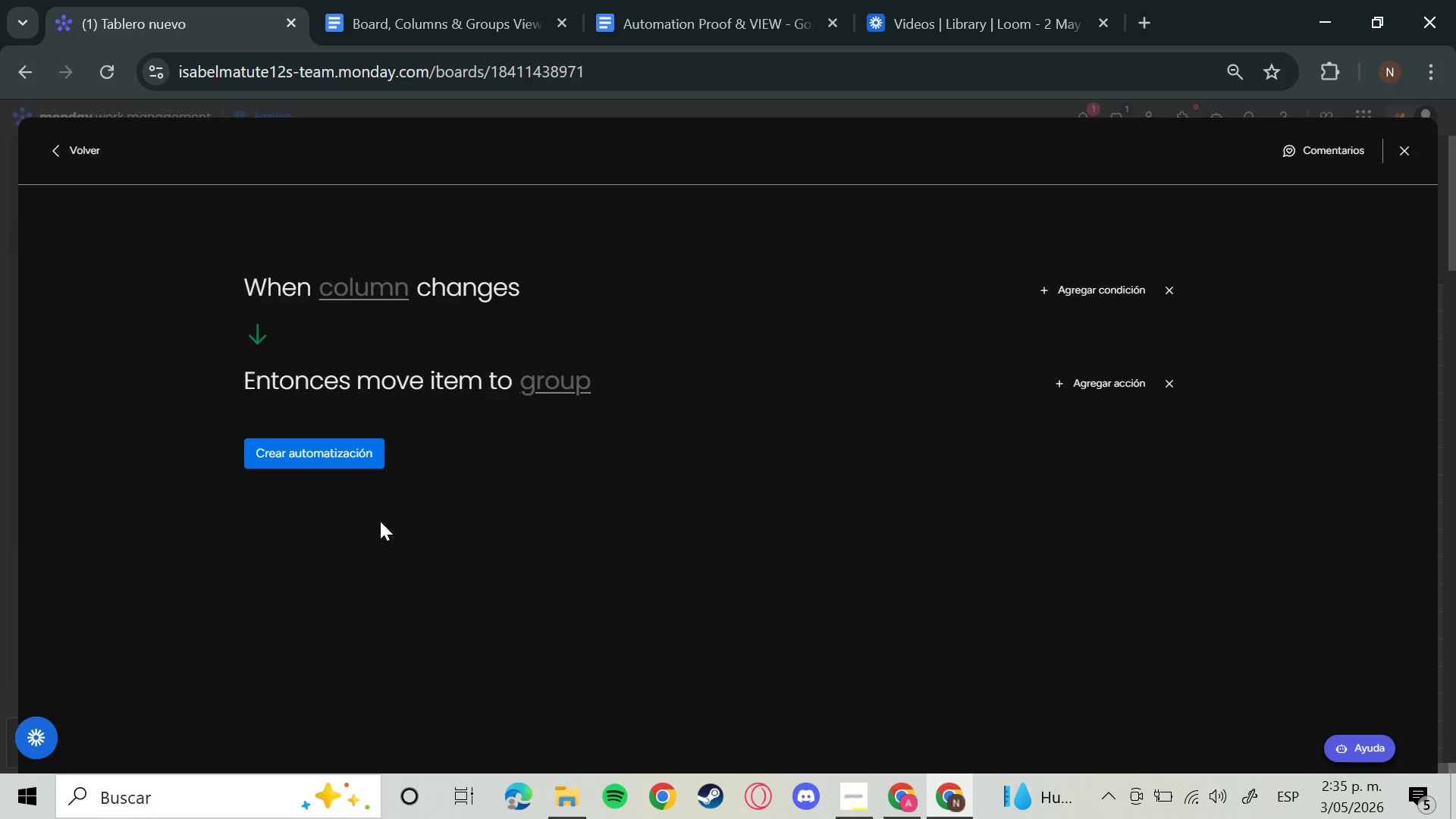 
double_click([369, 296])
 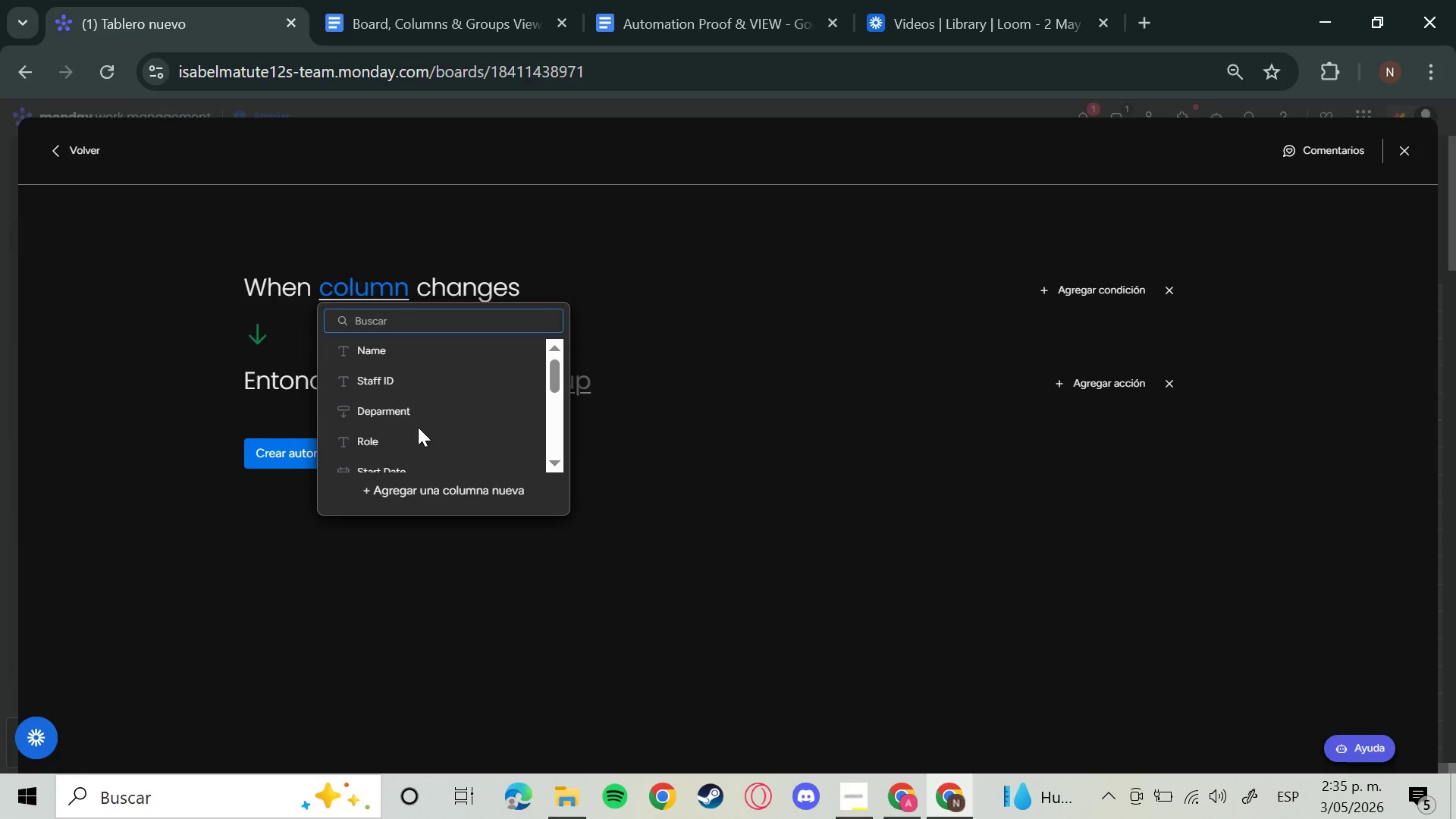 
double_click([421, 416])
 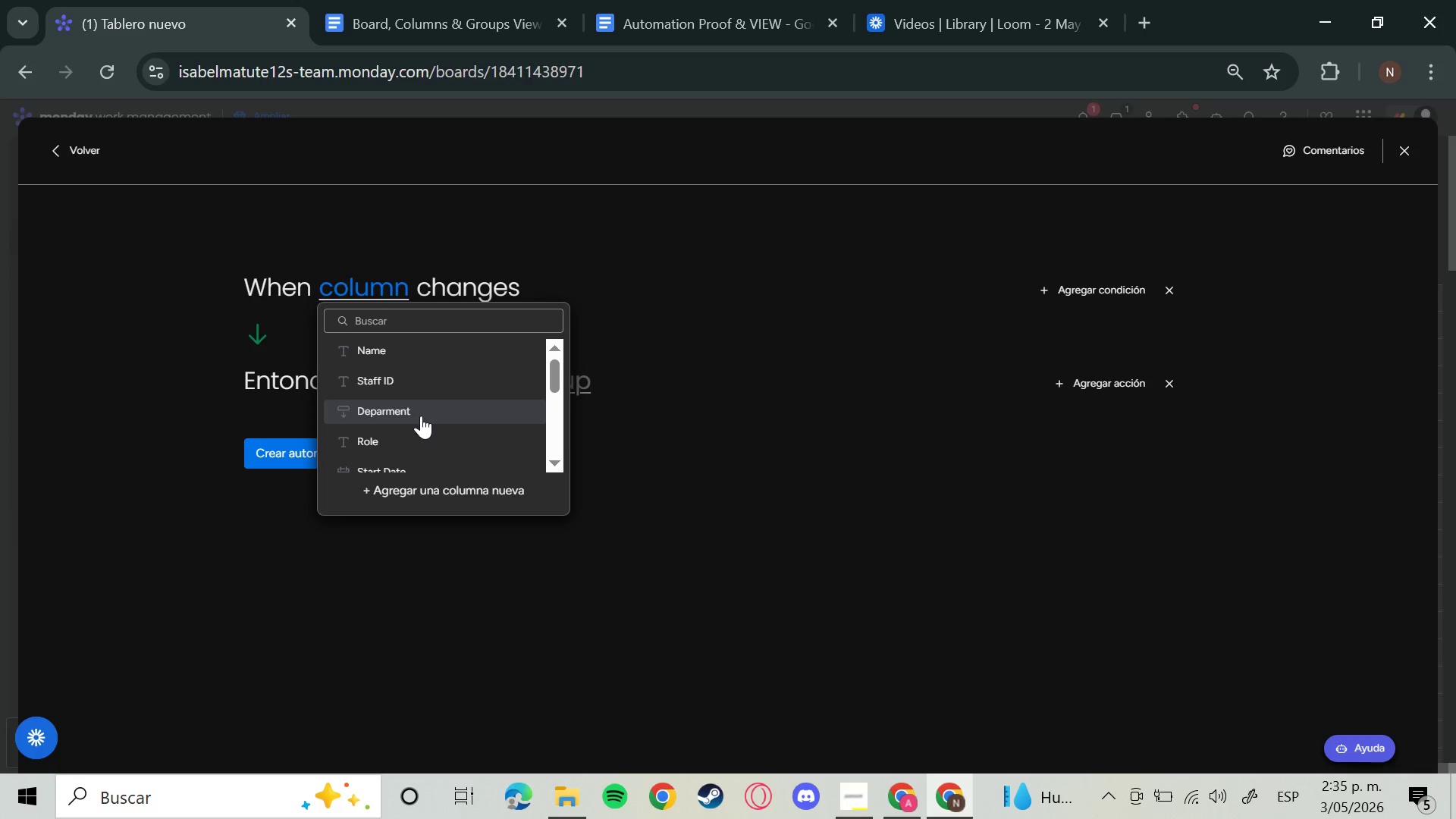 
left_click([421, 416])
 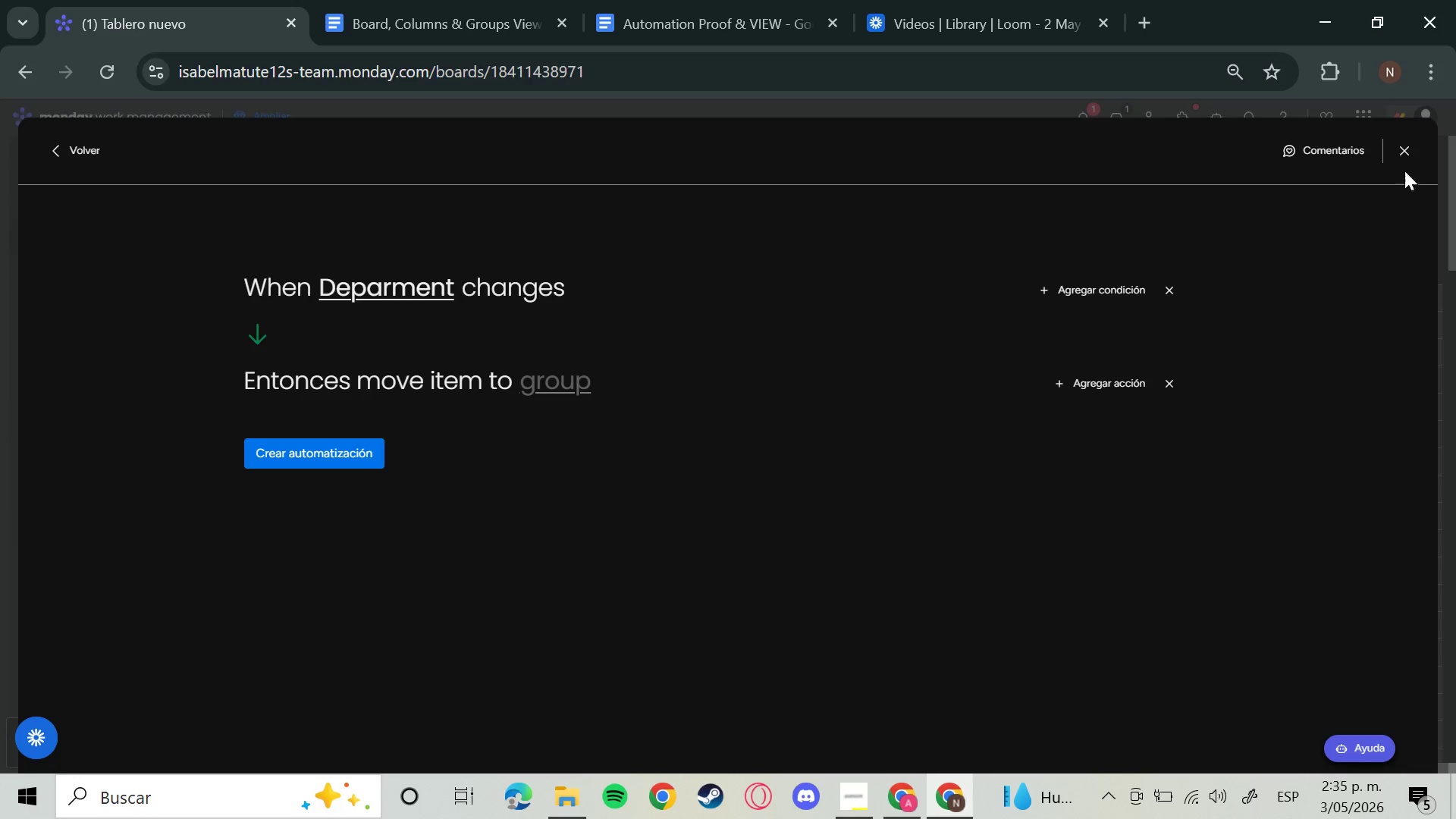 
double_click([1417, 152])
 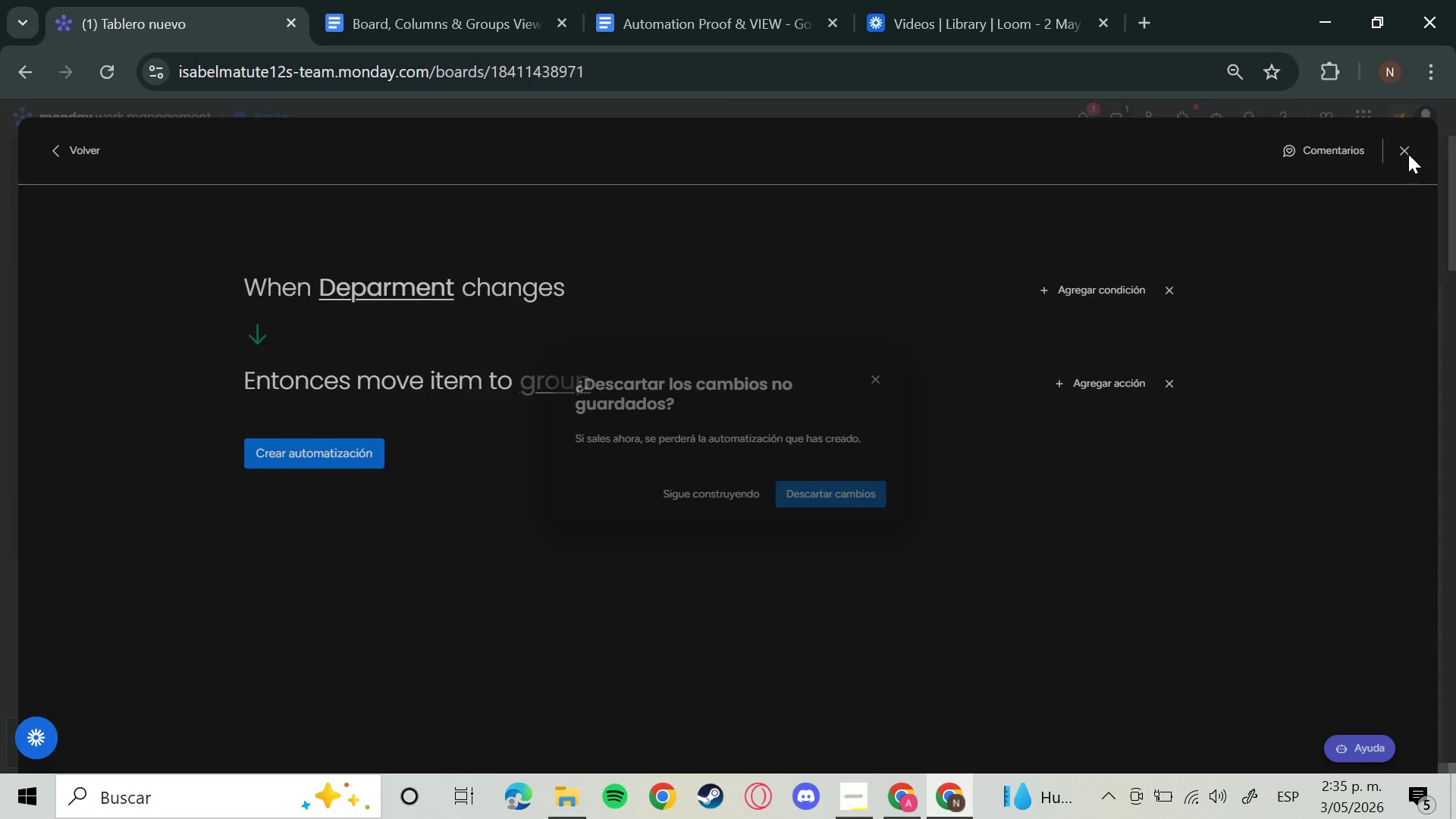 
left_click([1408, 154])
 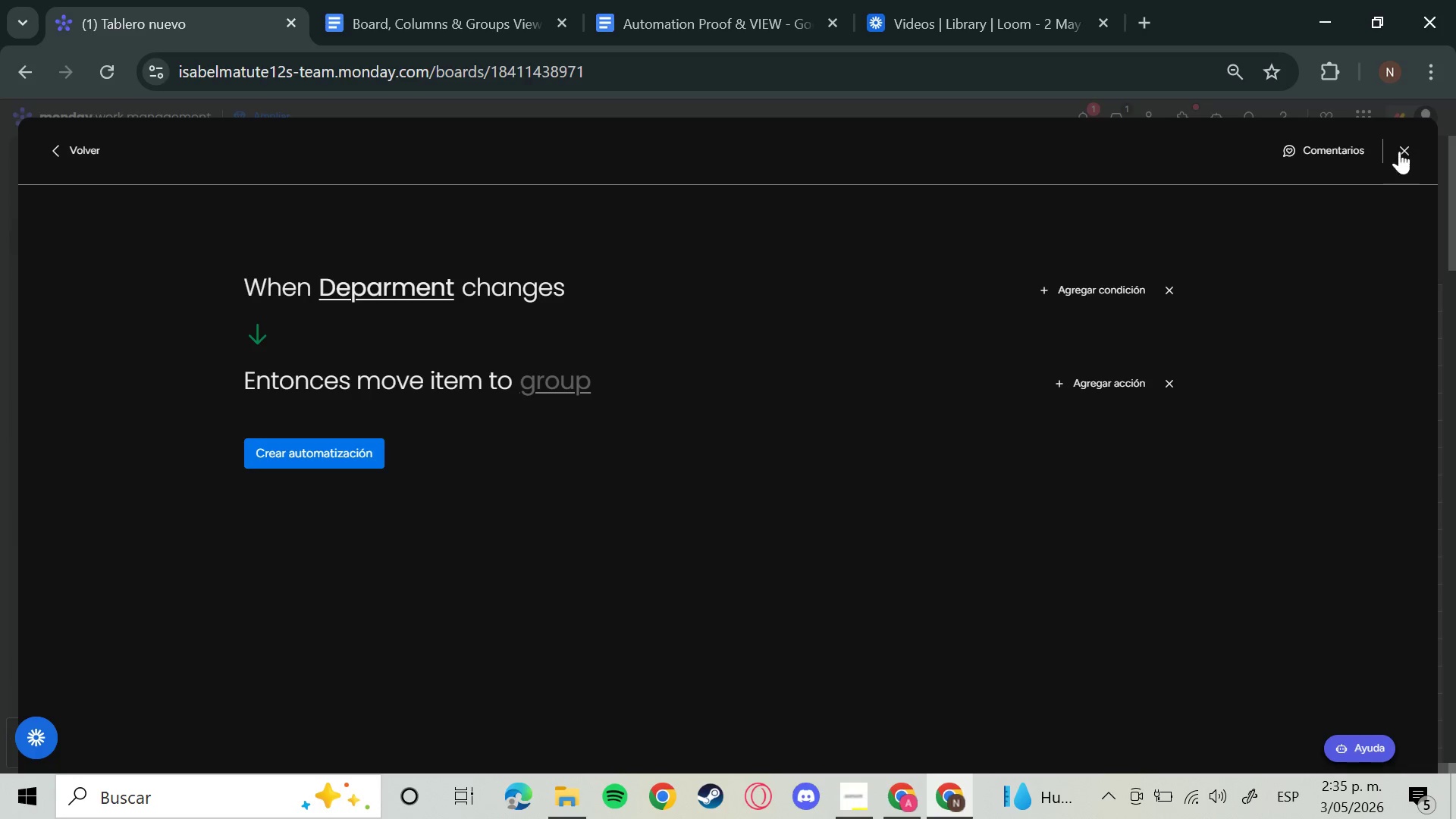 
left_click([1410, 145])
 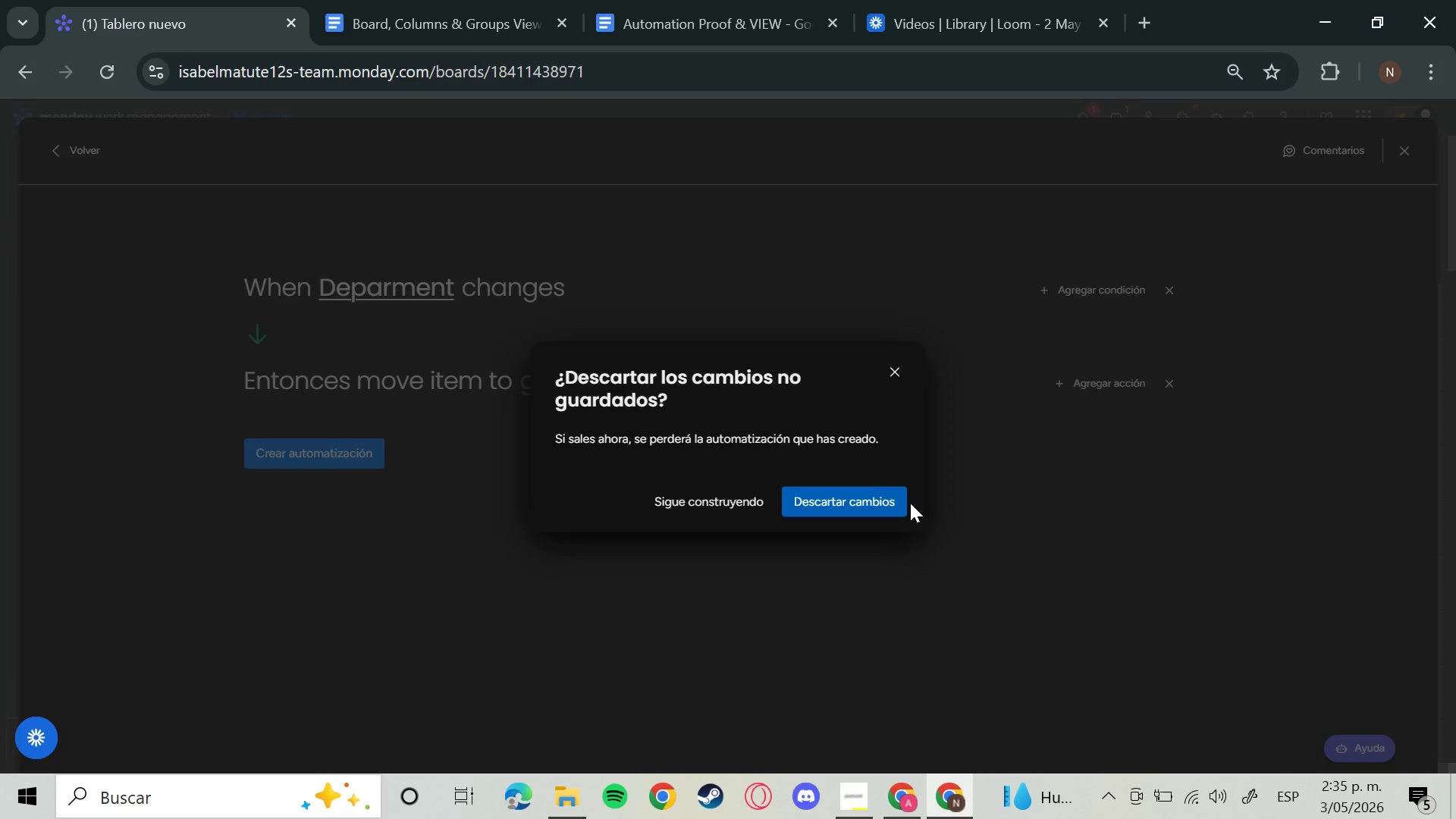 
left_click([819, 498])
 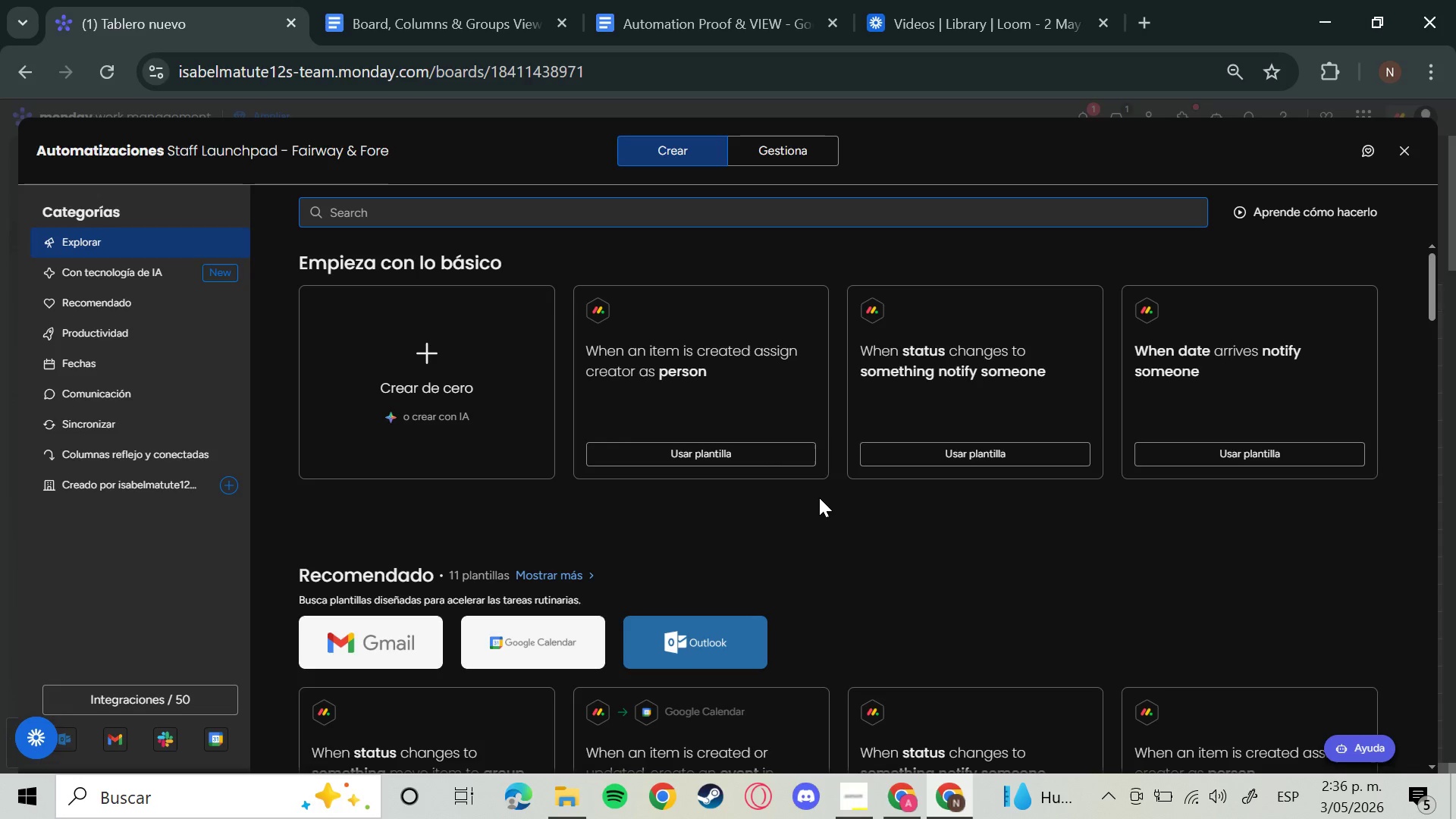 
wait(33.16)
 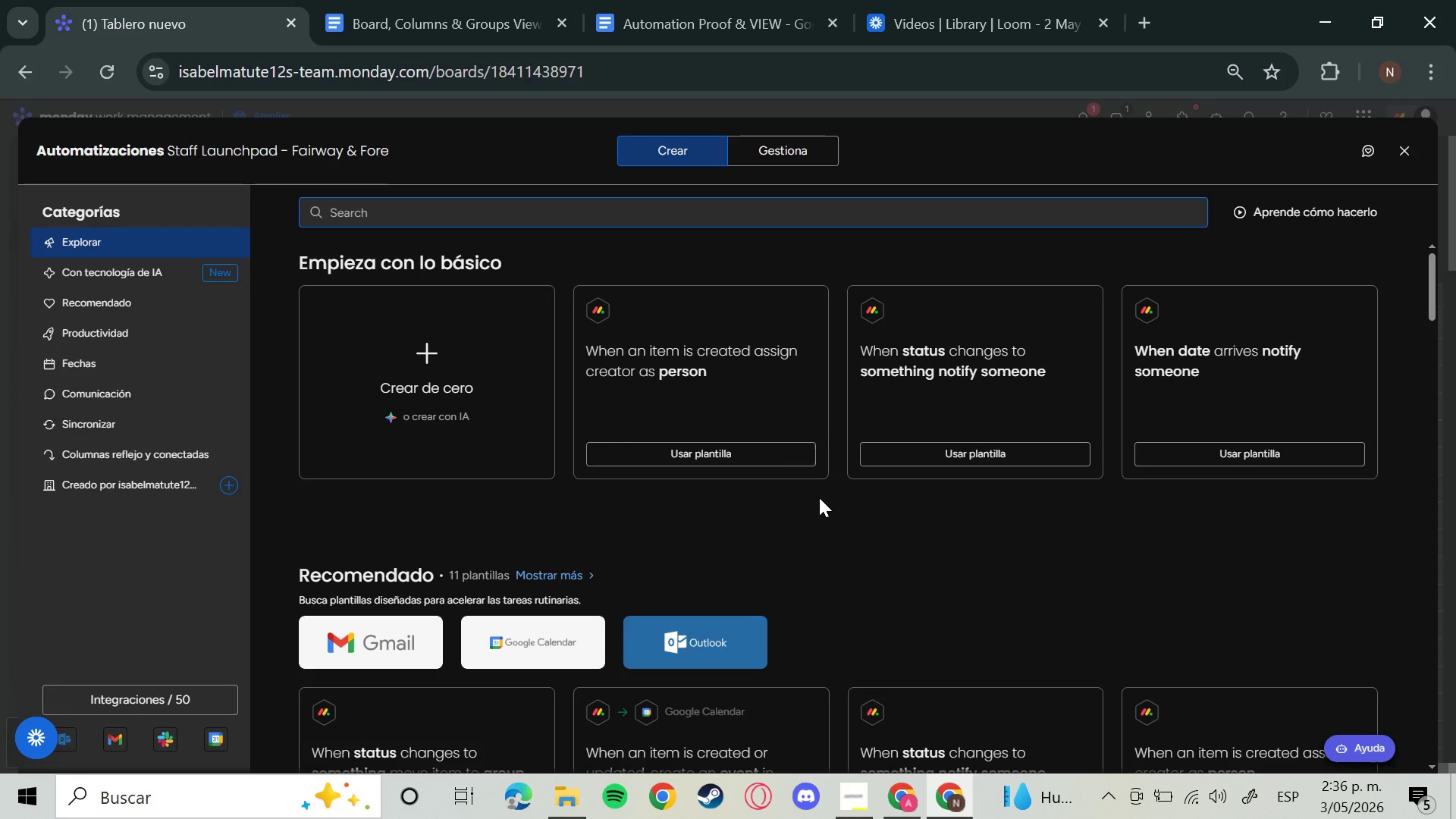 
left_click([474, 411])
 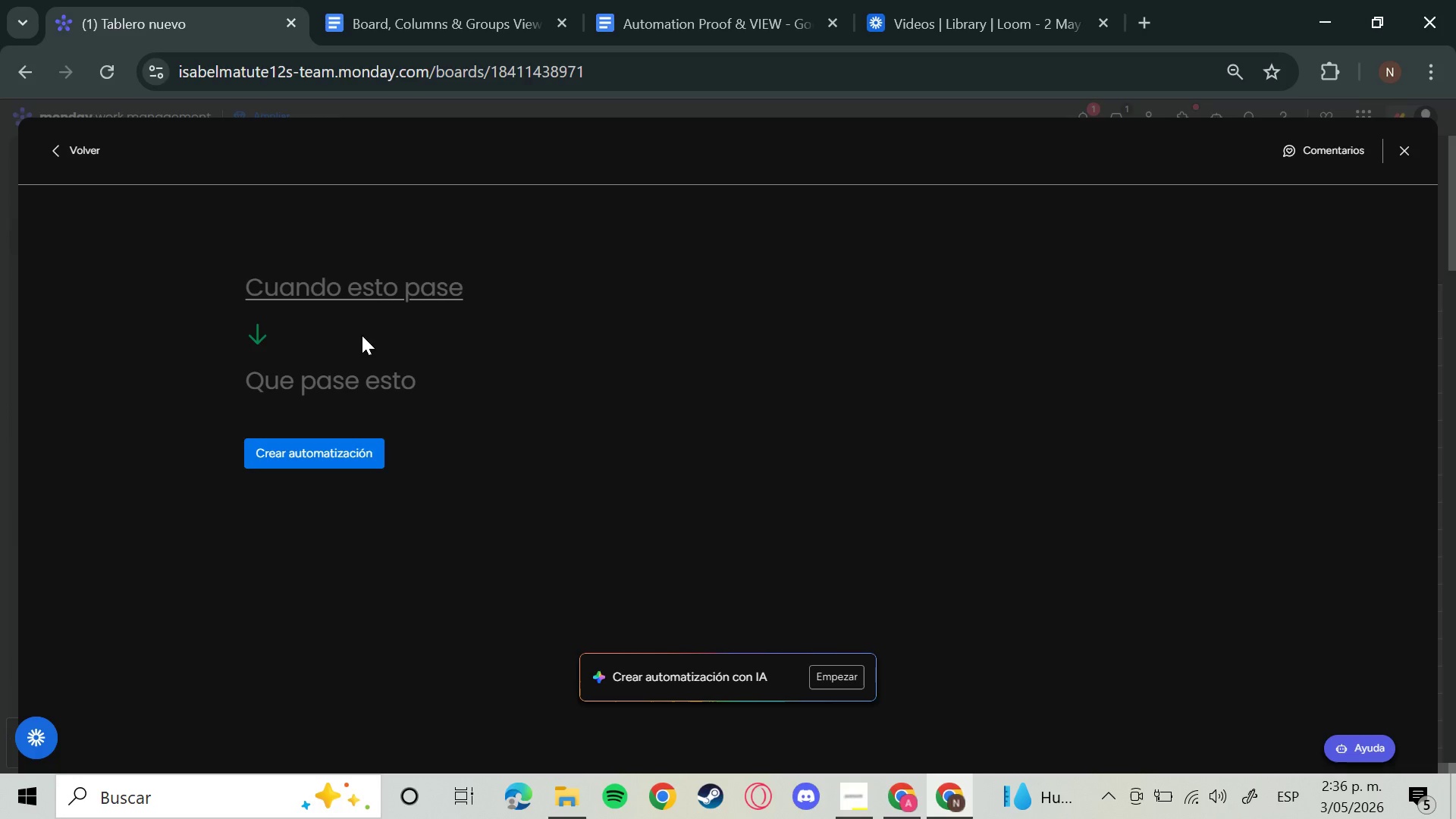 
left_click([403, 299])
 